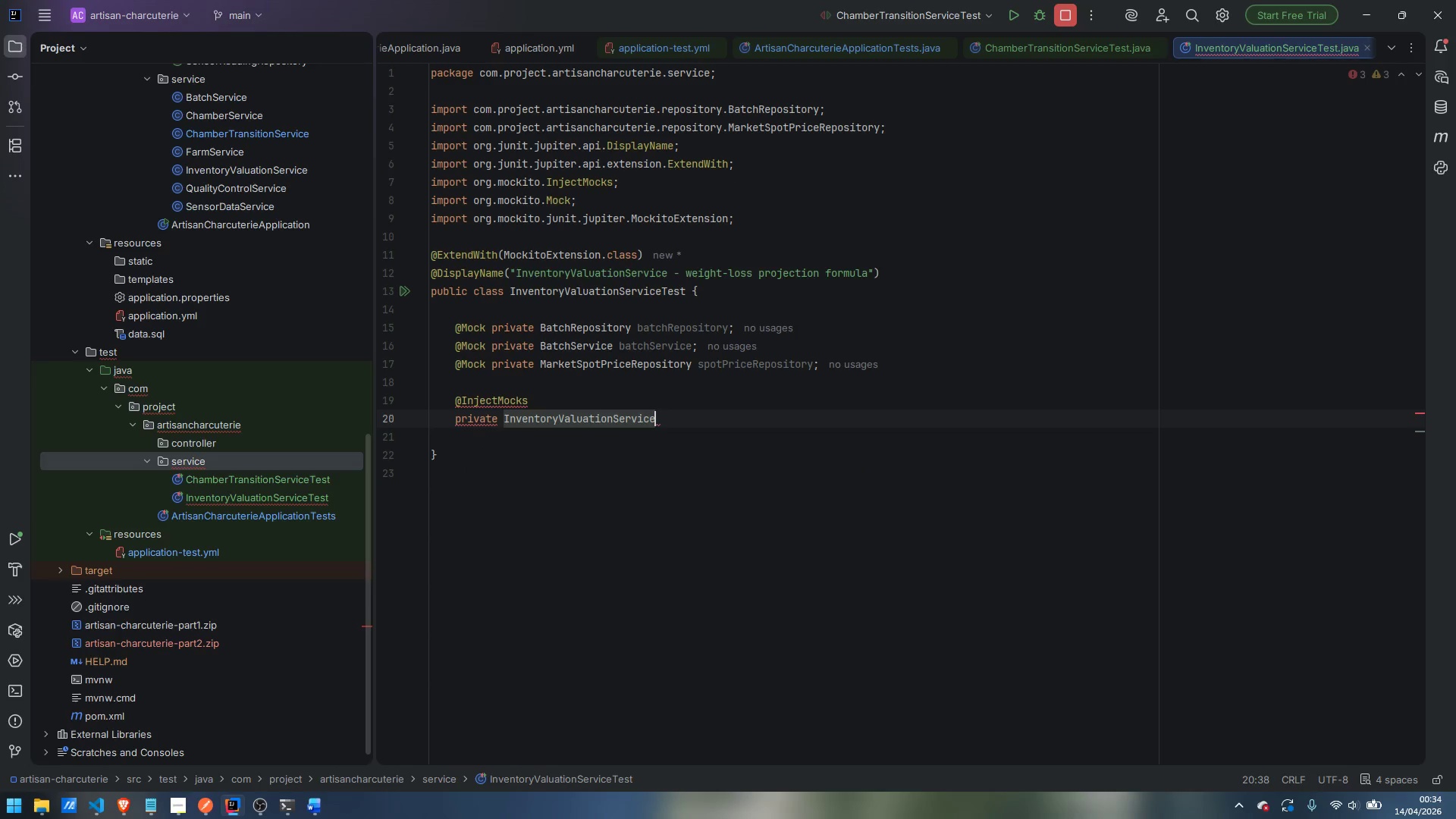 
type( valuation)
 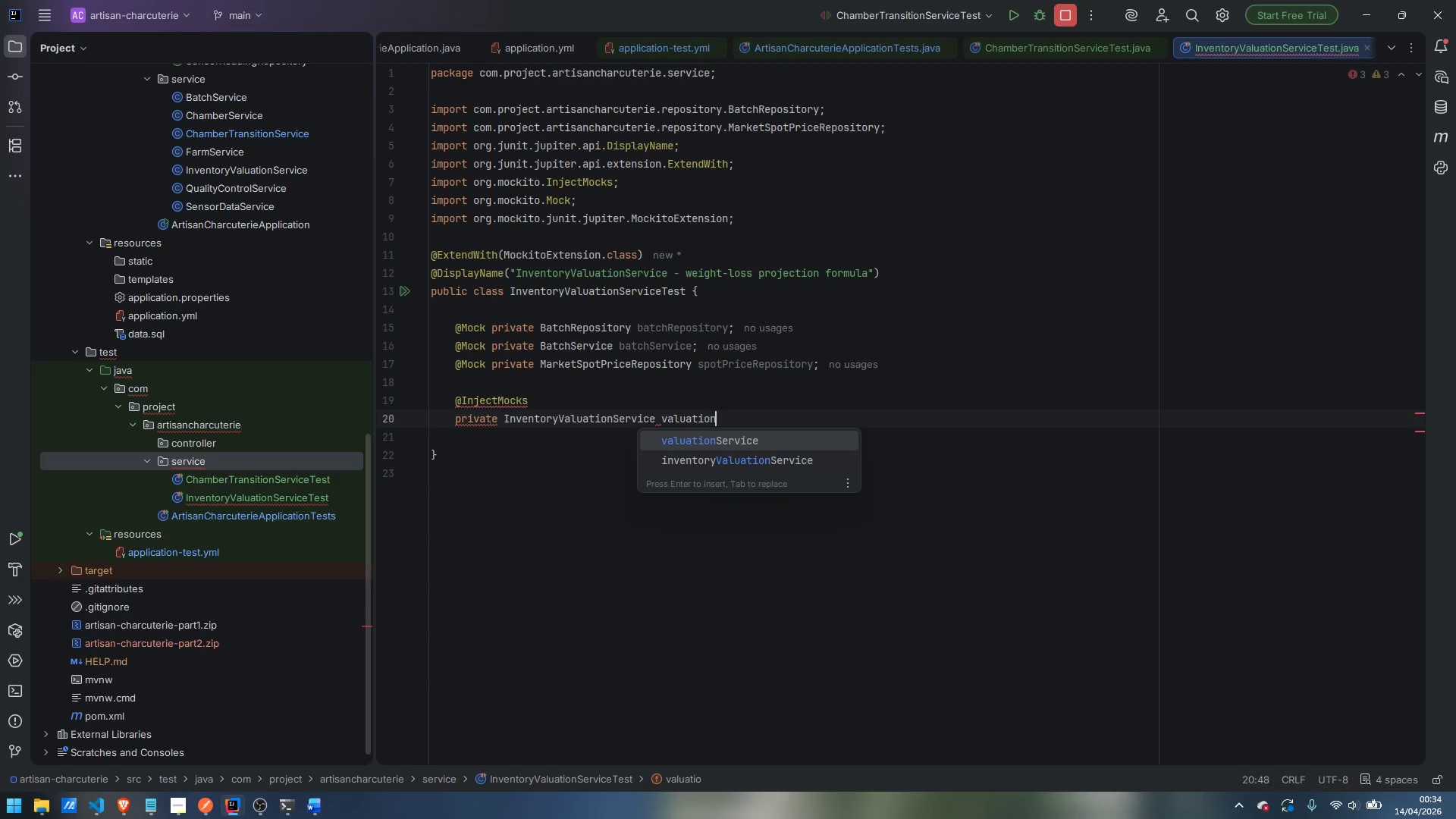 
key(Enter)
 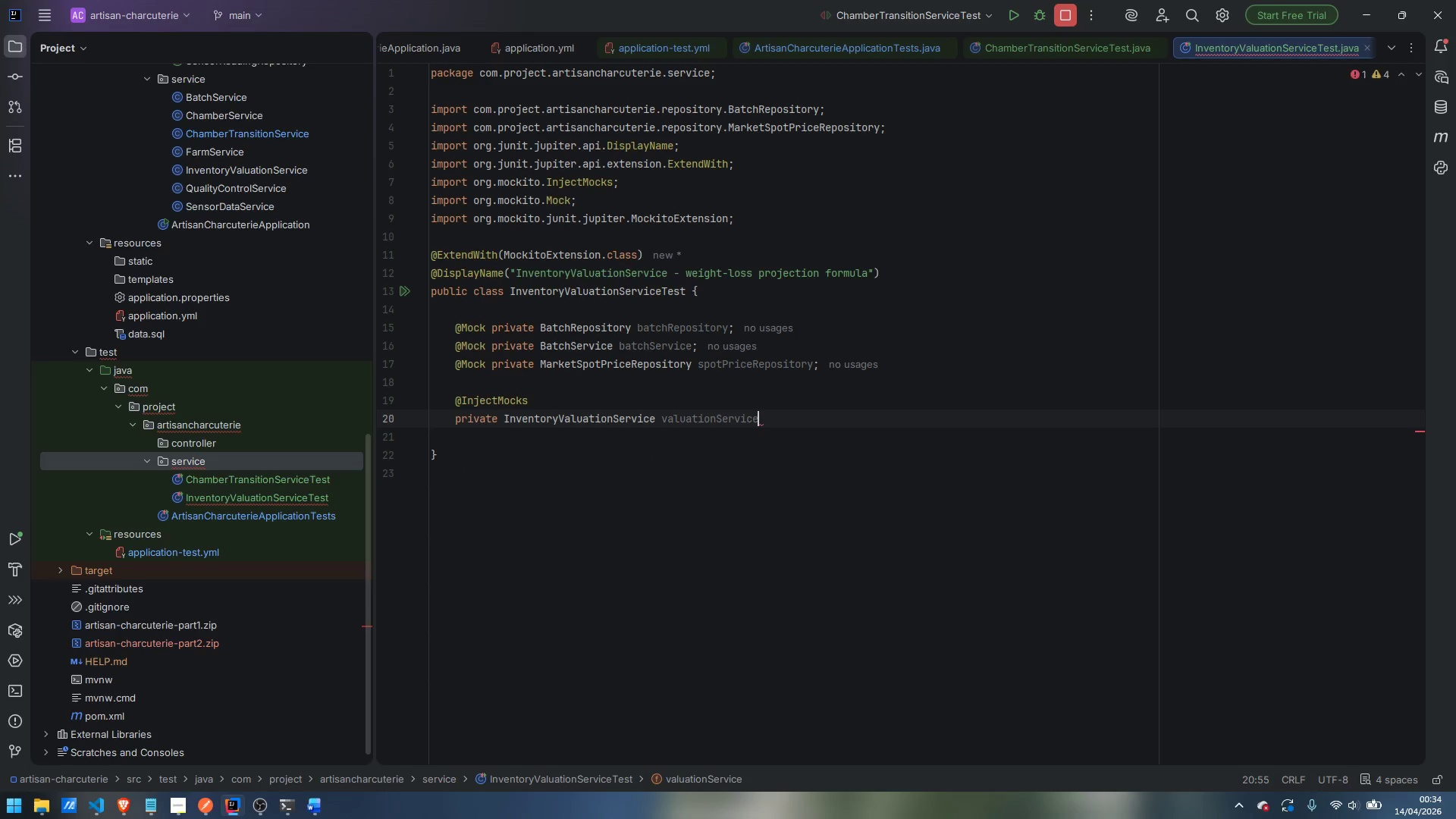 
key(Semicolon)
 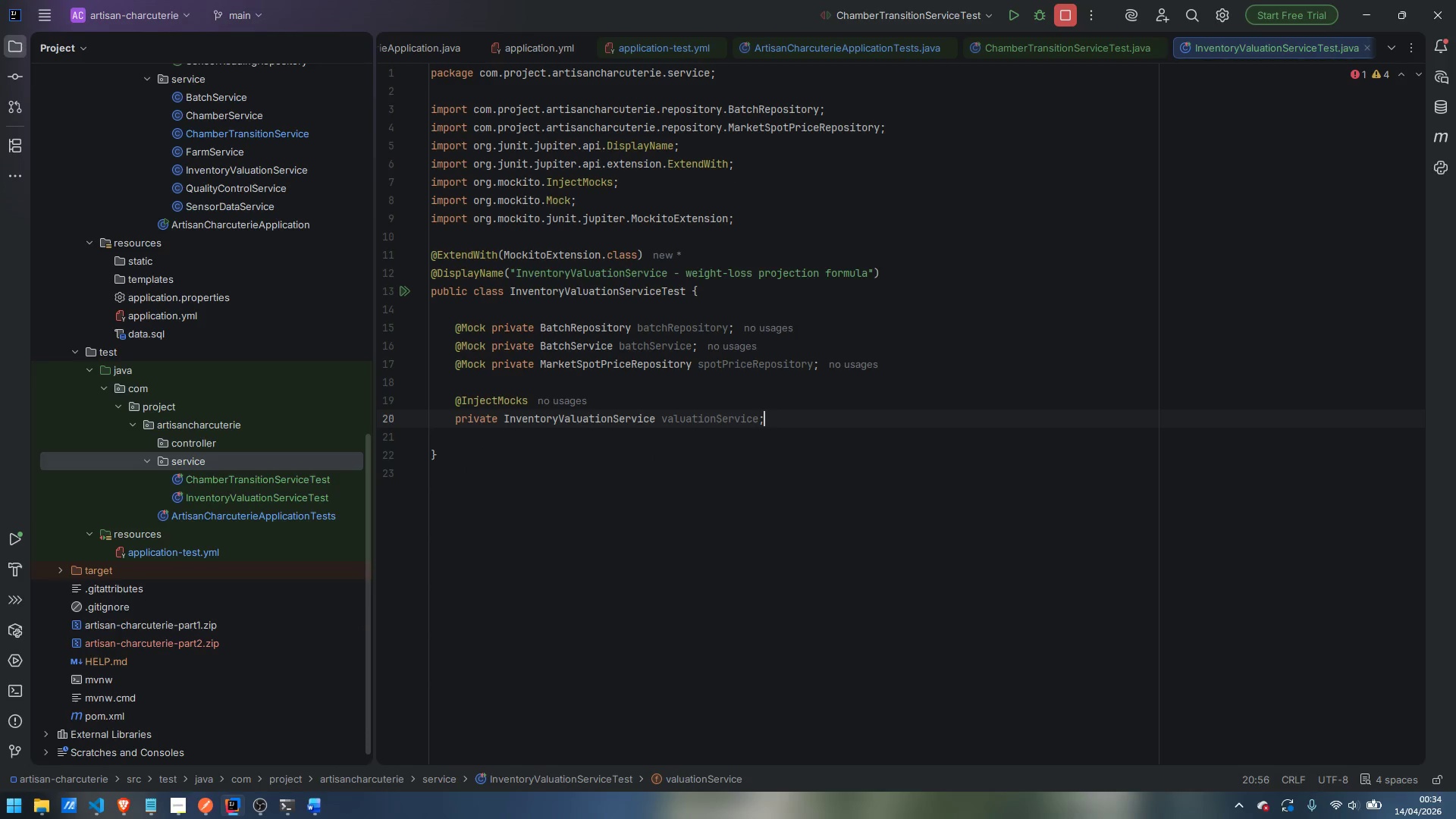 
key(Enter)
 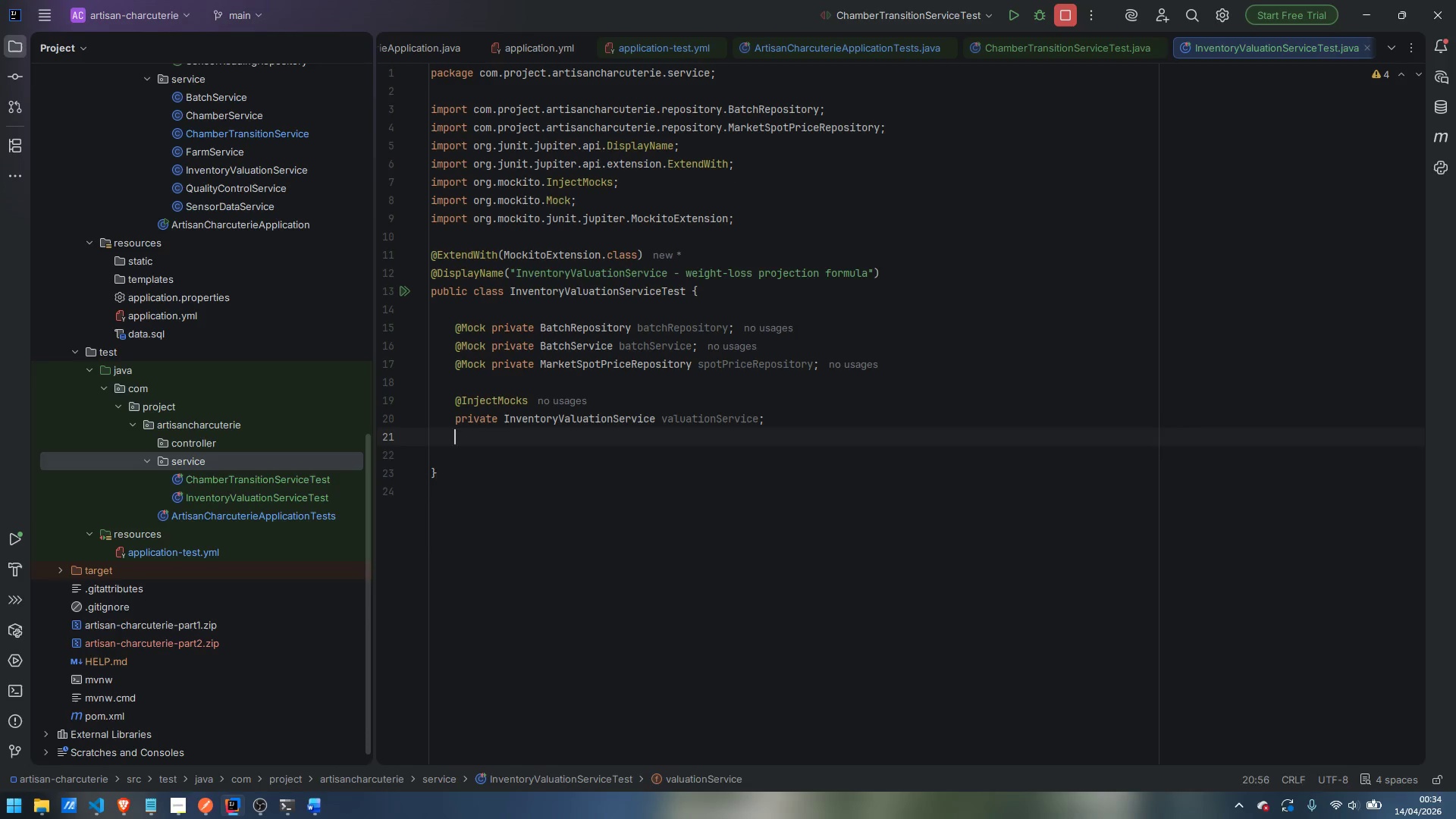 
key(Enter)
 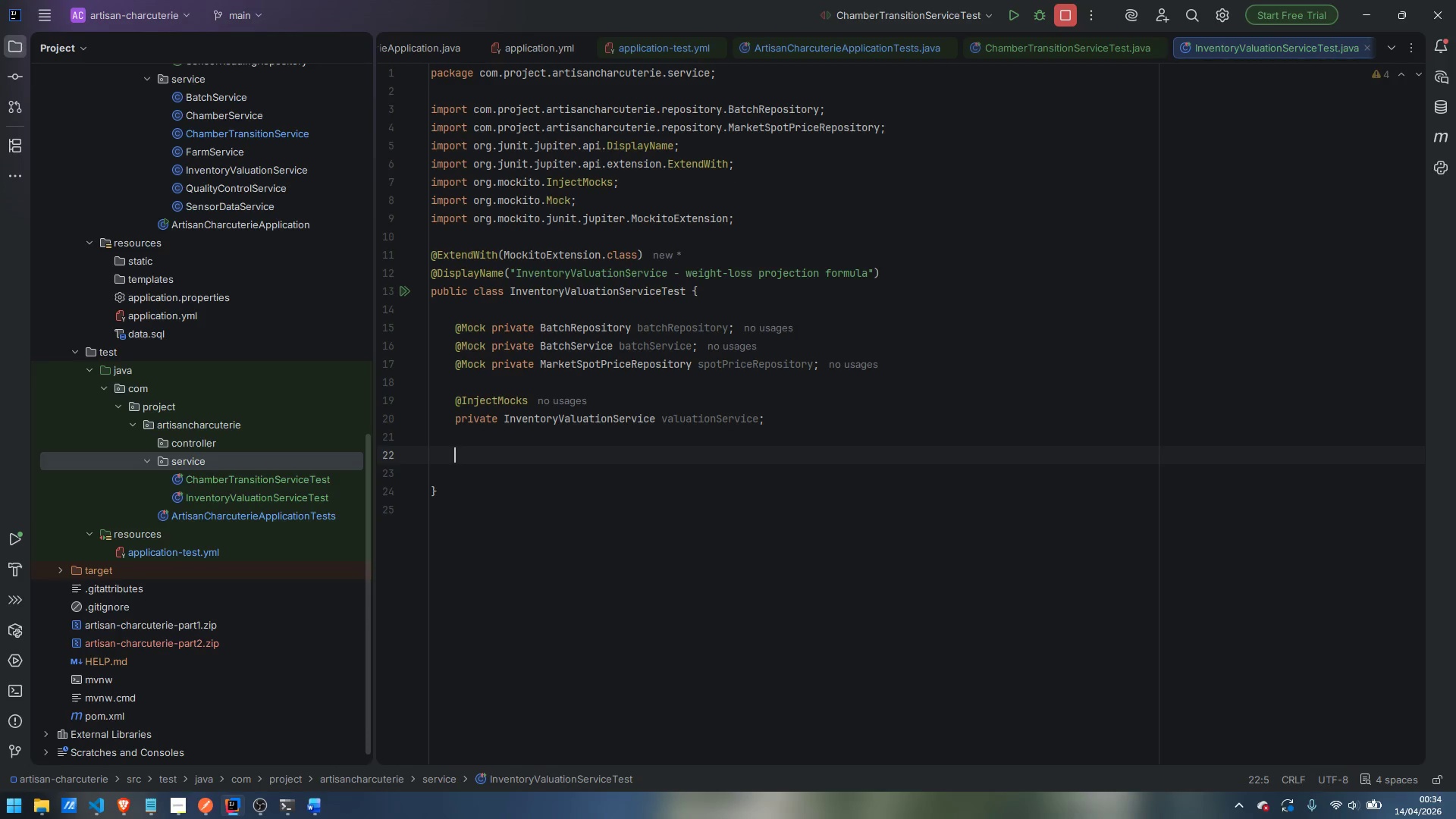 
type(private Far)
 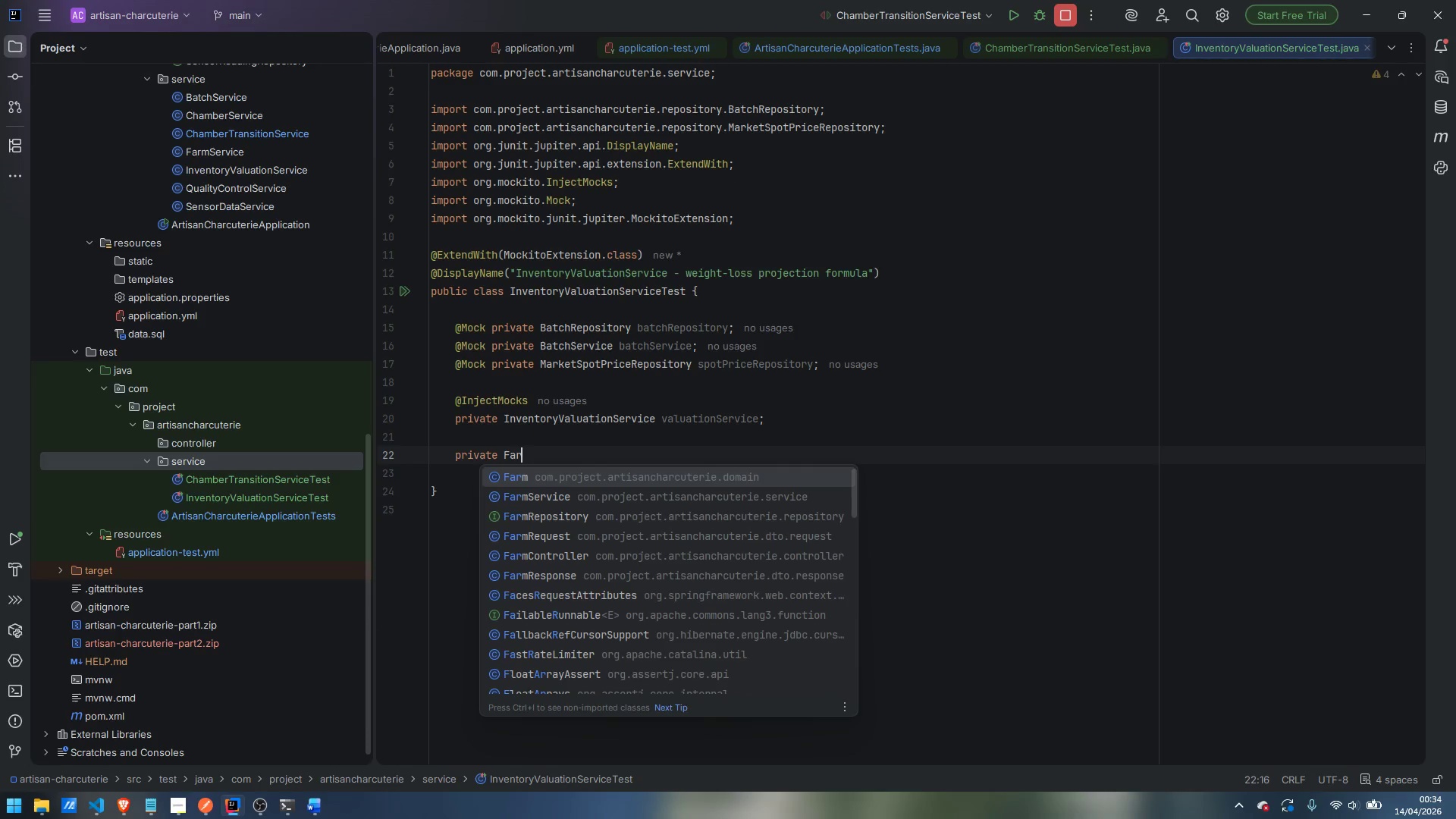 
key(Enter)
 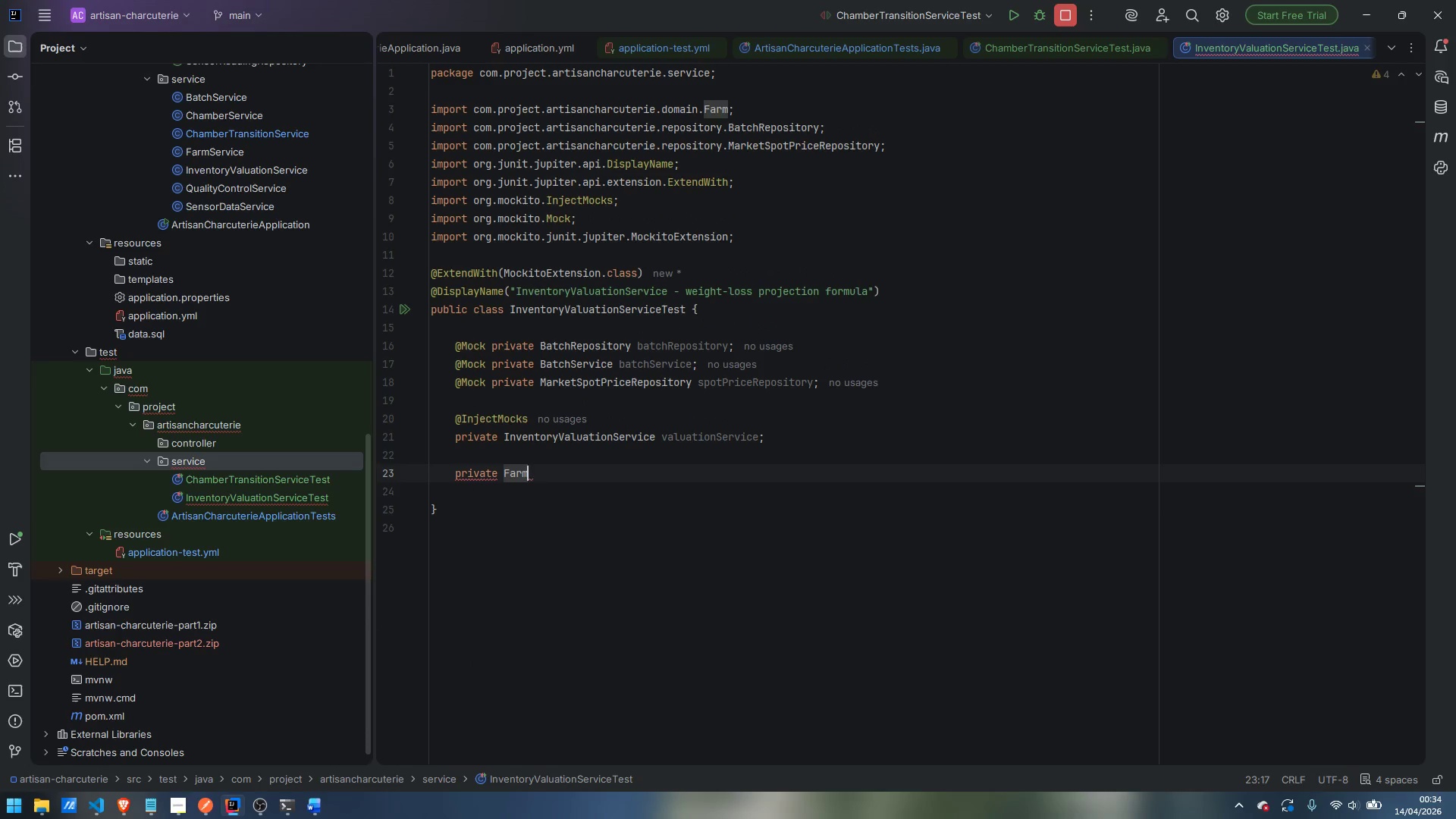 
type( fa)
 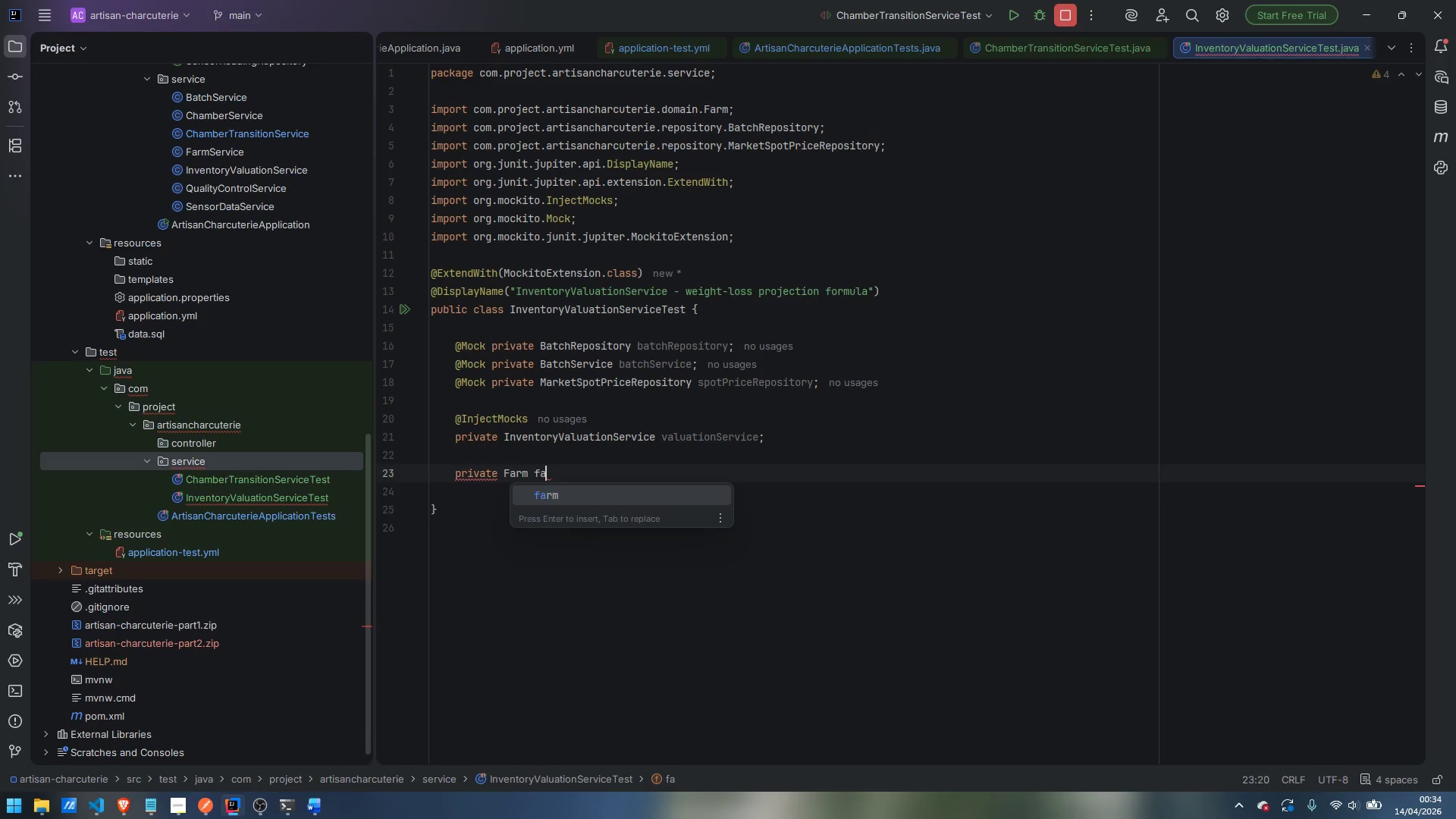 
key(Enter)
 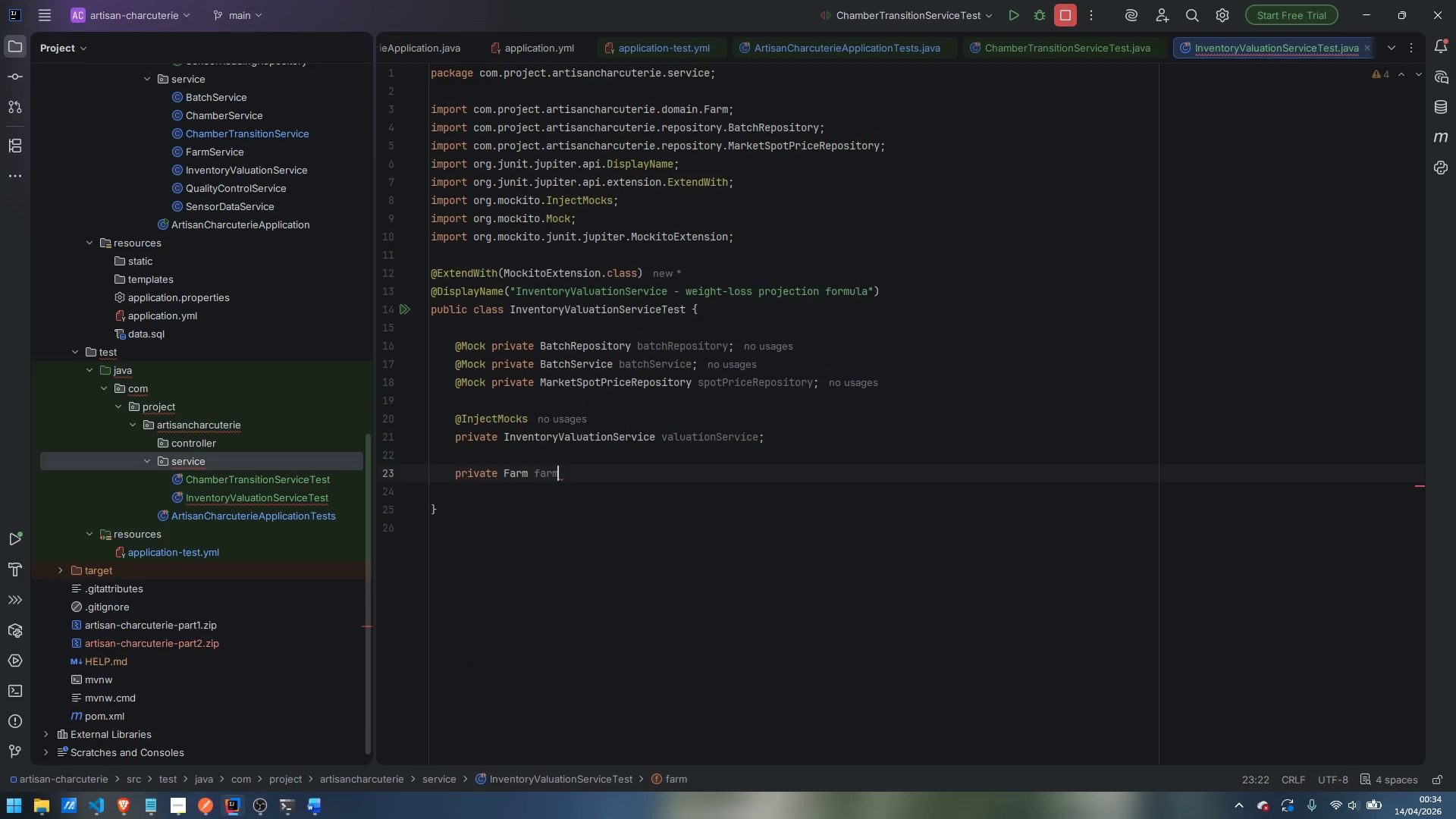 
key(Semicolon)
 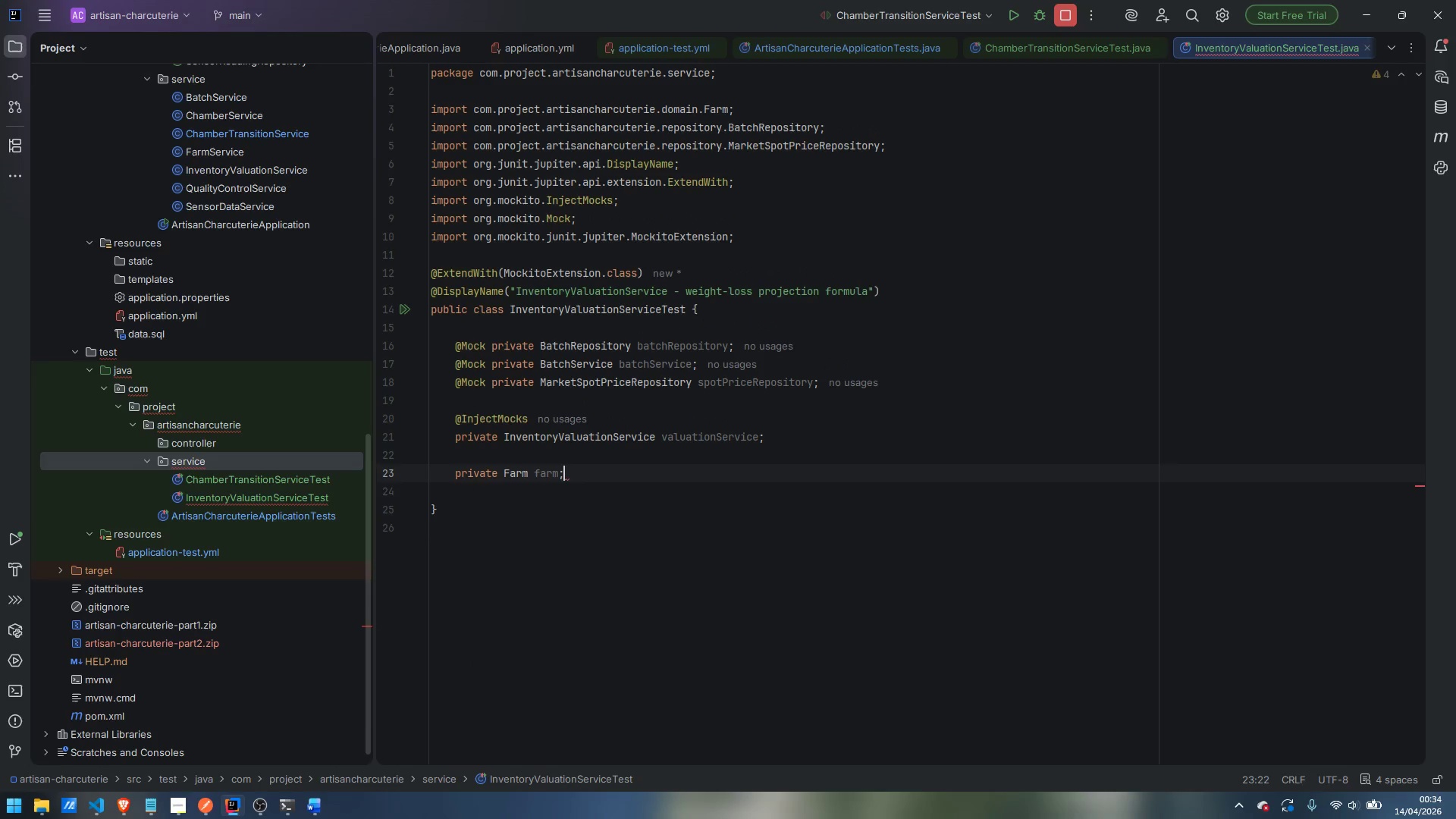 
key(Enter)
 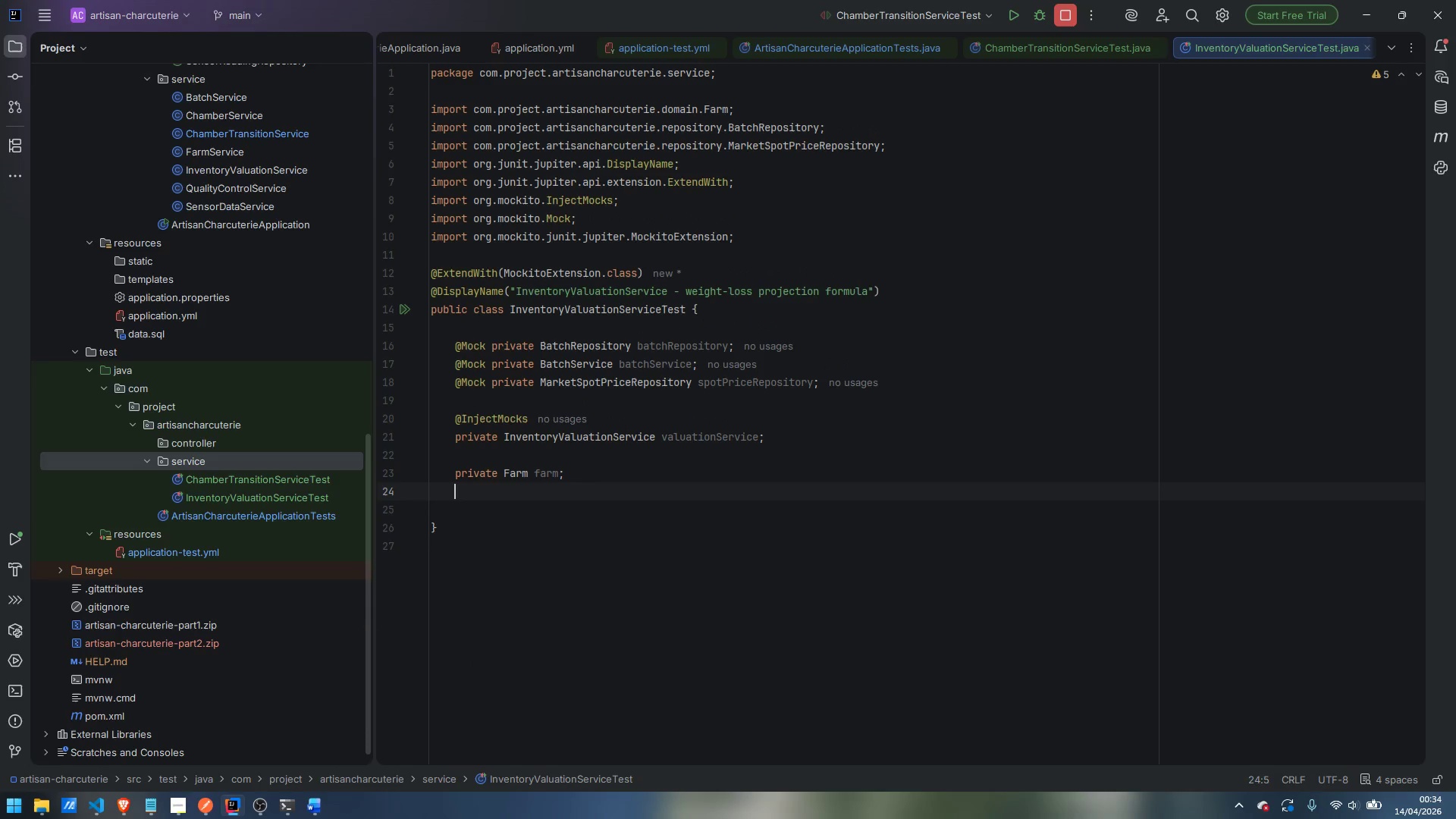 
type(private Market)
 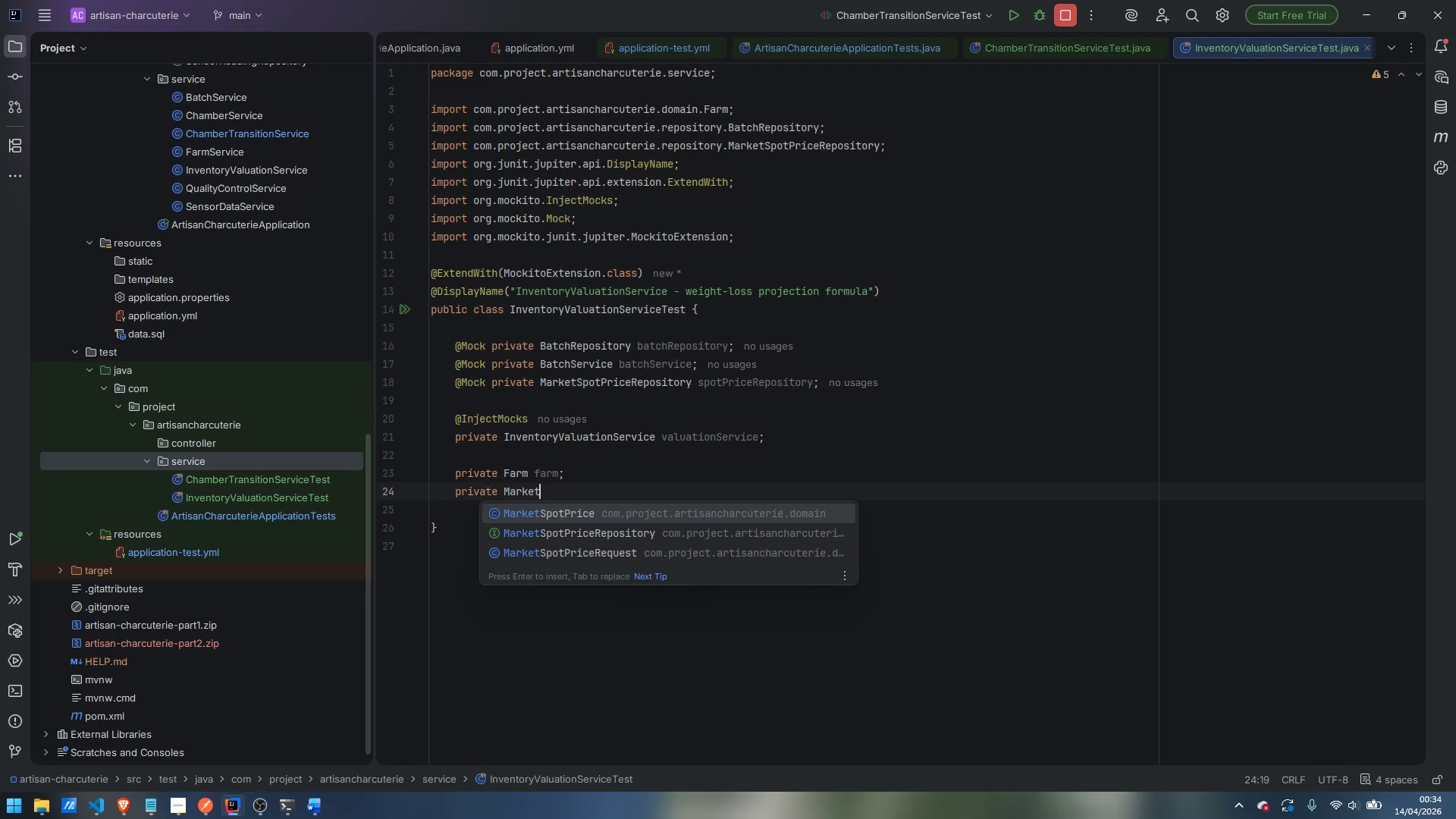 
hold_key(key=ShiftLeft, duration=0.58)
 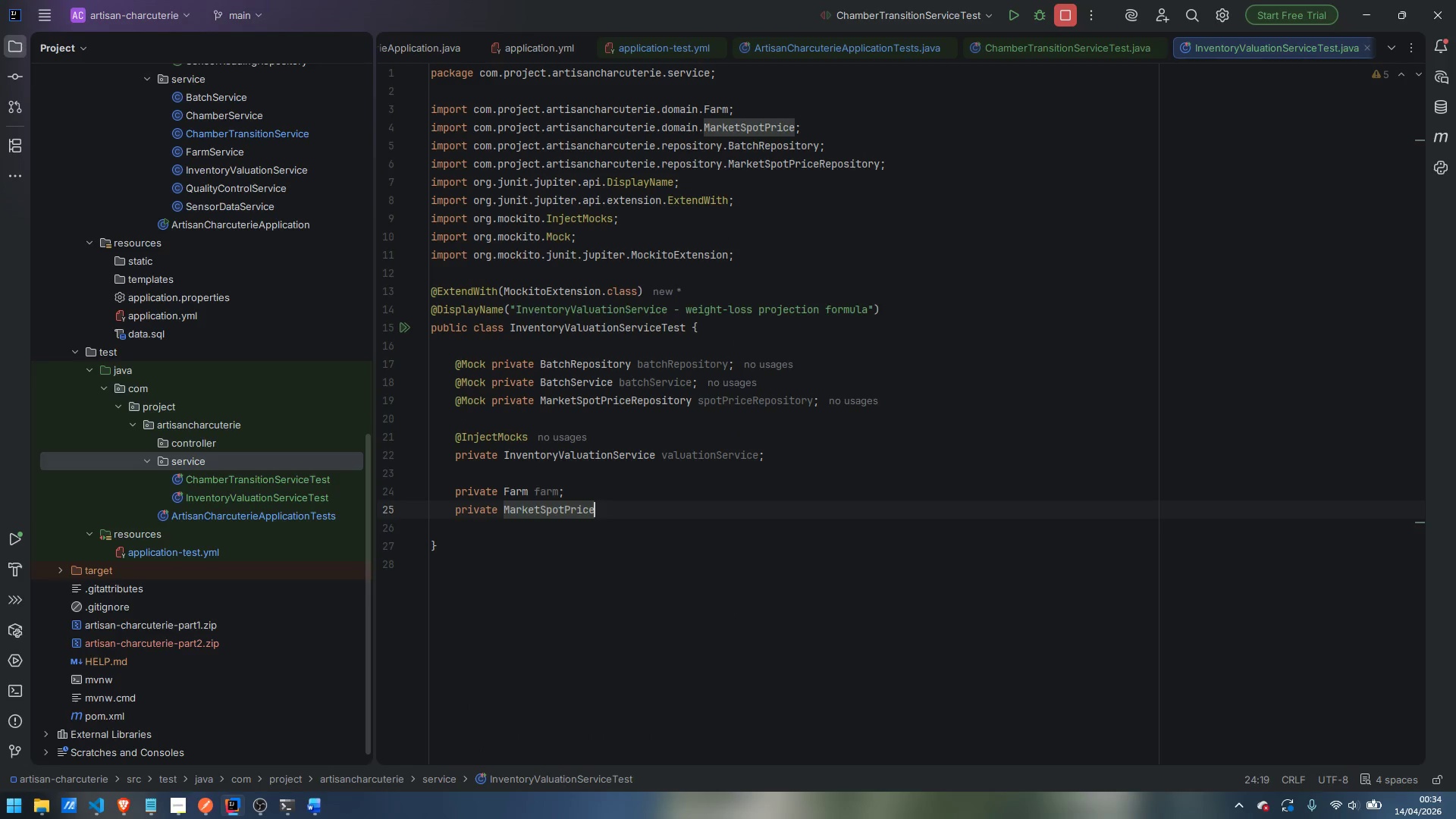 
key(Enter)
 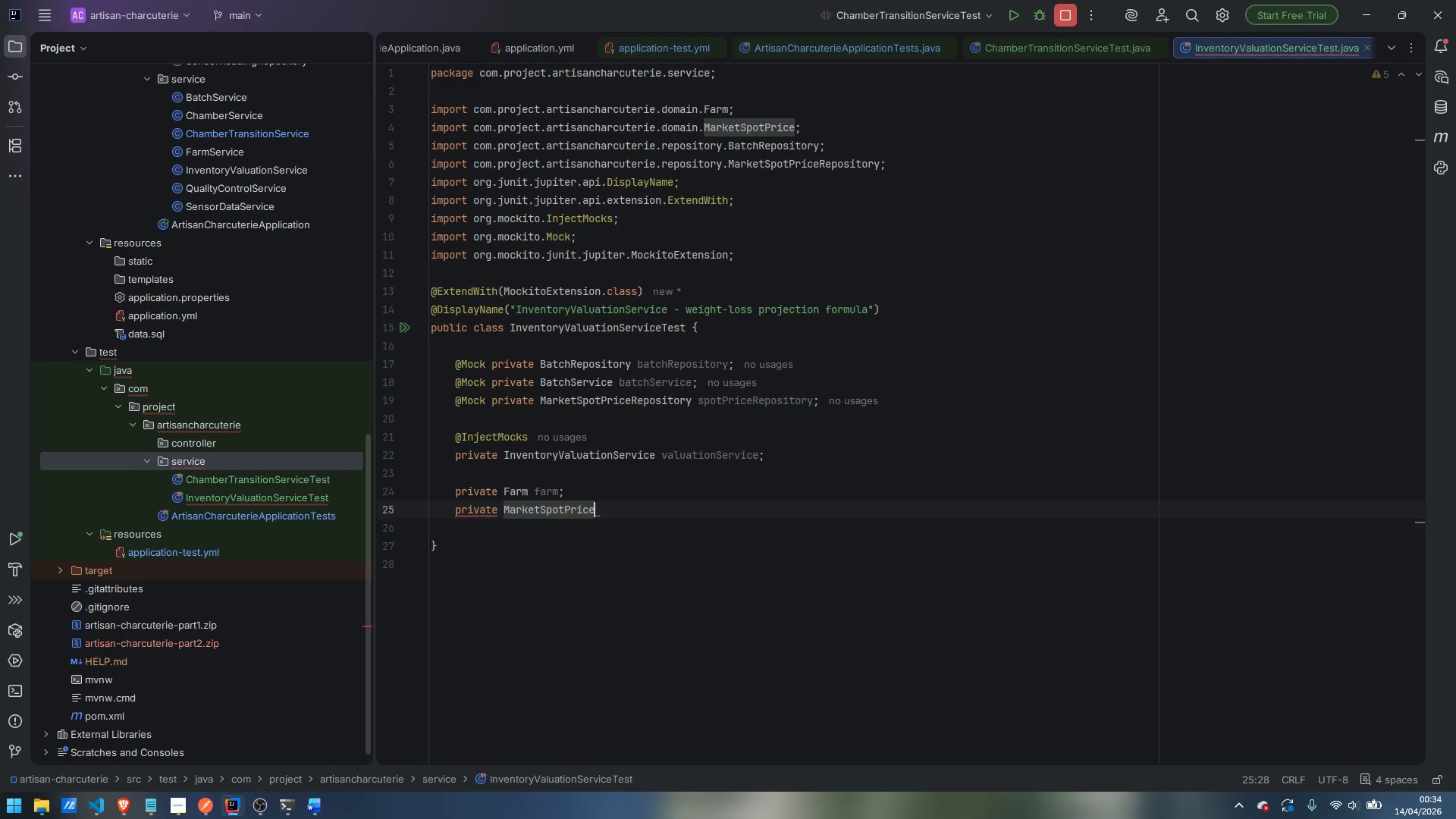 
type( prosciuttoPrice;)
 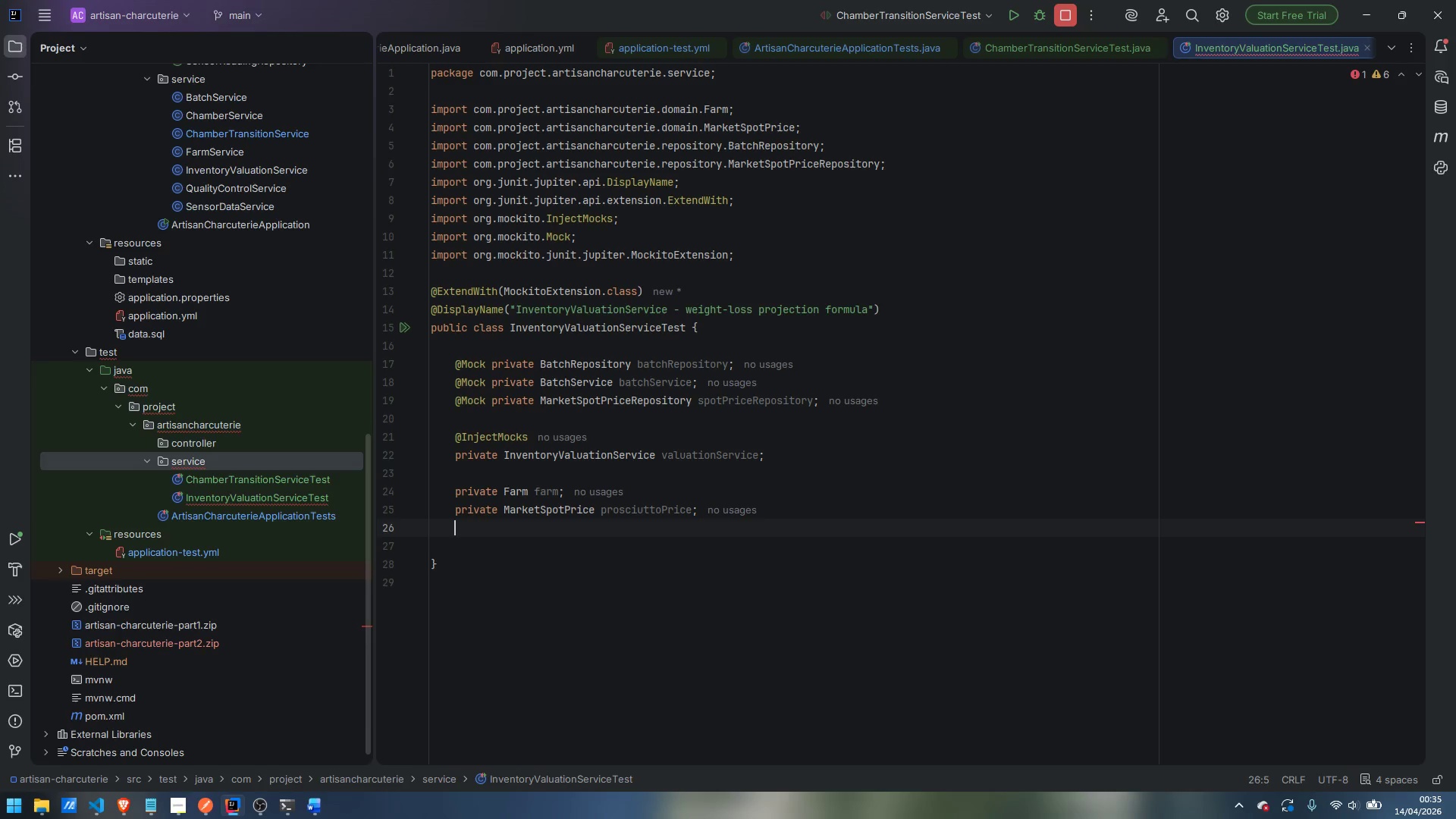 
 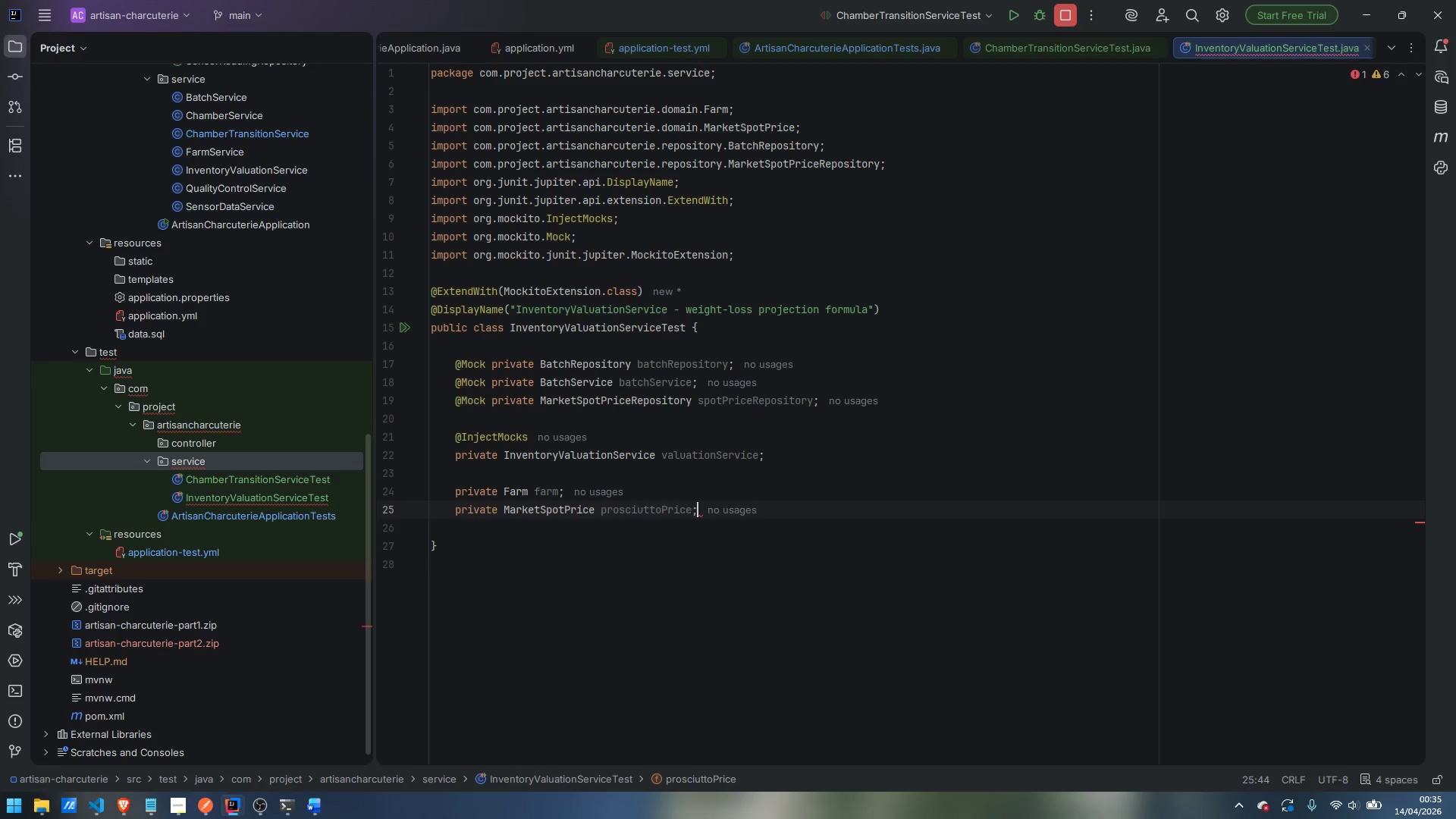 
key(Enter)
 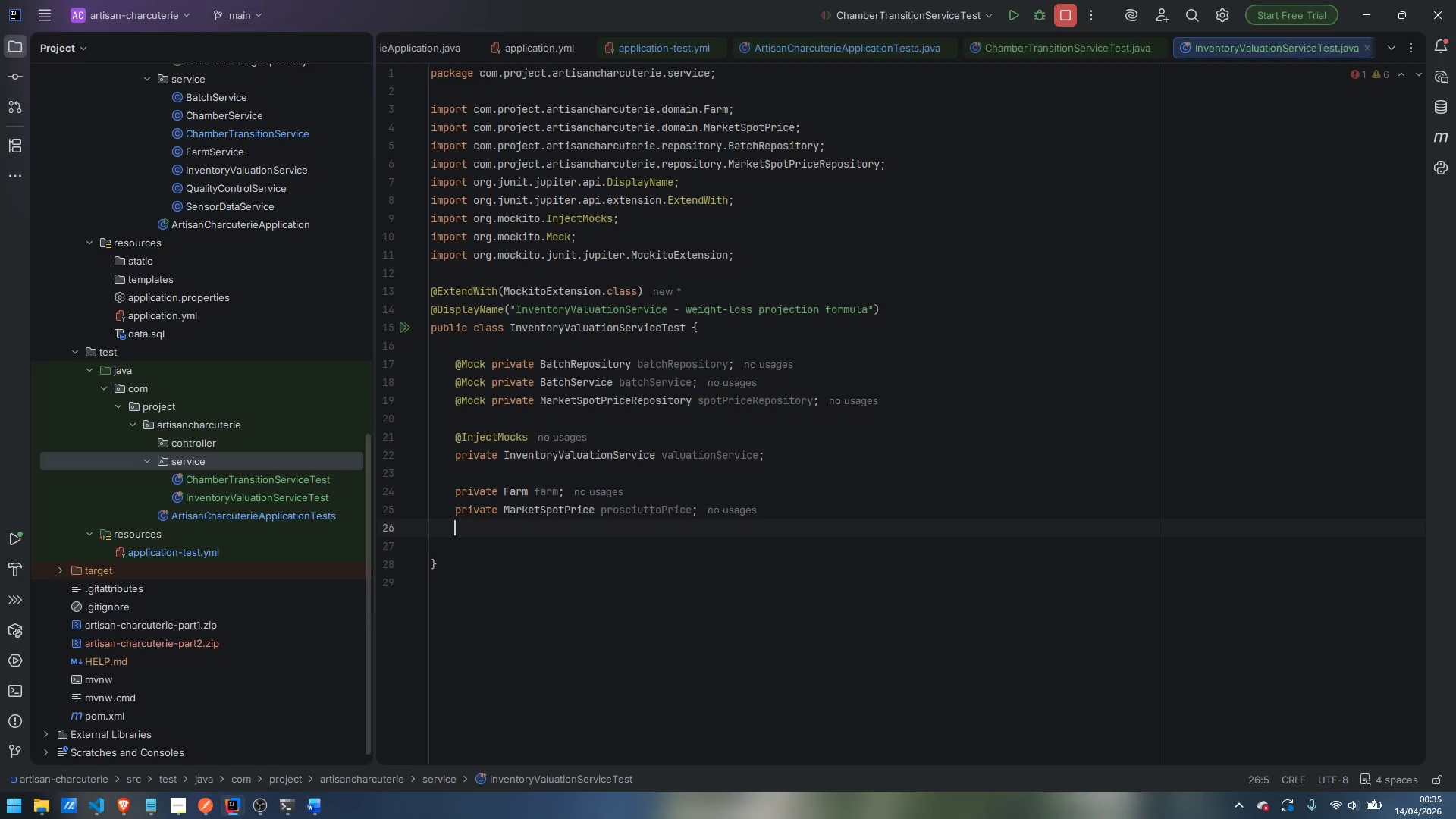 
type(private Mark)
 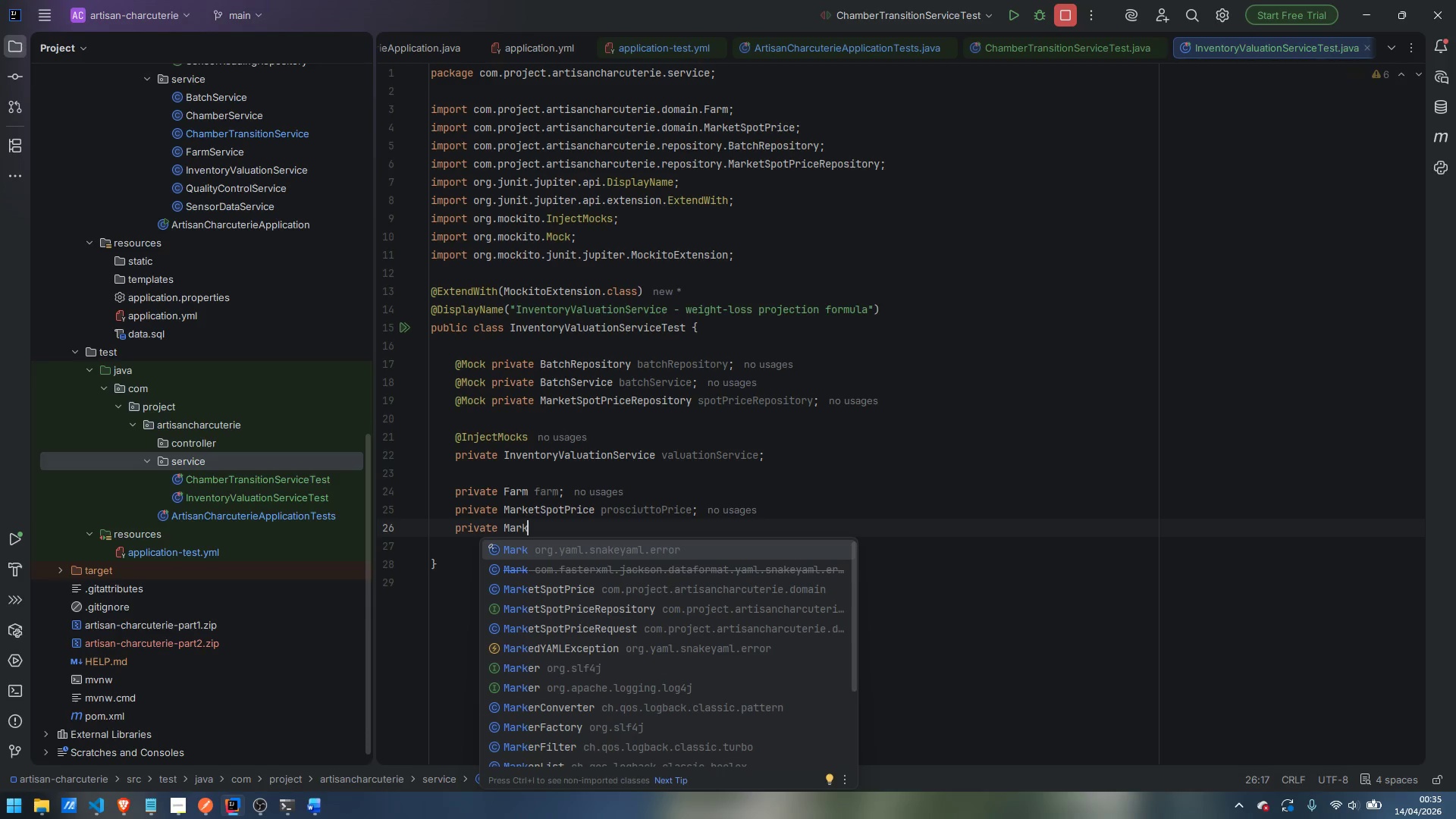 
key(ArrowDown)
 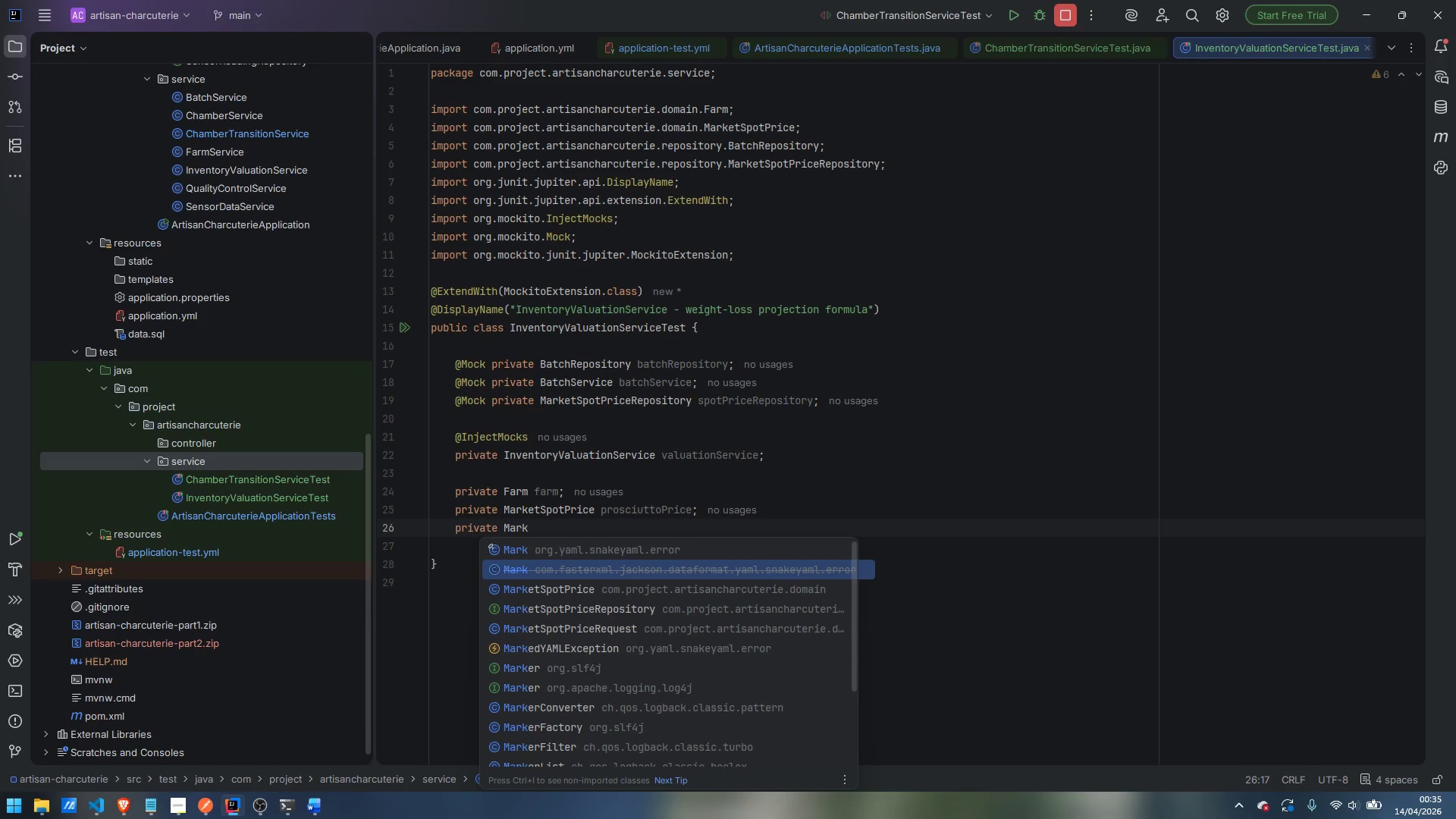 
key(ArrowDown)
 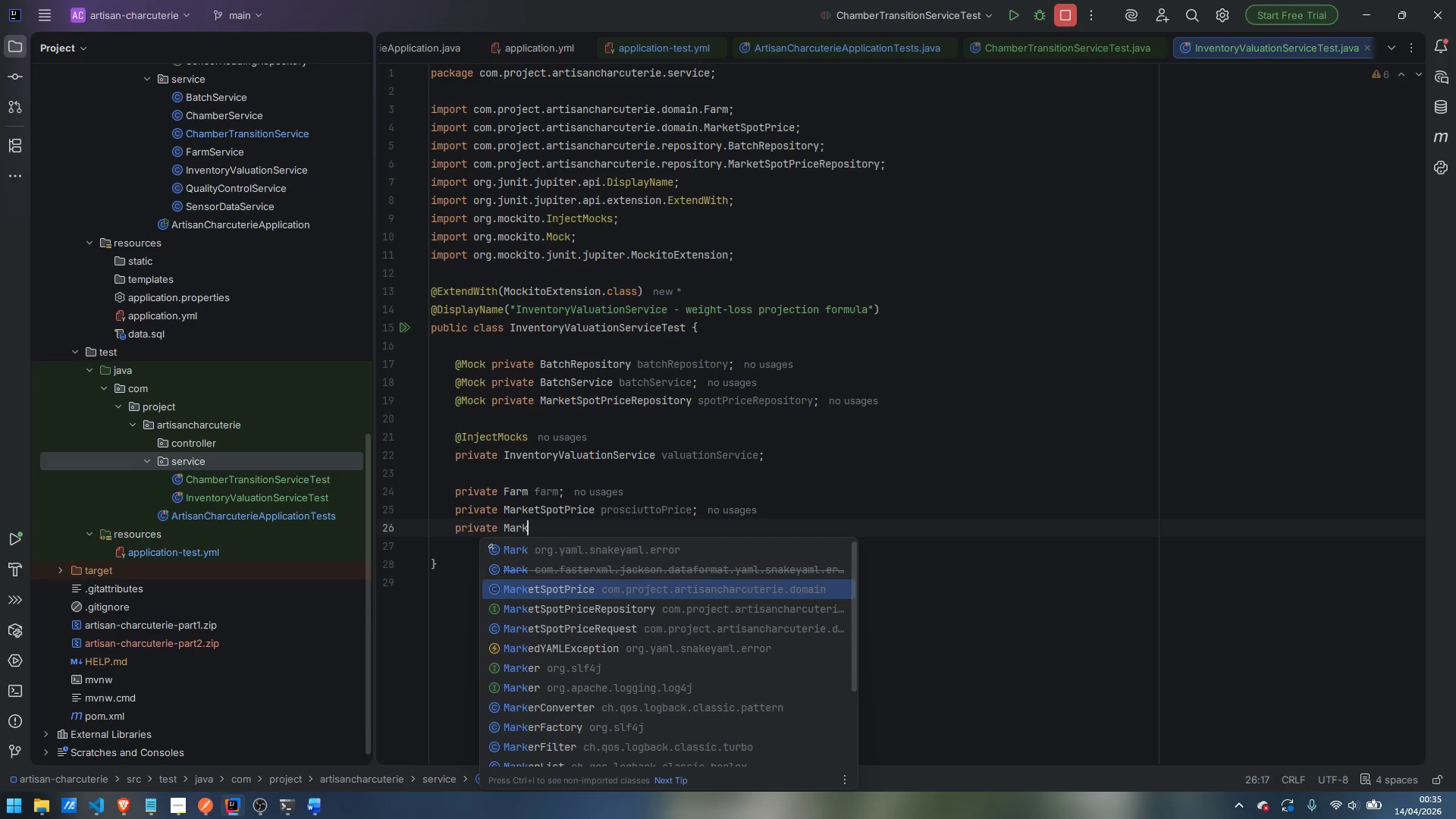 
key(Enter)
 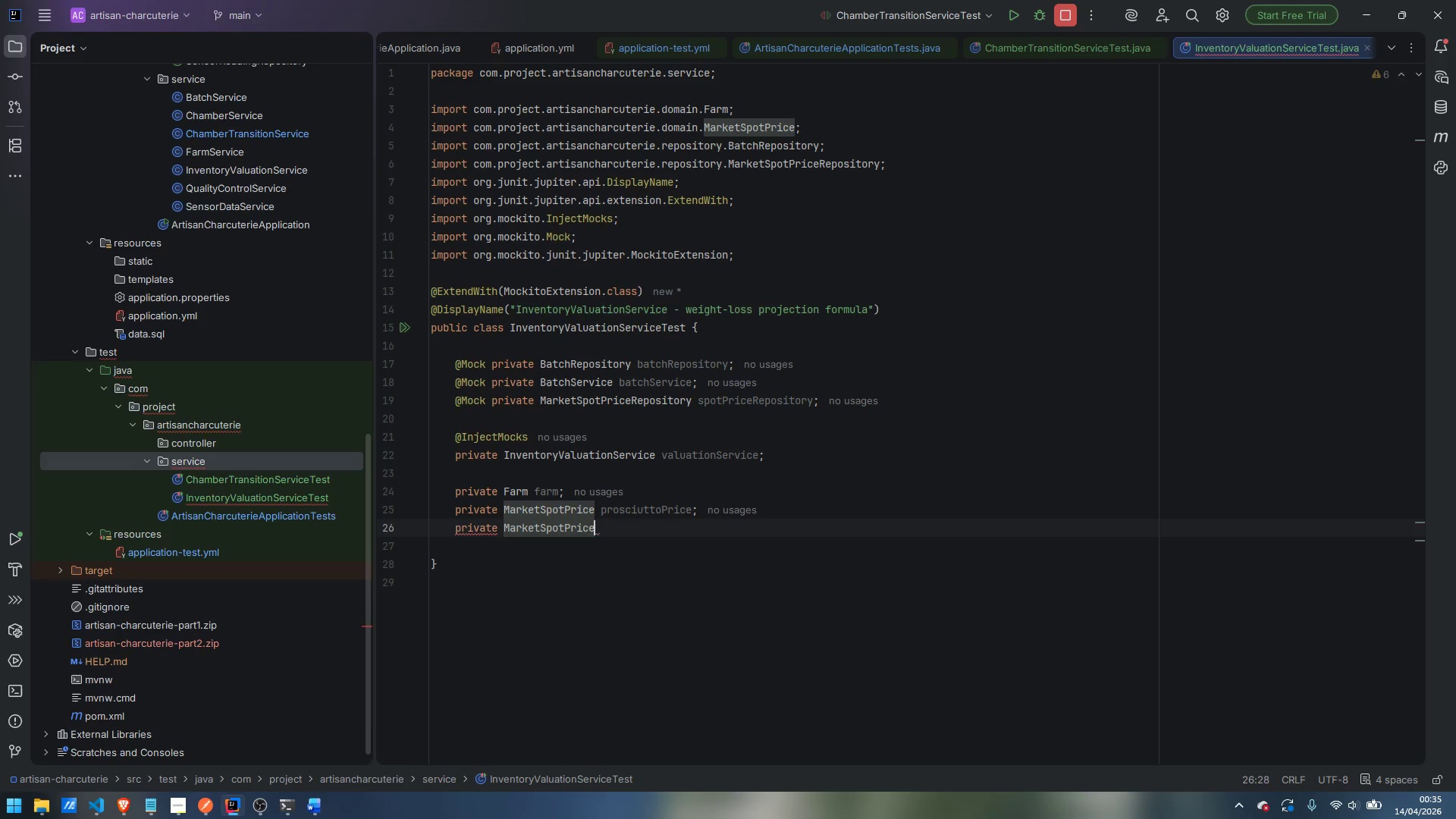 
type( bresaolaPrice;)
 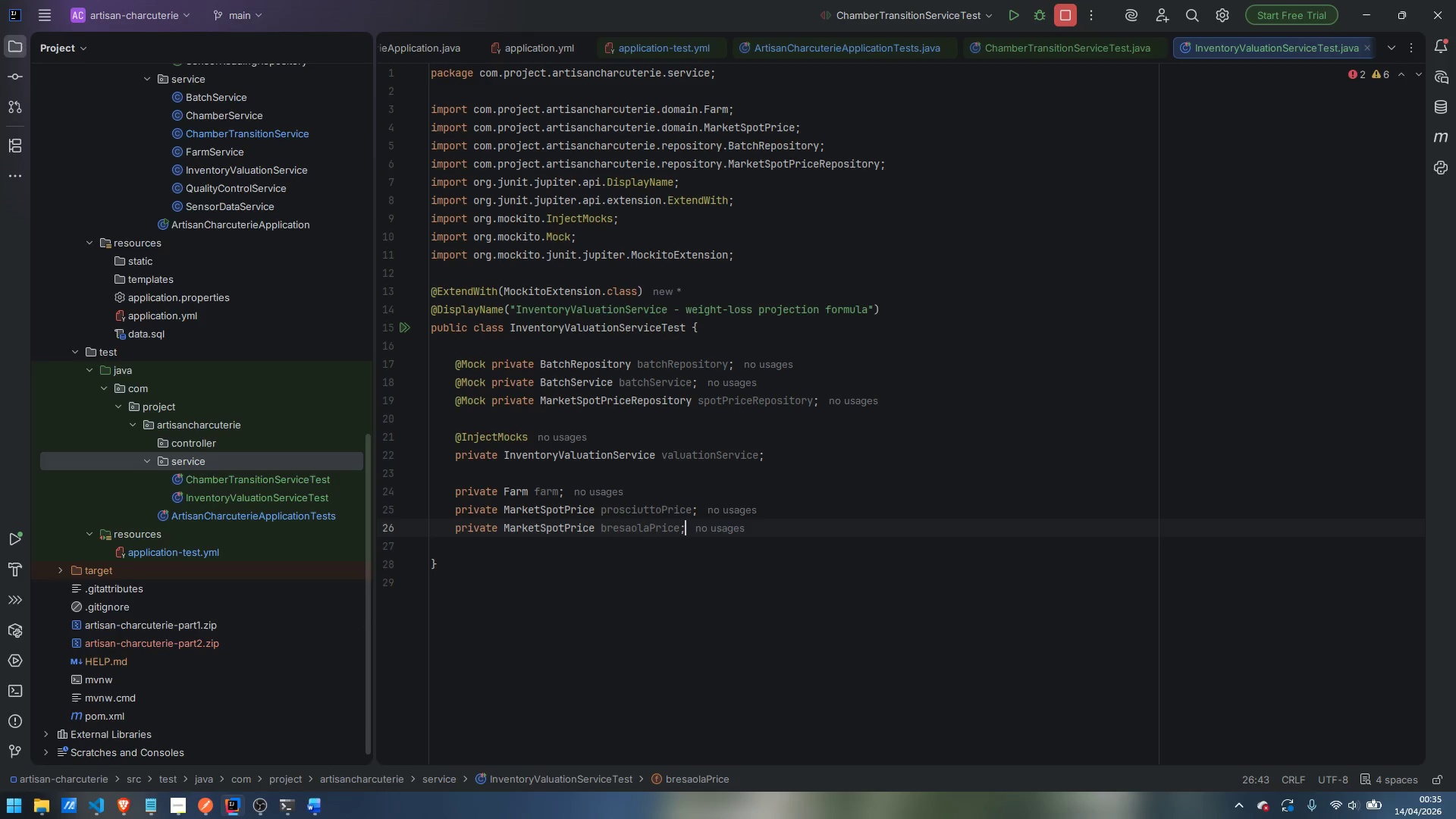 
key(Enter)
 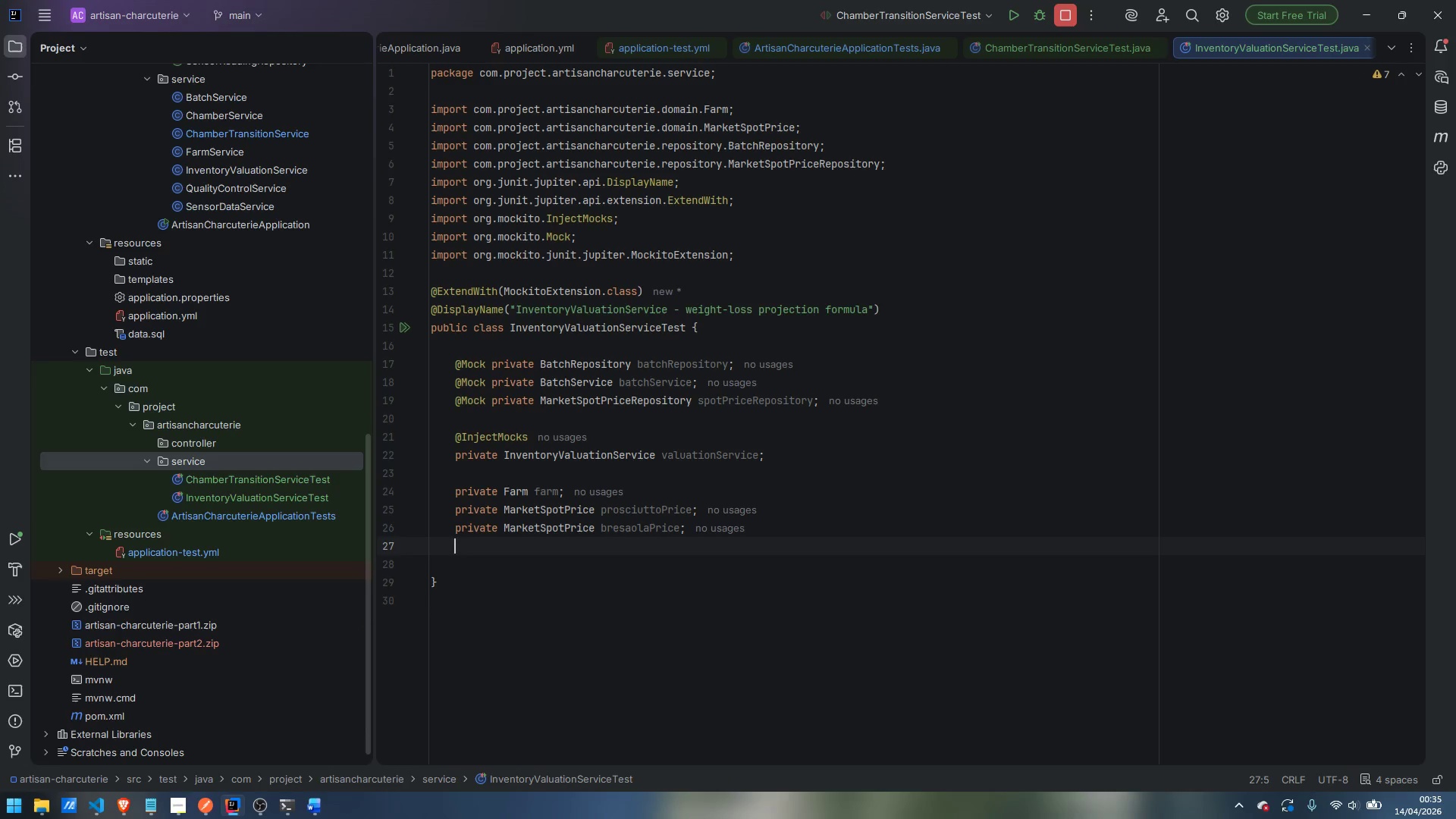 
type(private MarketSpotPrice)
 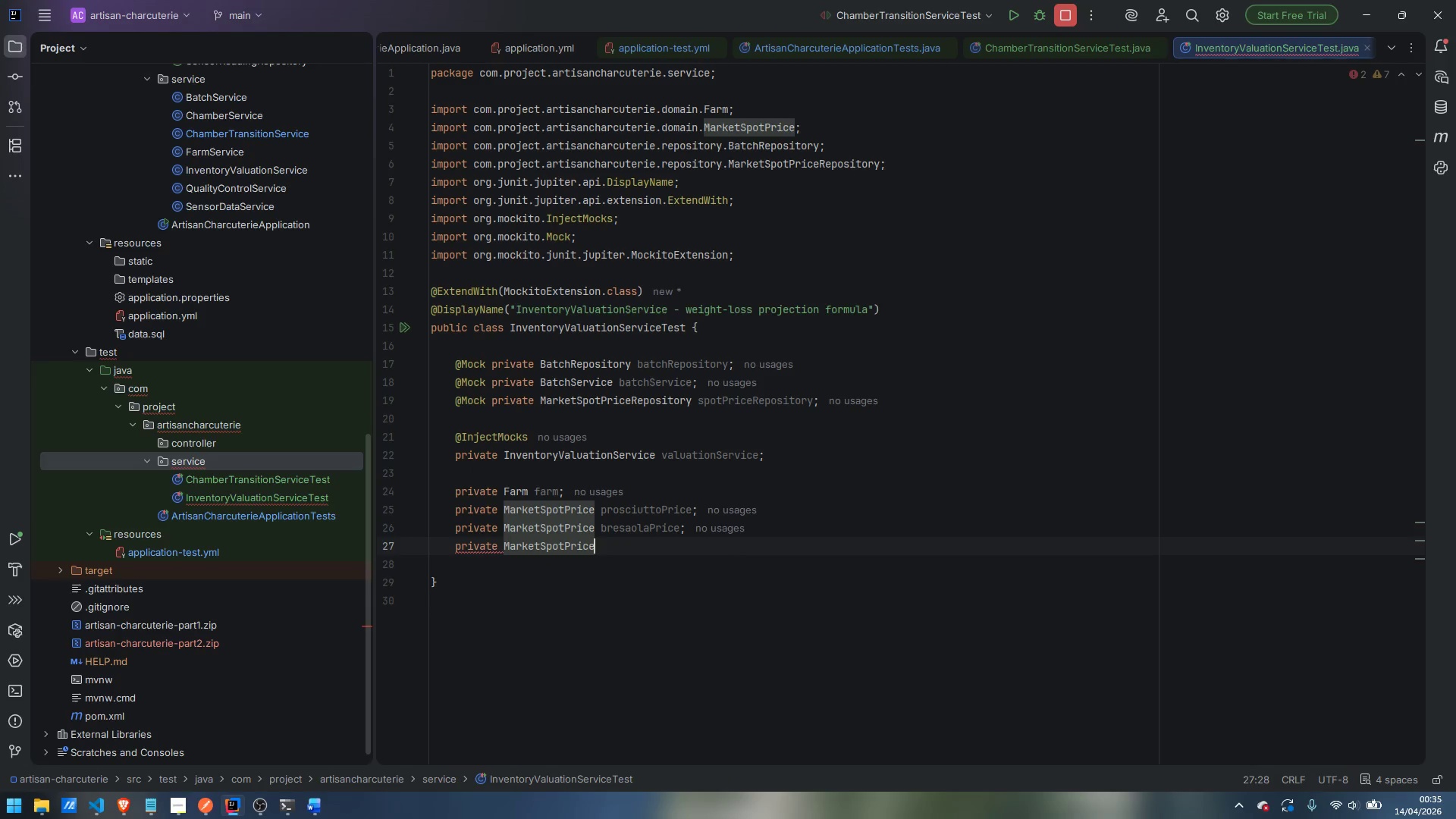 
 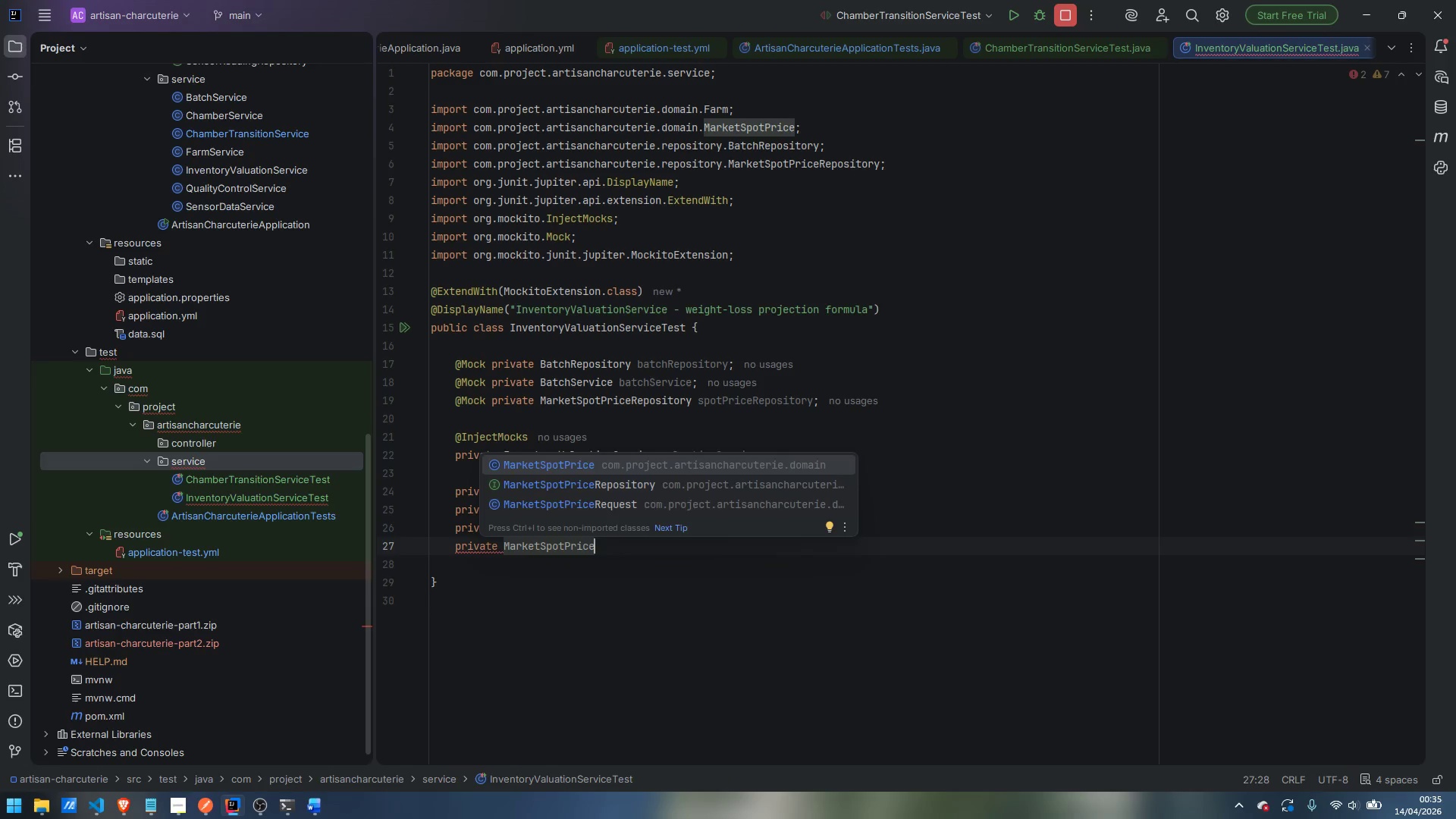 
key(Enter)
 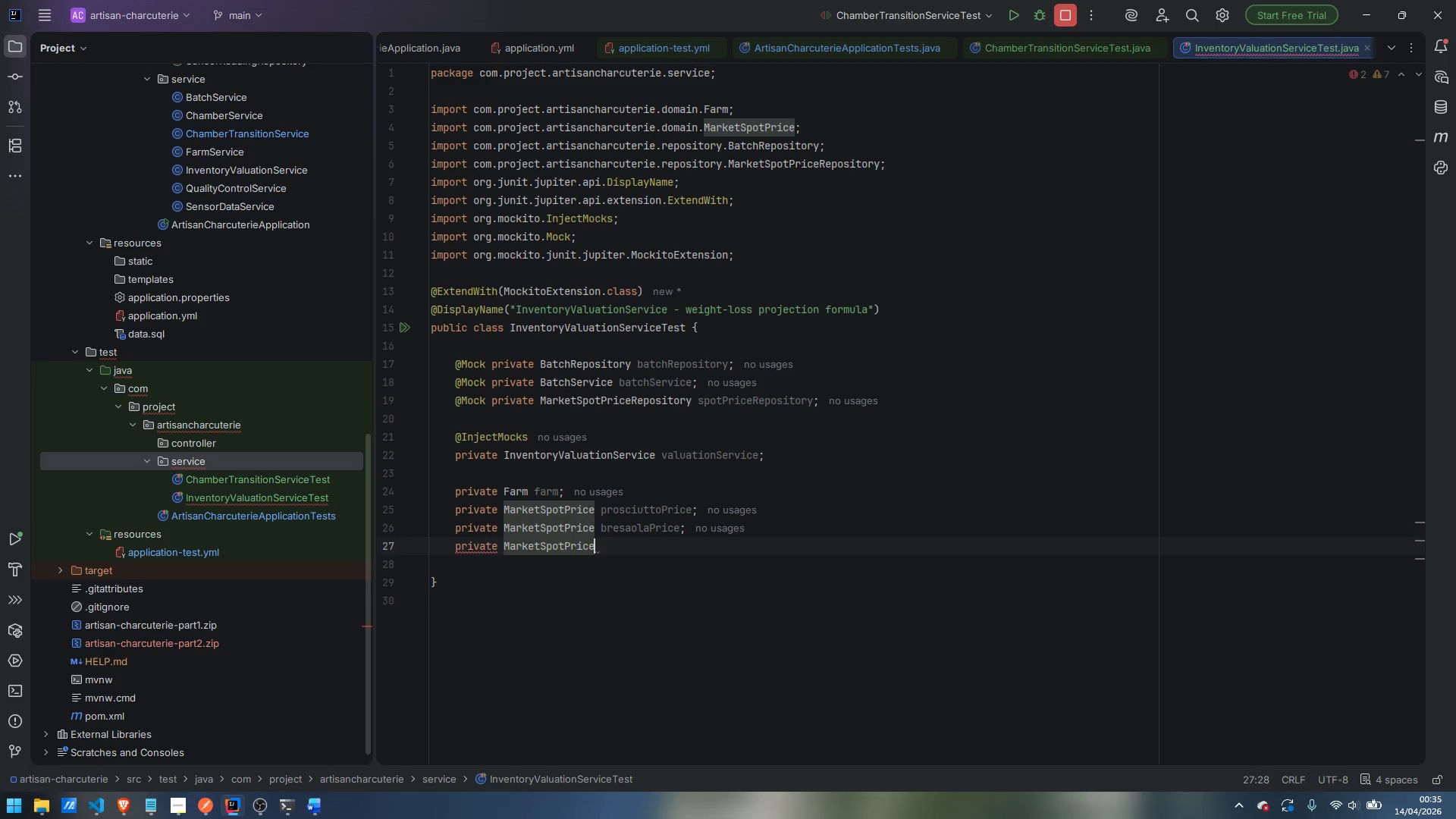 
type( culatelloPrice;)
 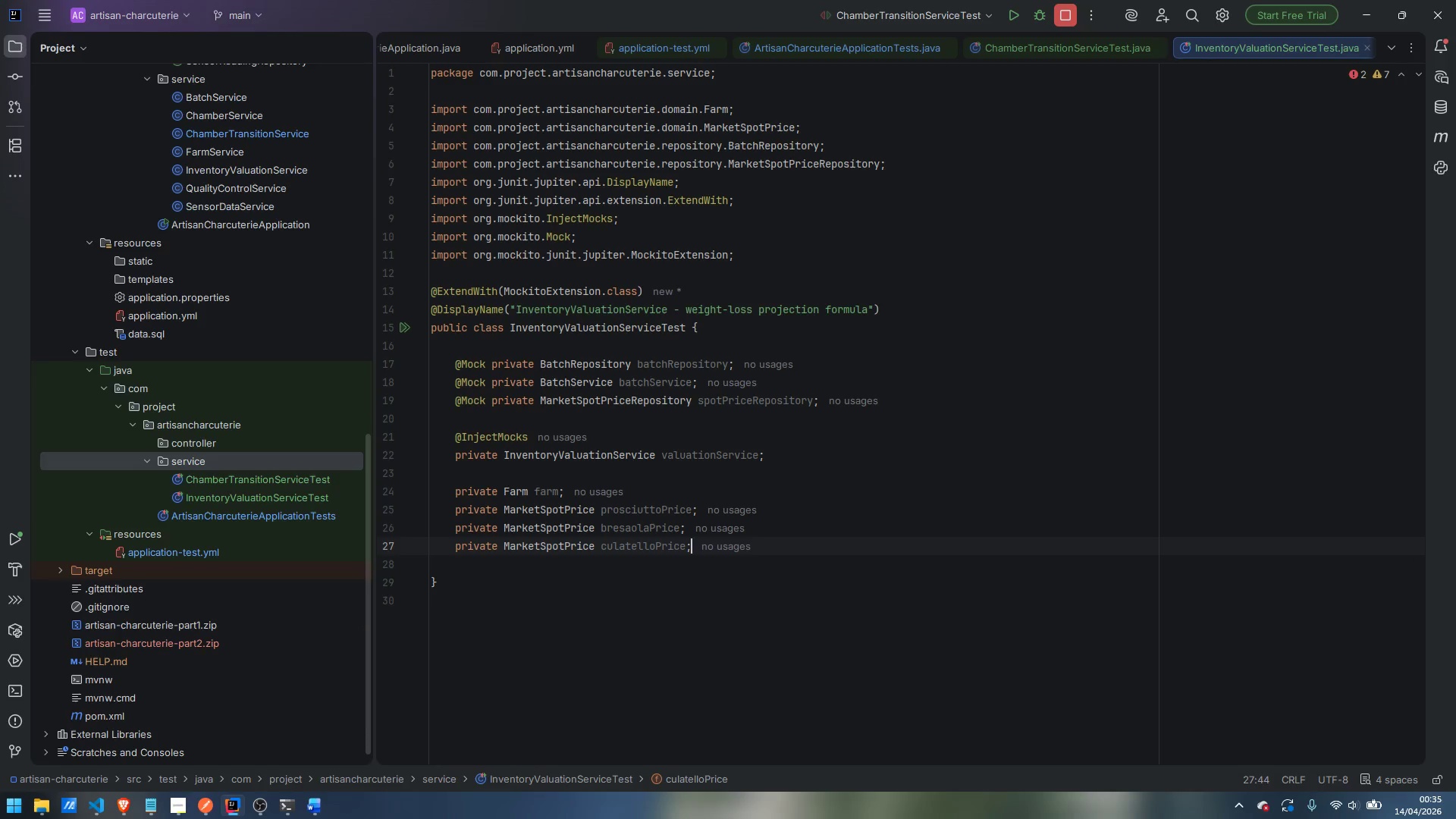 
key(Enter)
 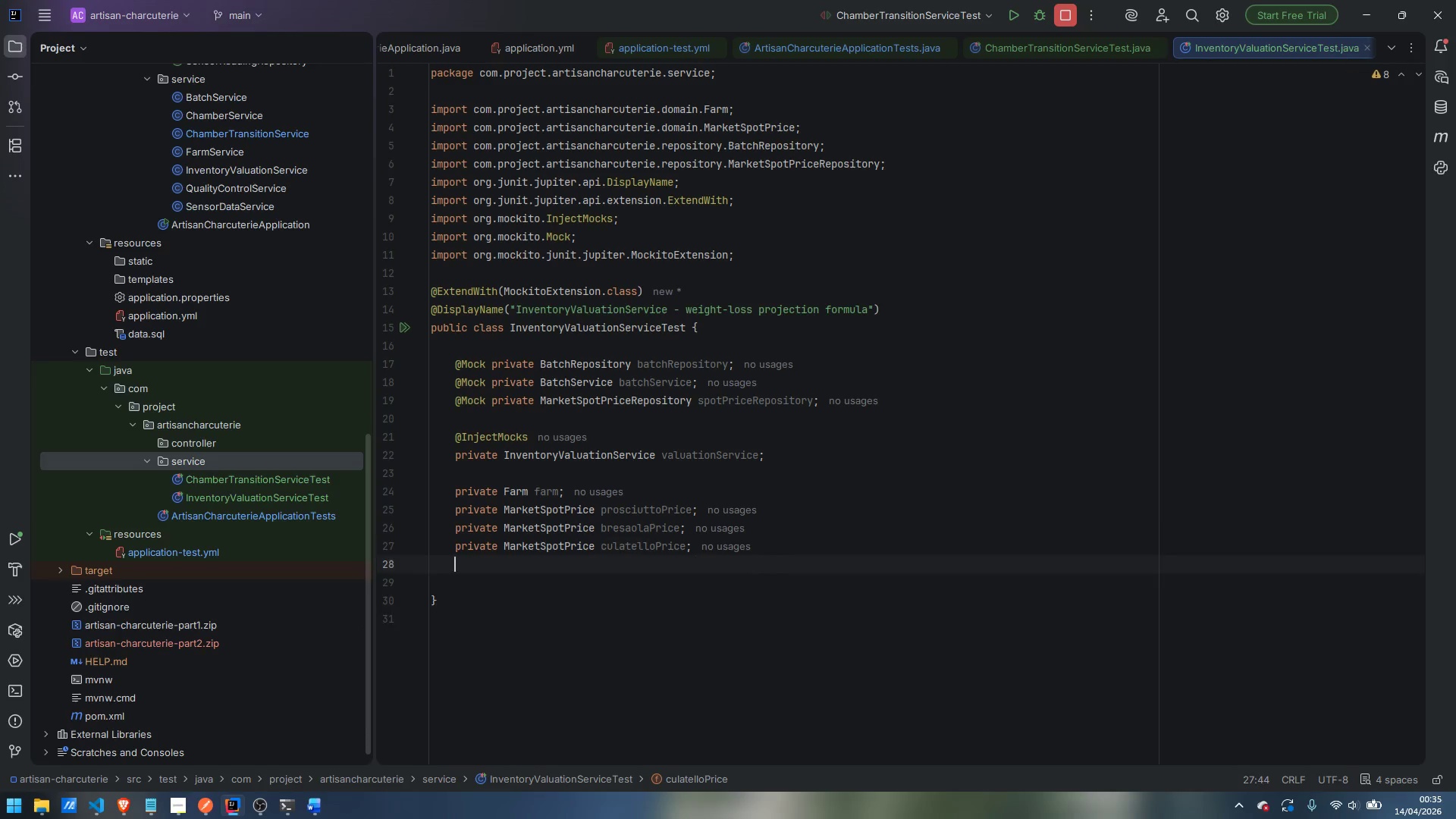 
key(Enter)
 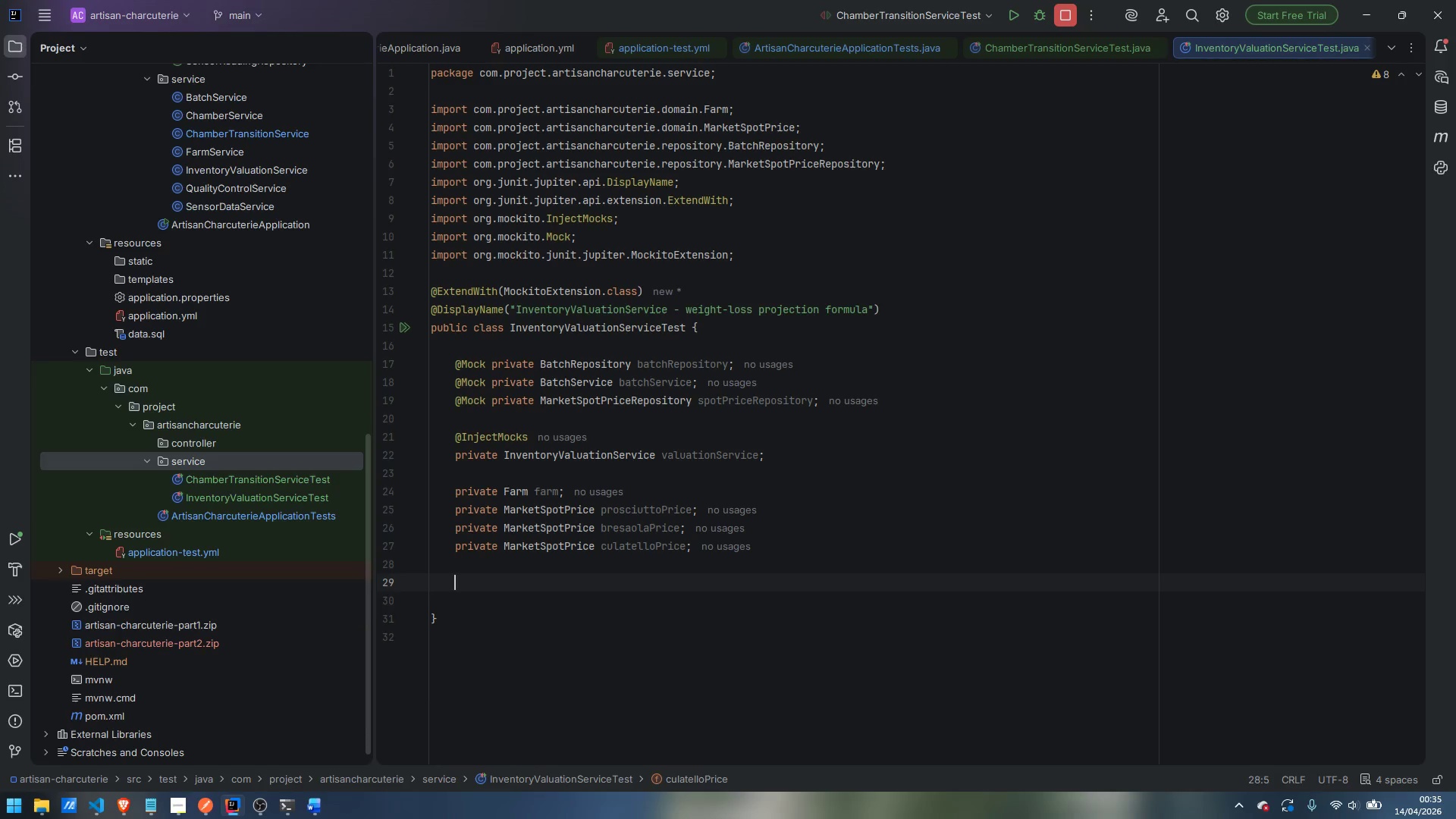 
type(@BeforeEa)
 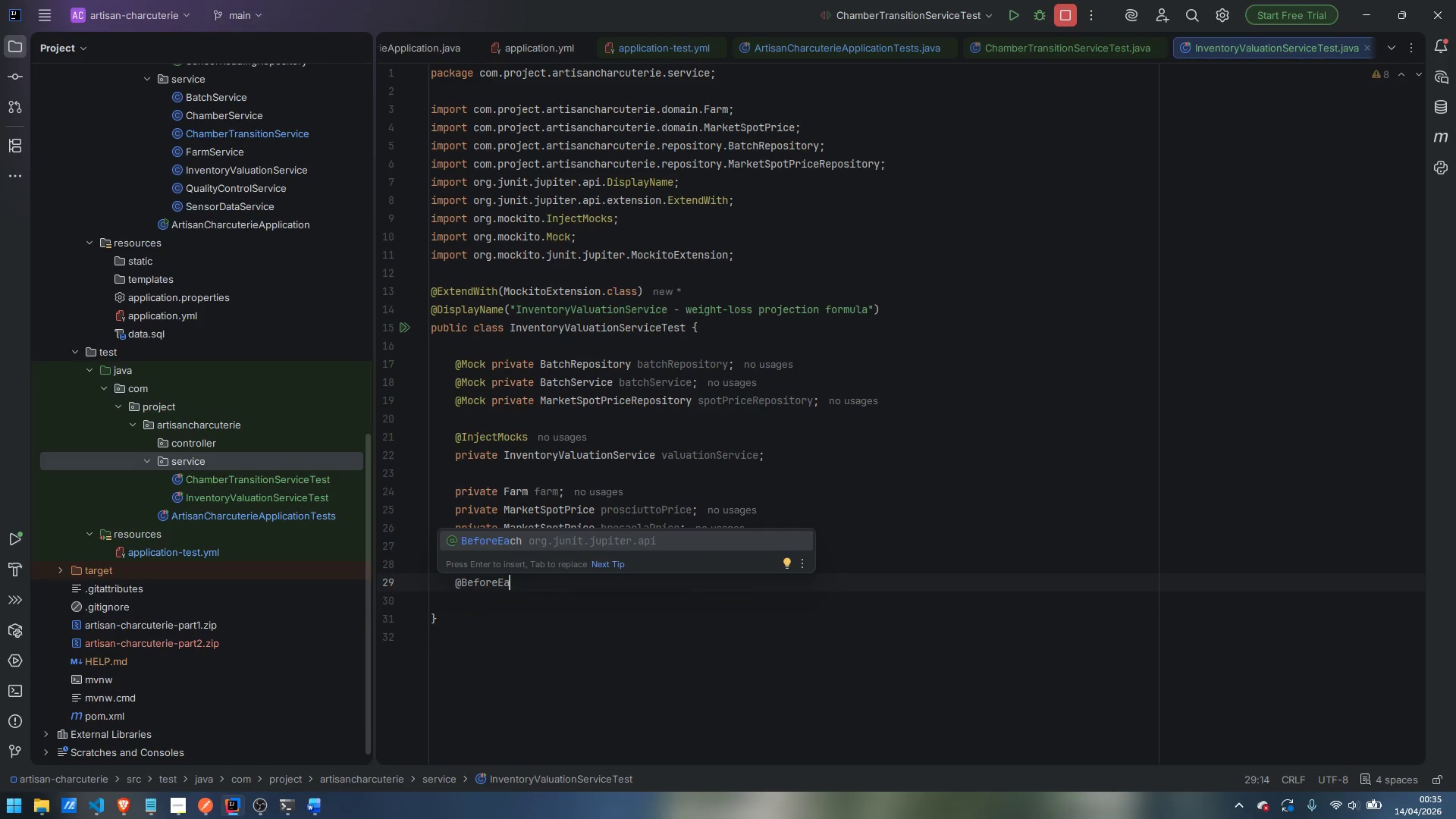 
key(Enter)
 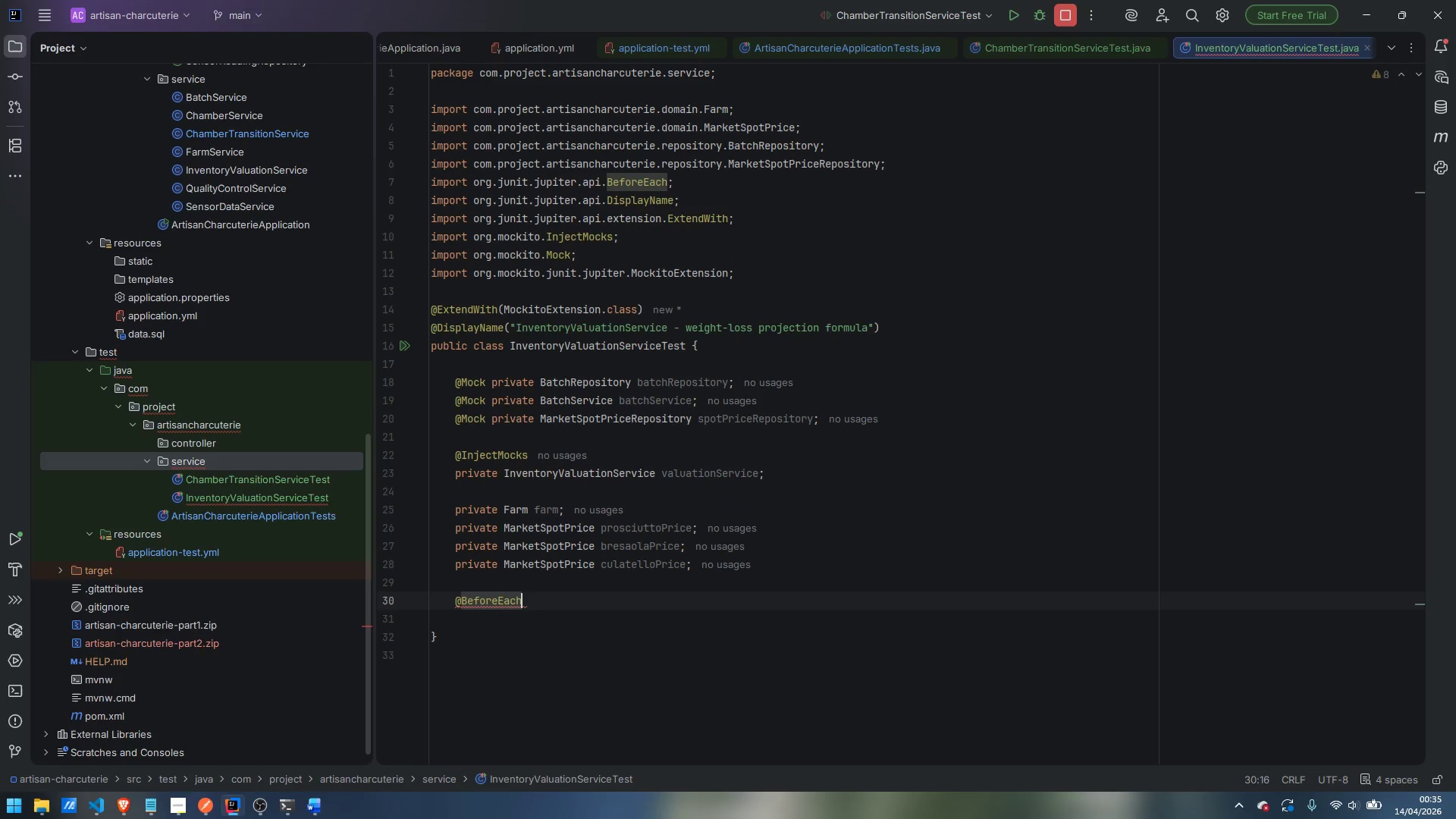 
key(Enter)
 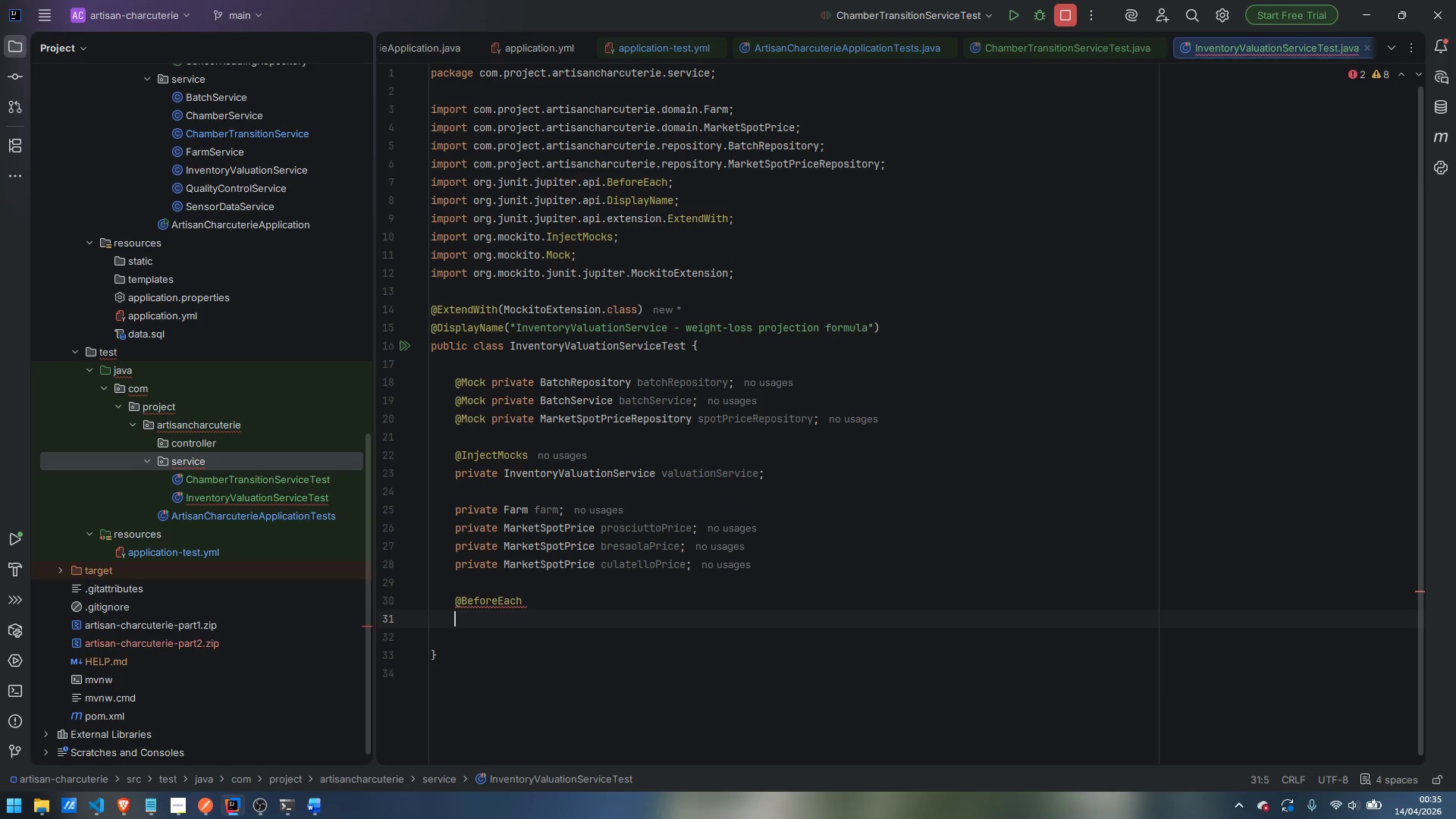 
hold_key(key=ShiftLeft, duration=0.34)
 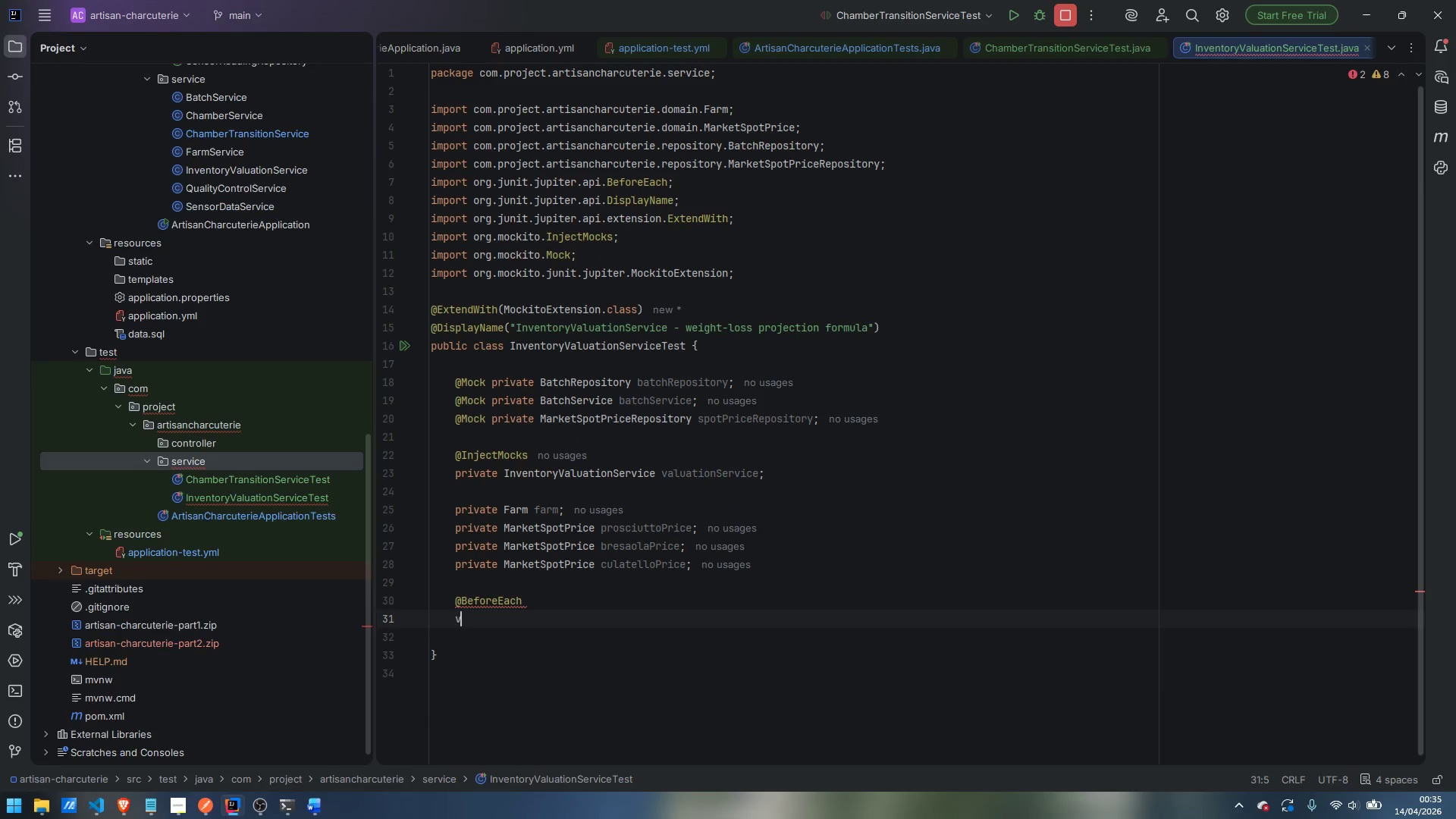 
type(void setUp() {)
 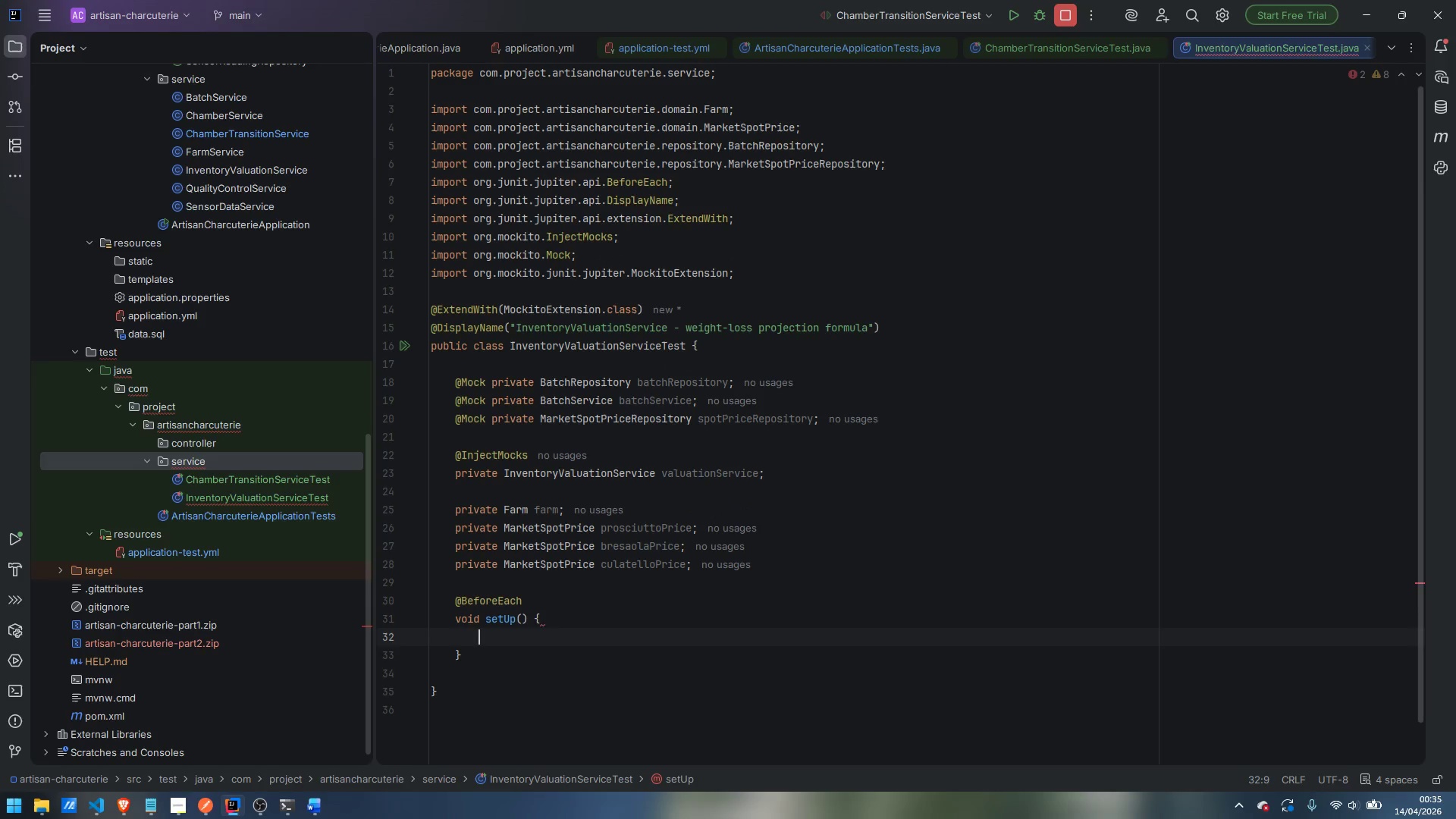 
 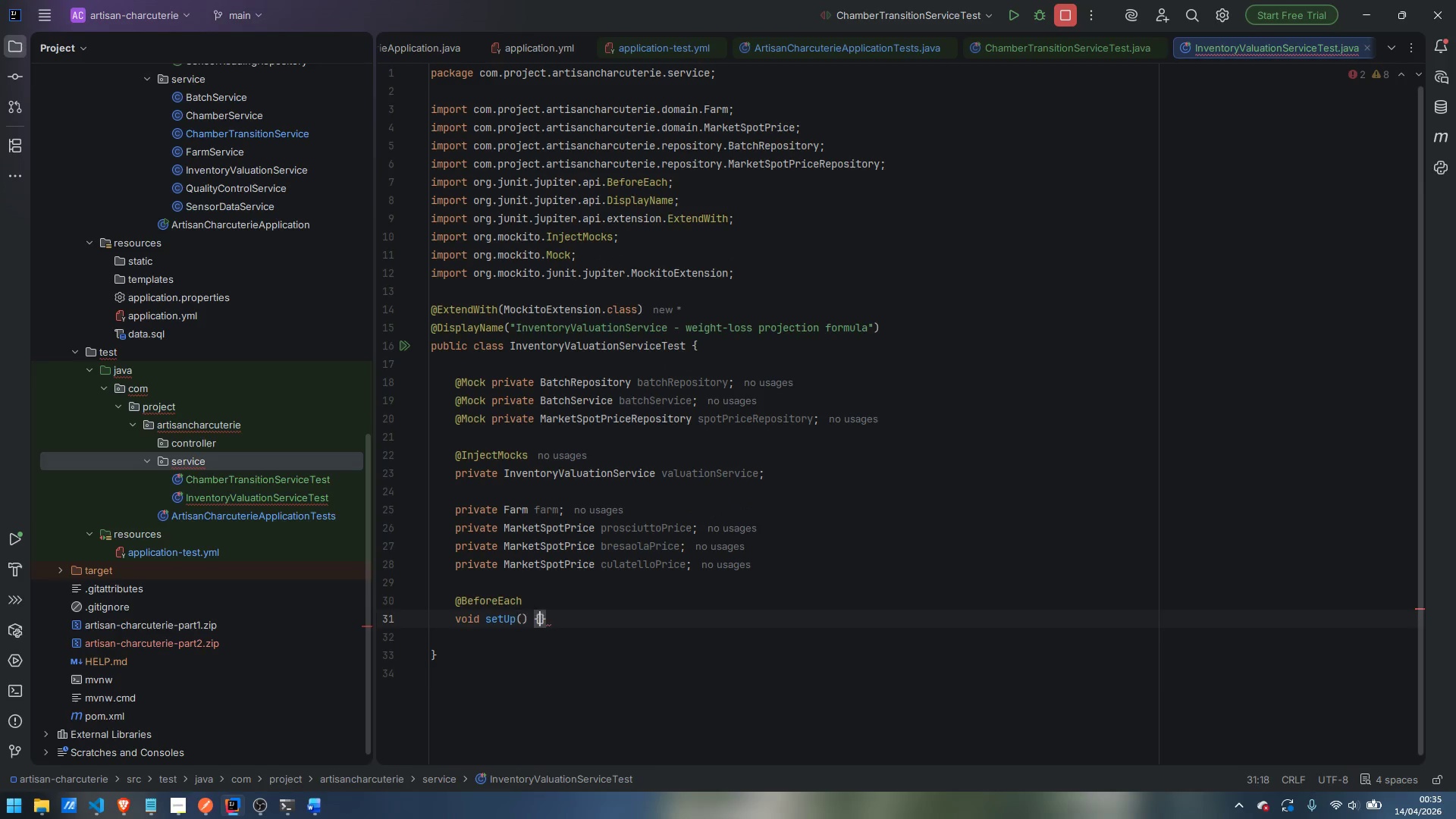 
key(Enter)
 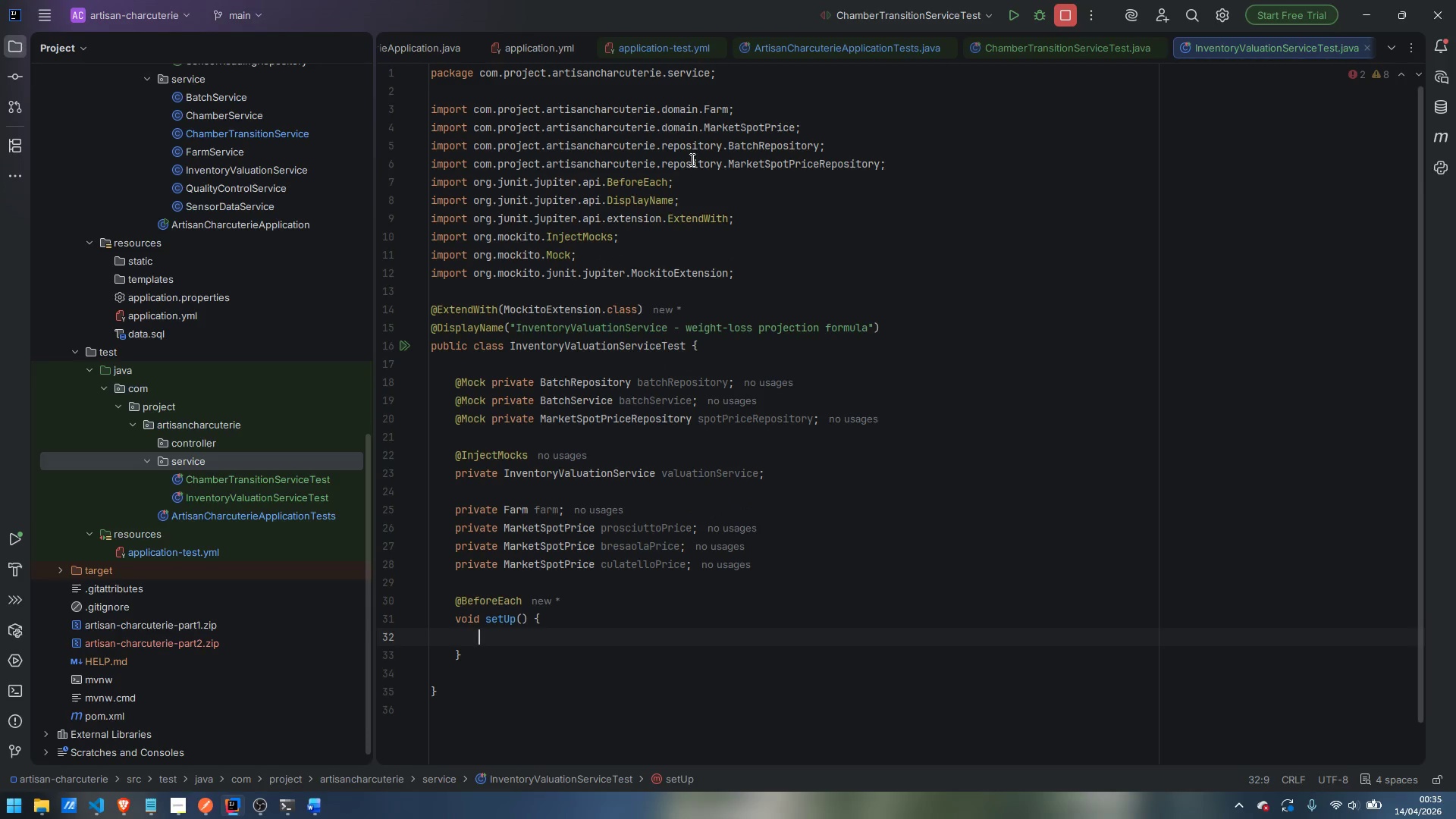 
scroll: coordinate [705, 369], scroll_direction: down, amount: 5.0
 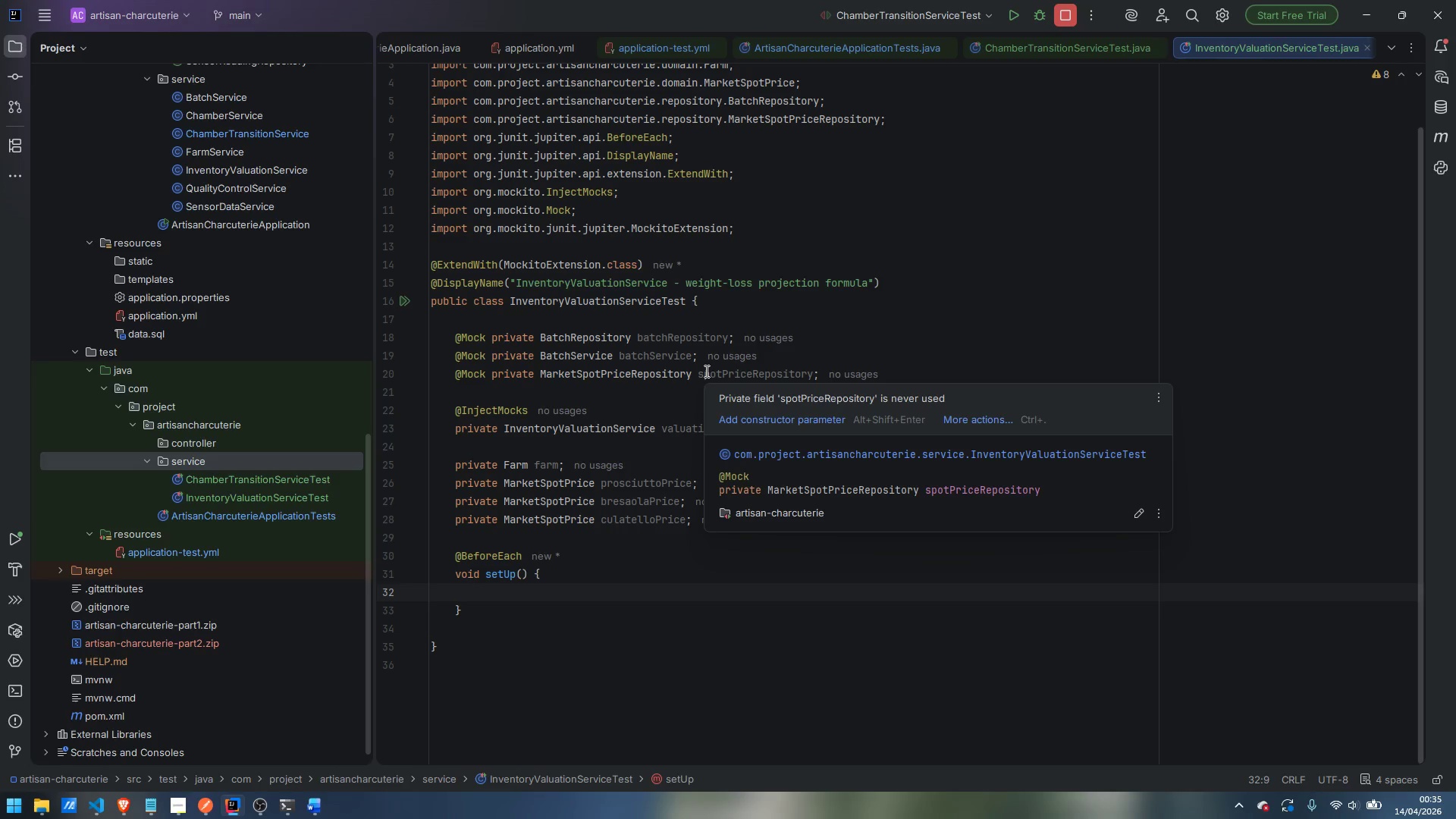 
type(farm = )
 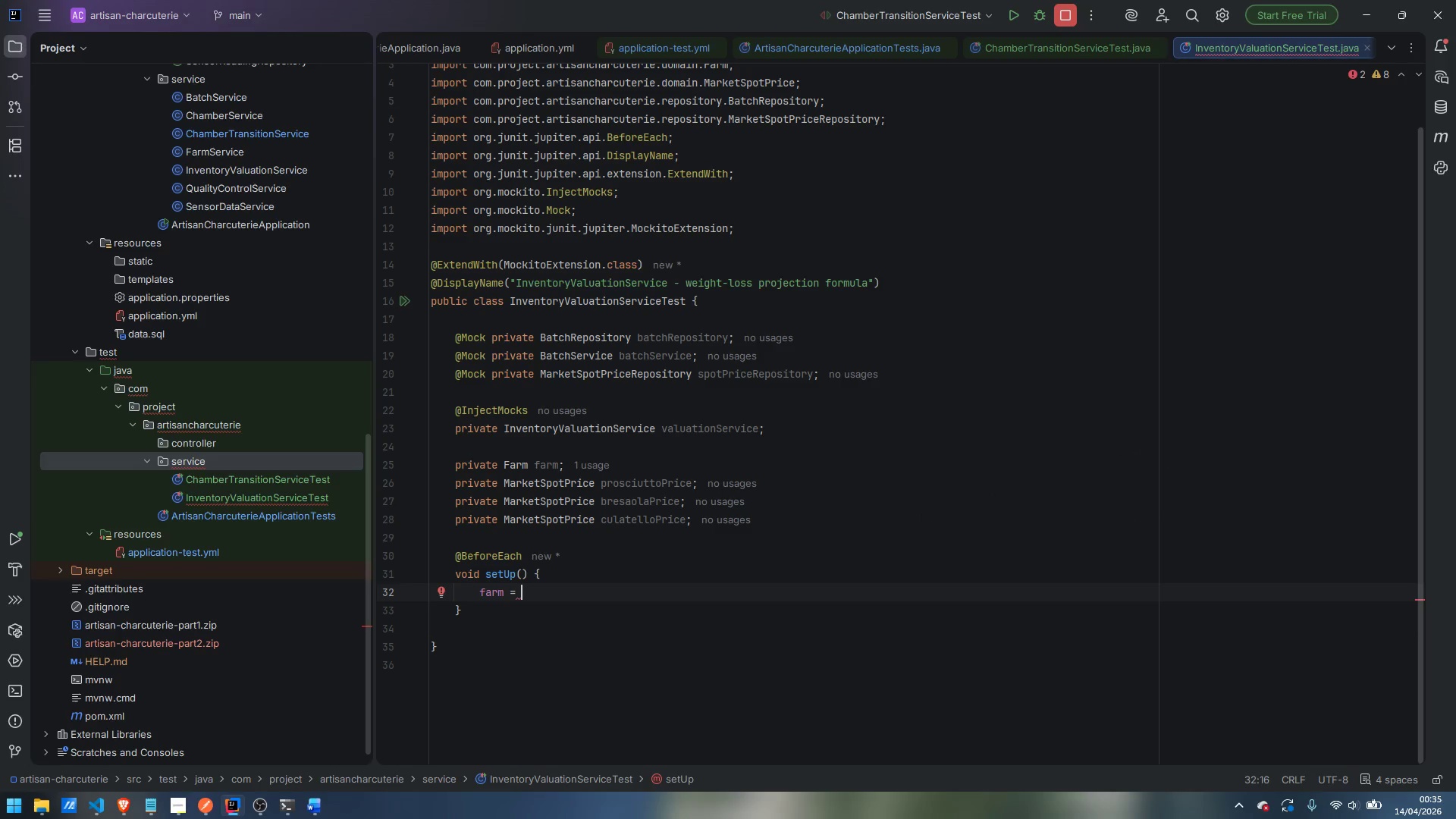 
wait(9.8)
 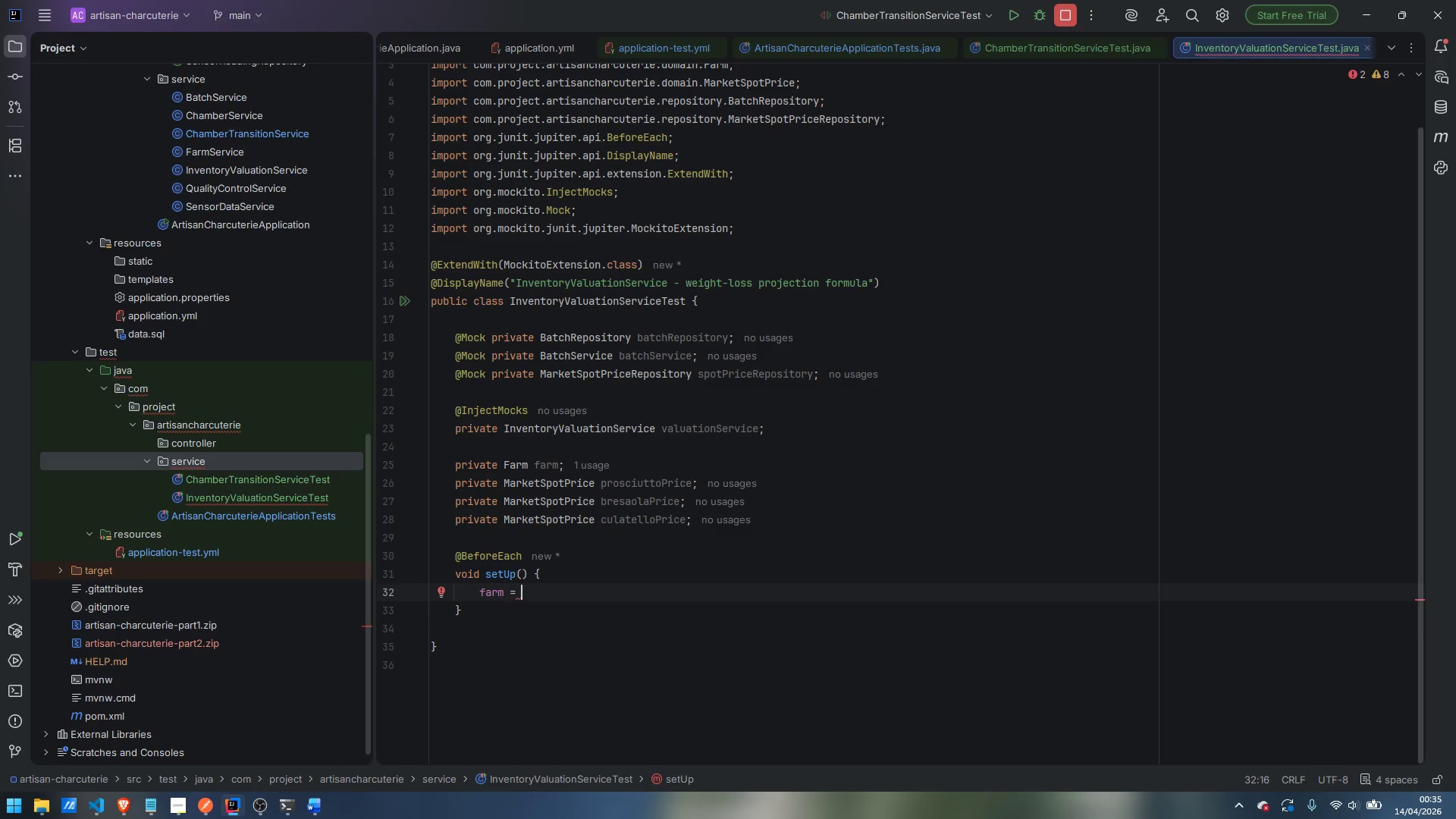 
type(Farm.bui)
 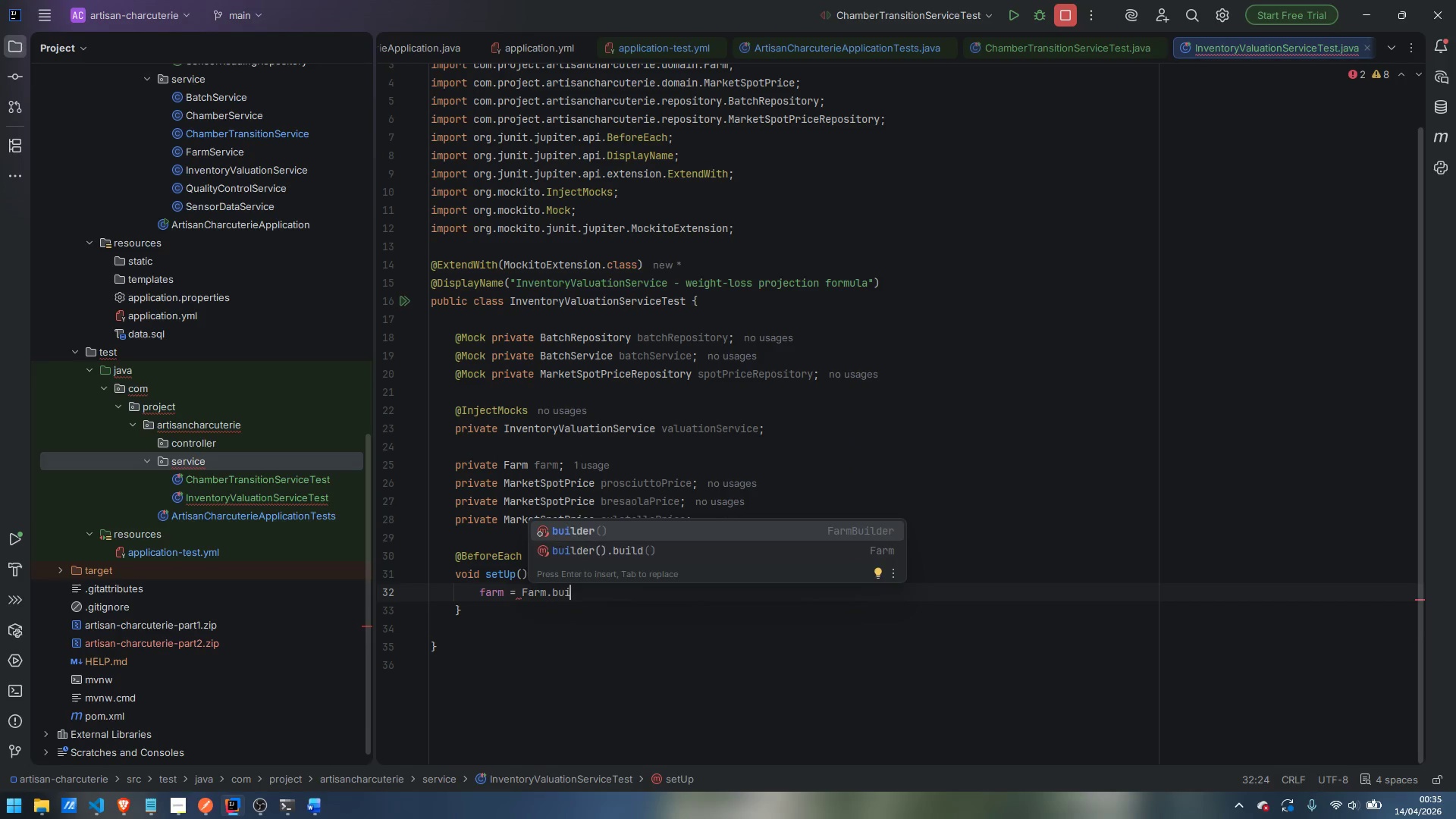 
key(Enter)
 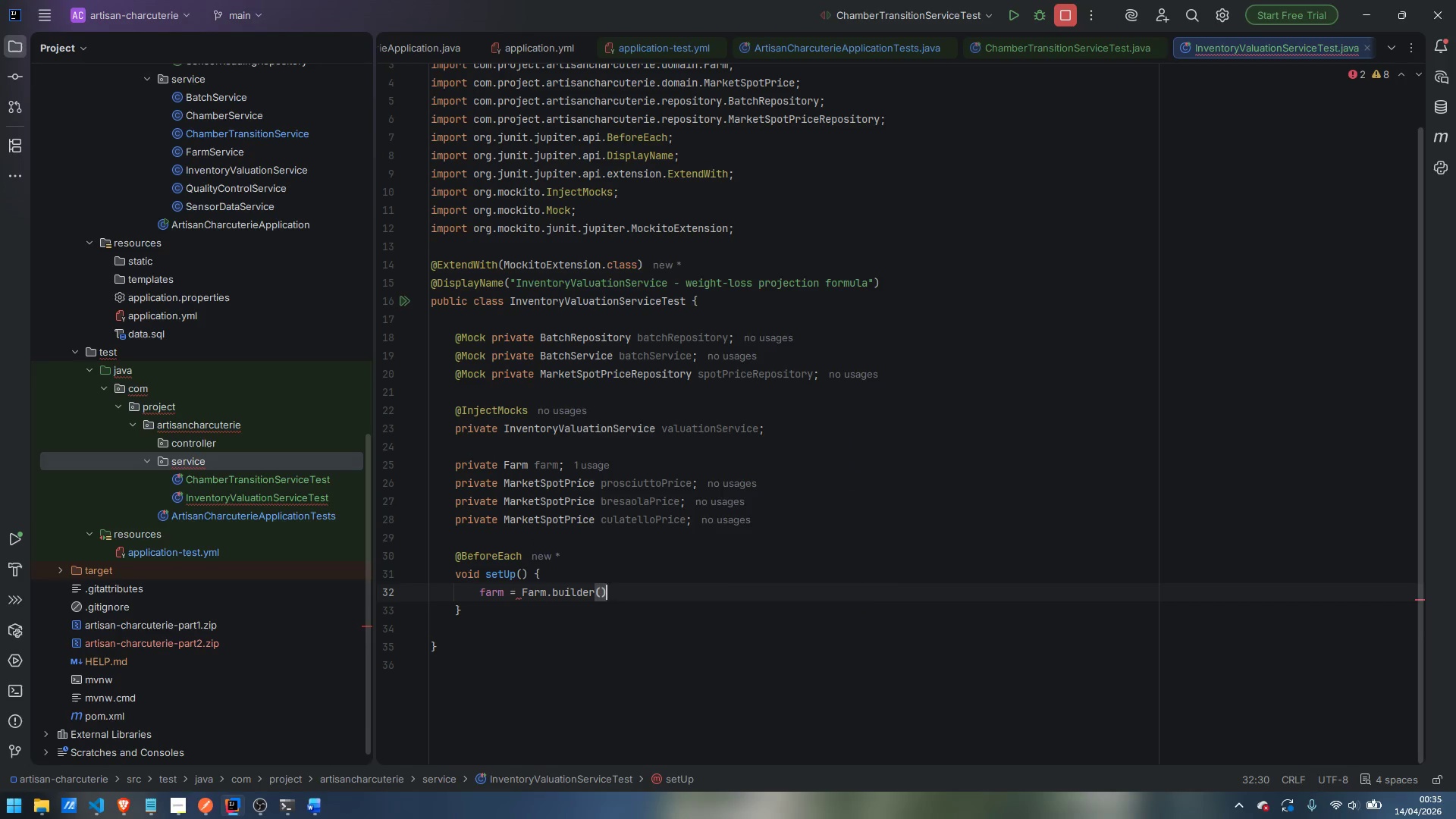 
type(.id)
 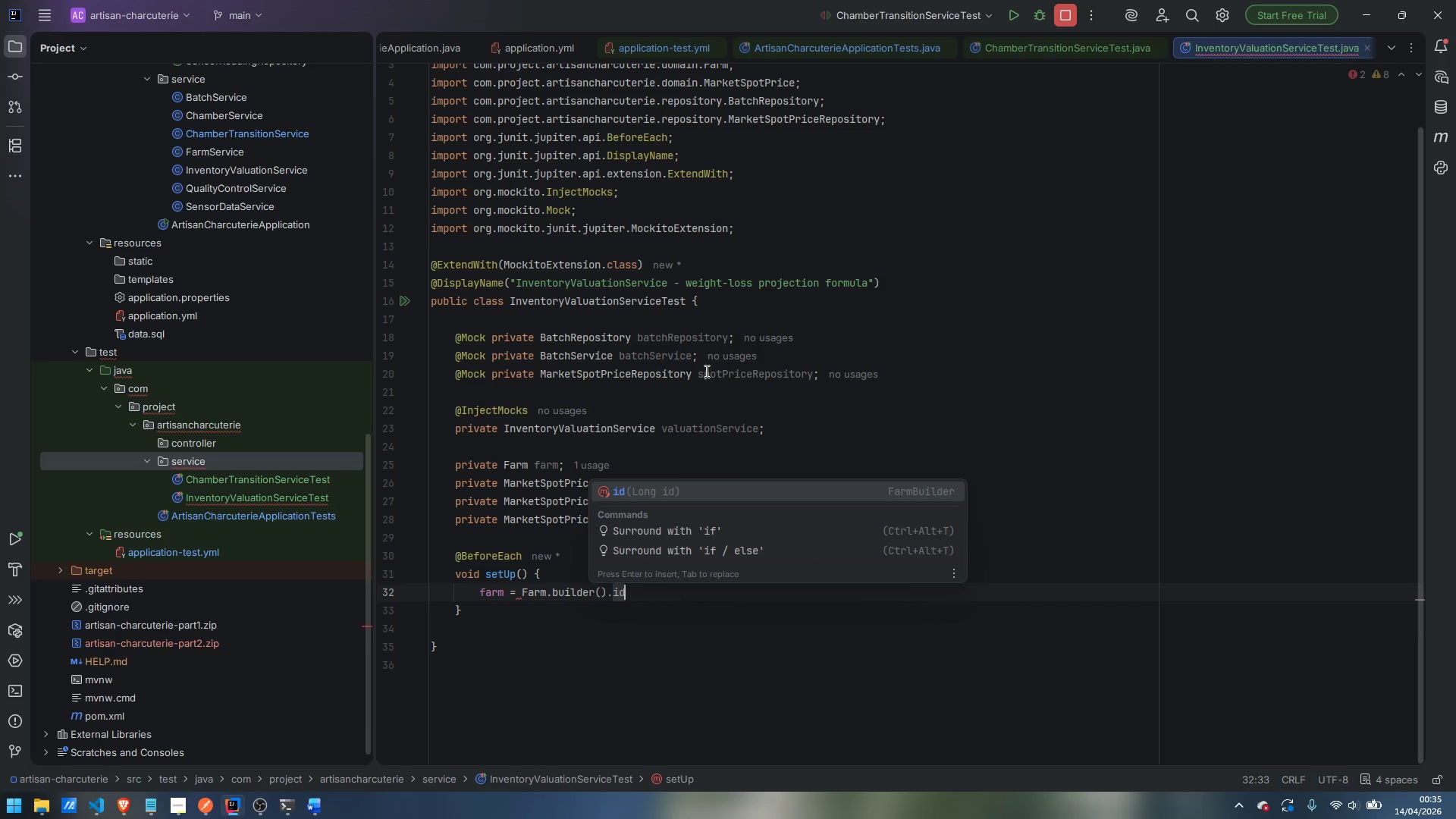 
key(Enter)
 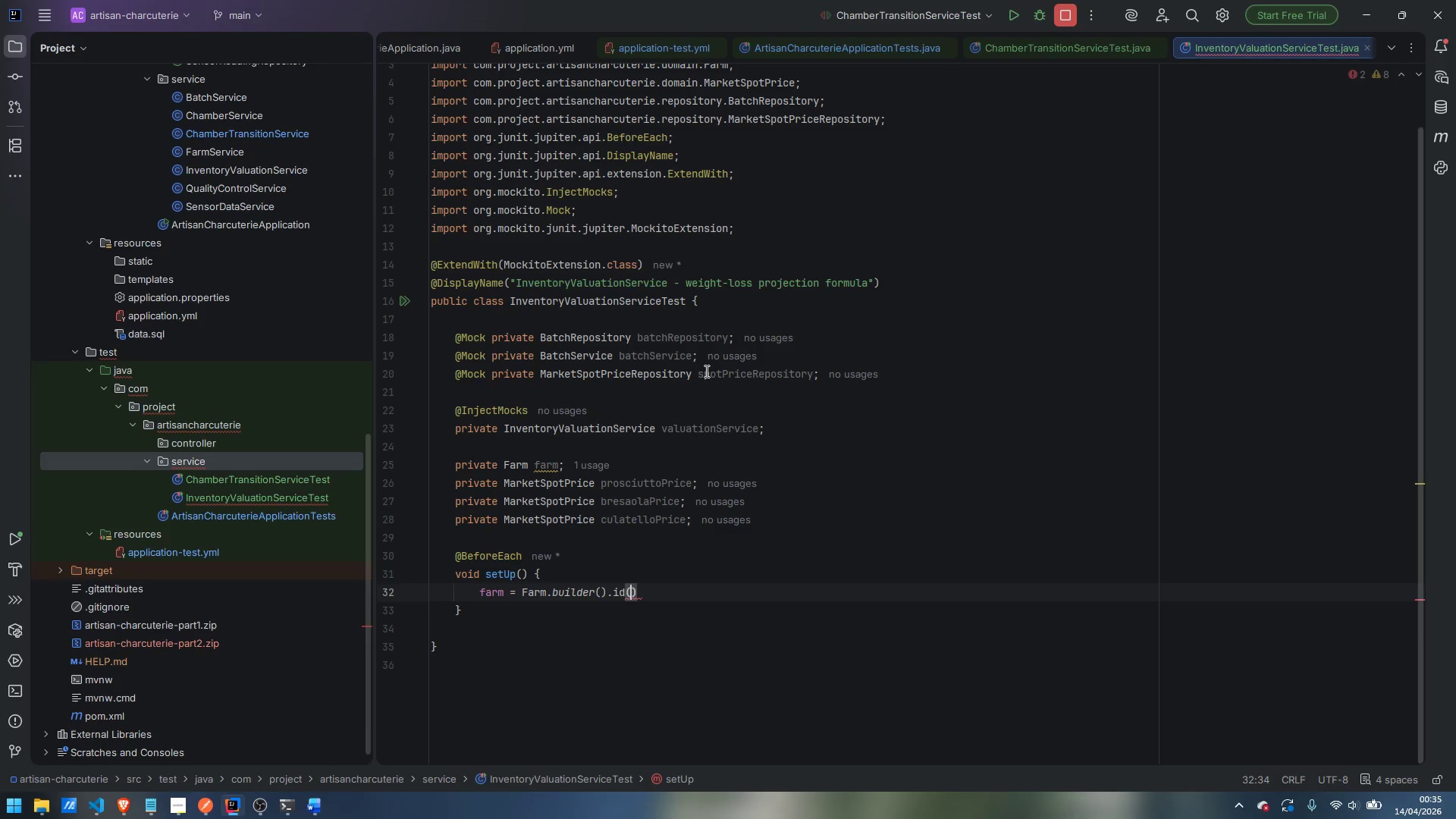 
key(1)
 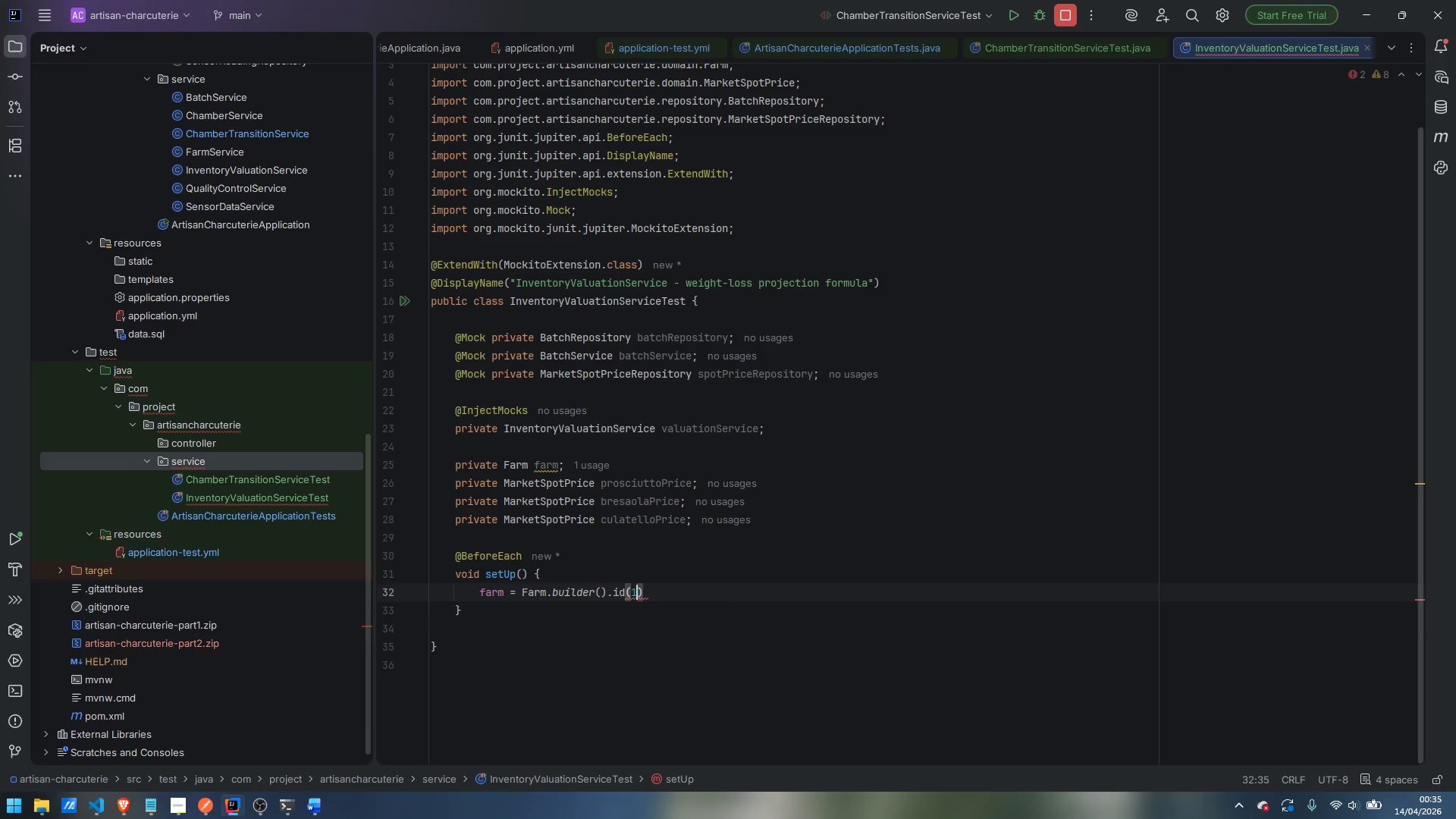 
key(Shift+ShiftLeft)
 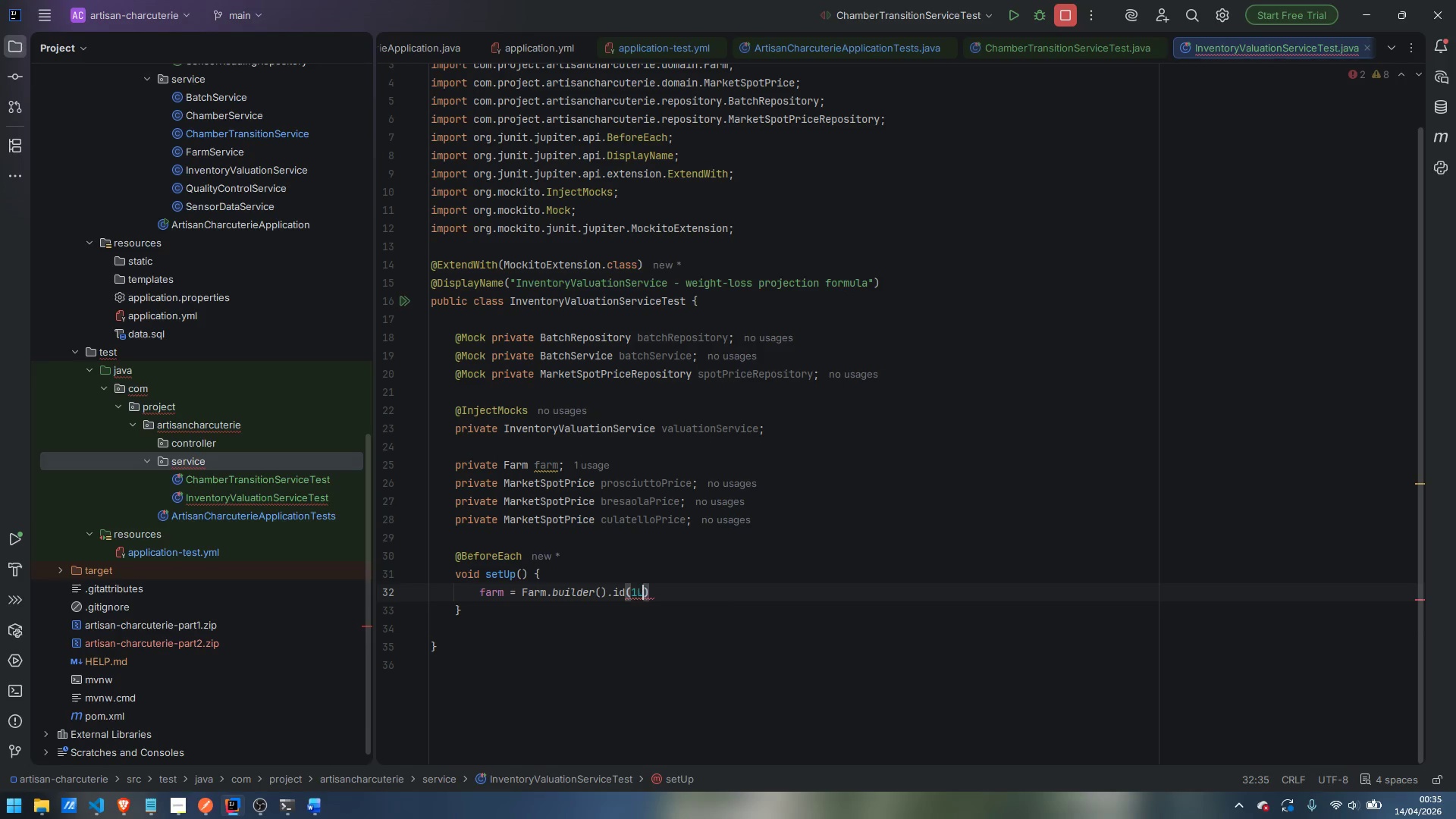 
key(Shift+L)
 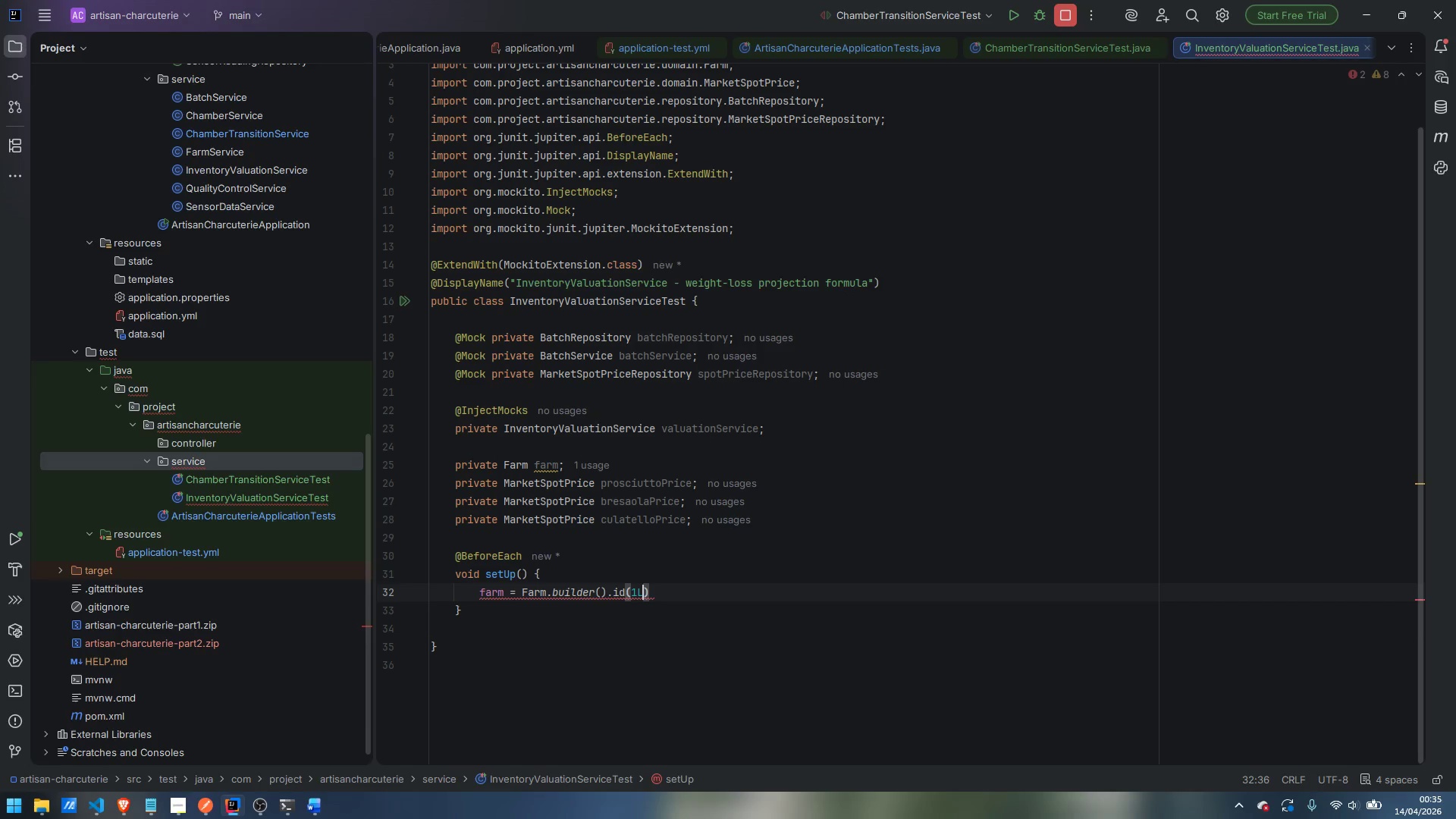 
key(ArrowRight)
 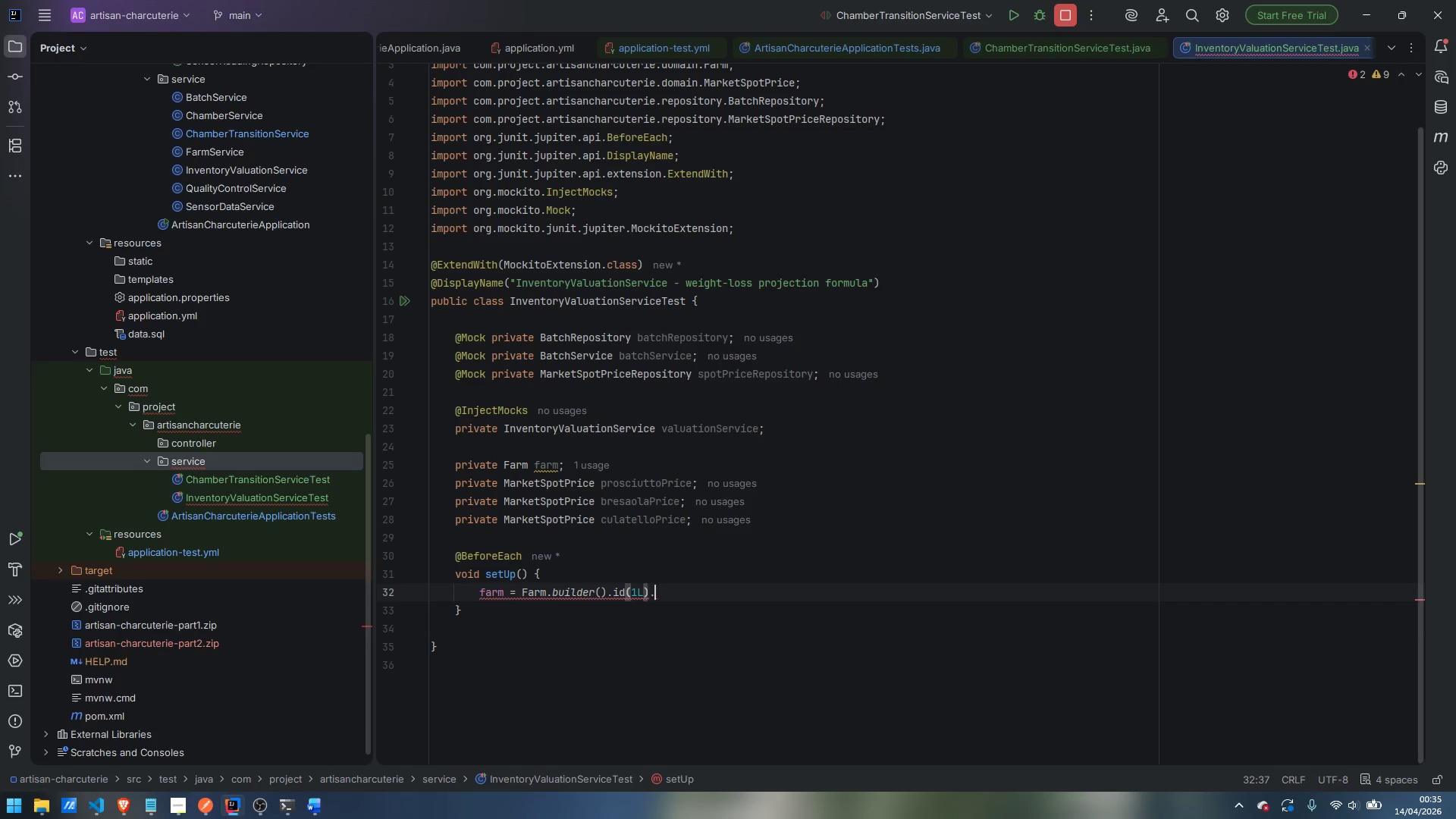 
type(.na)
 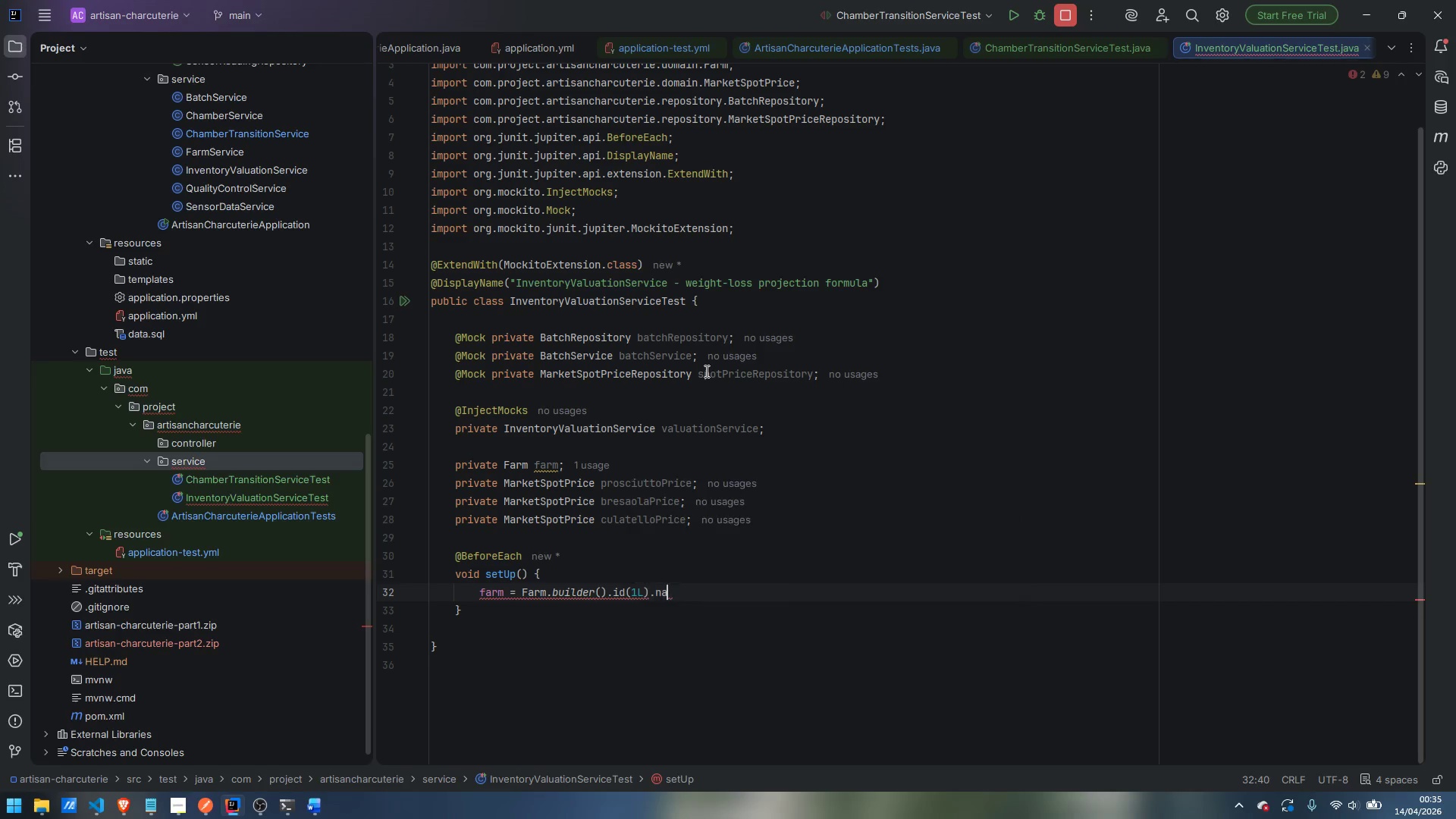 
key(Enter)
 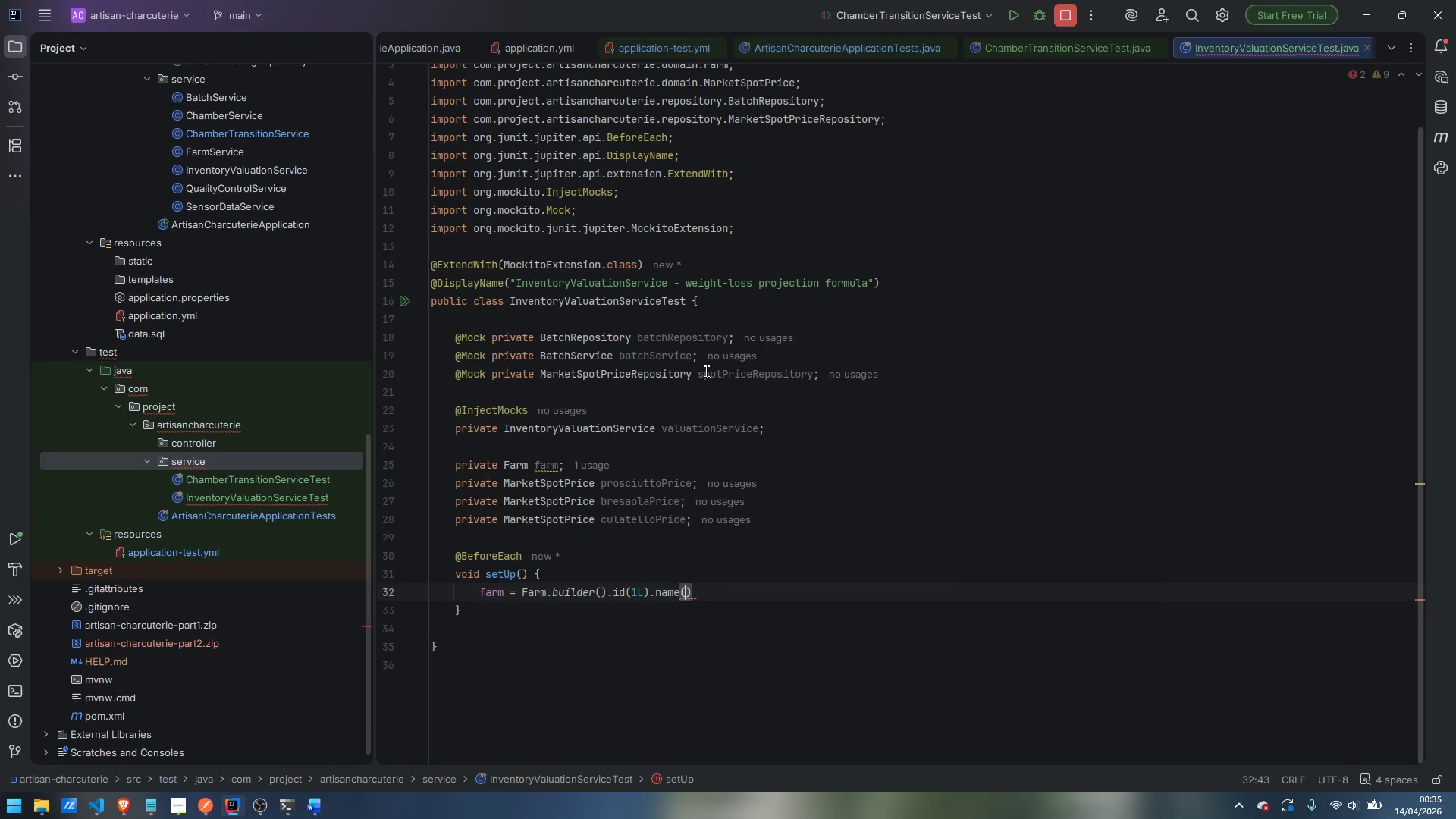 
type("TEst )
key(Backspace)
key(Backspace)
key(Backspace)
key(Backspace)
type(esyt)
key(Backspace)
type( Farm)
 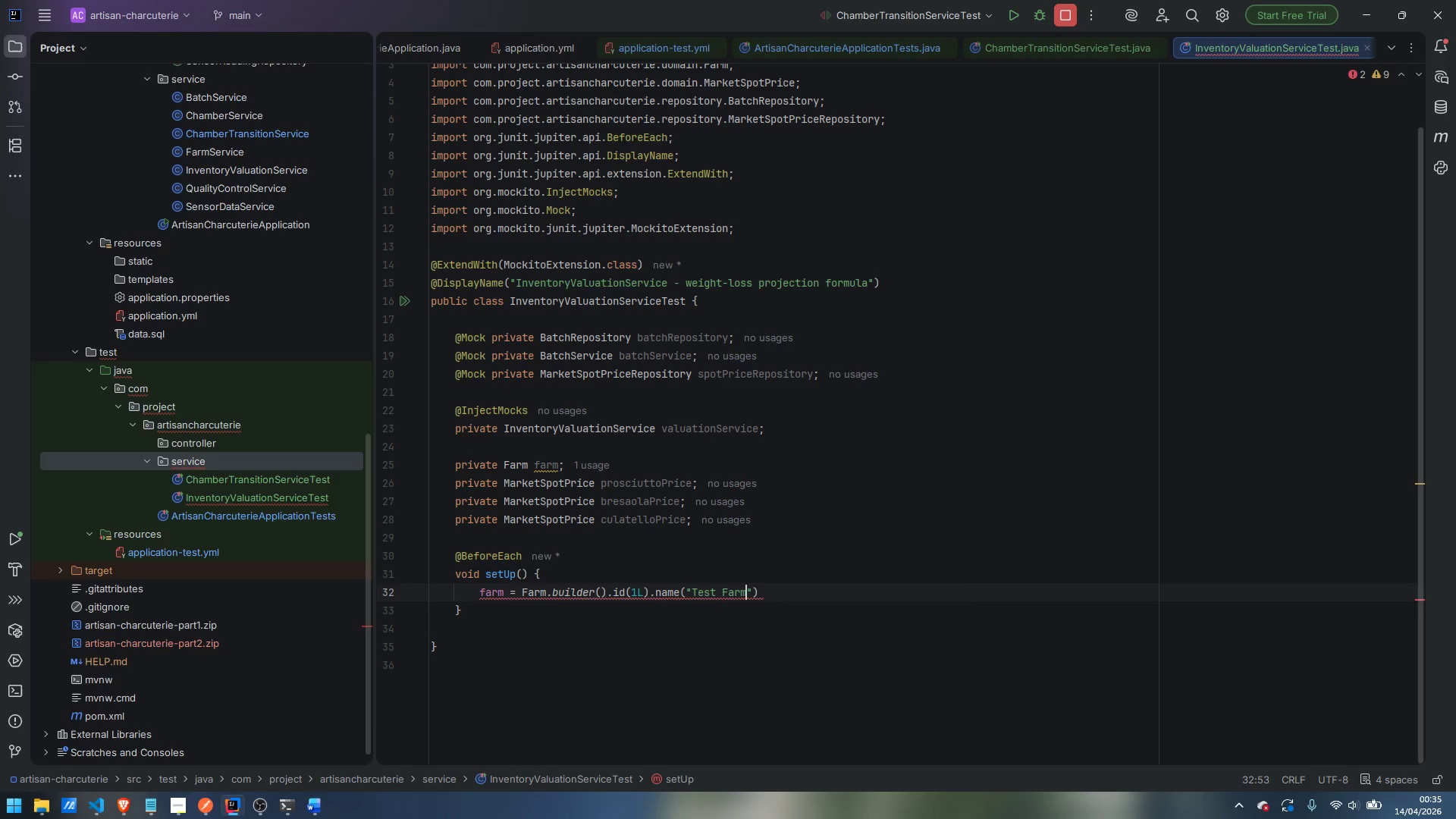 
key(ArrowRight)
 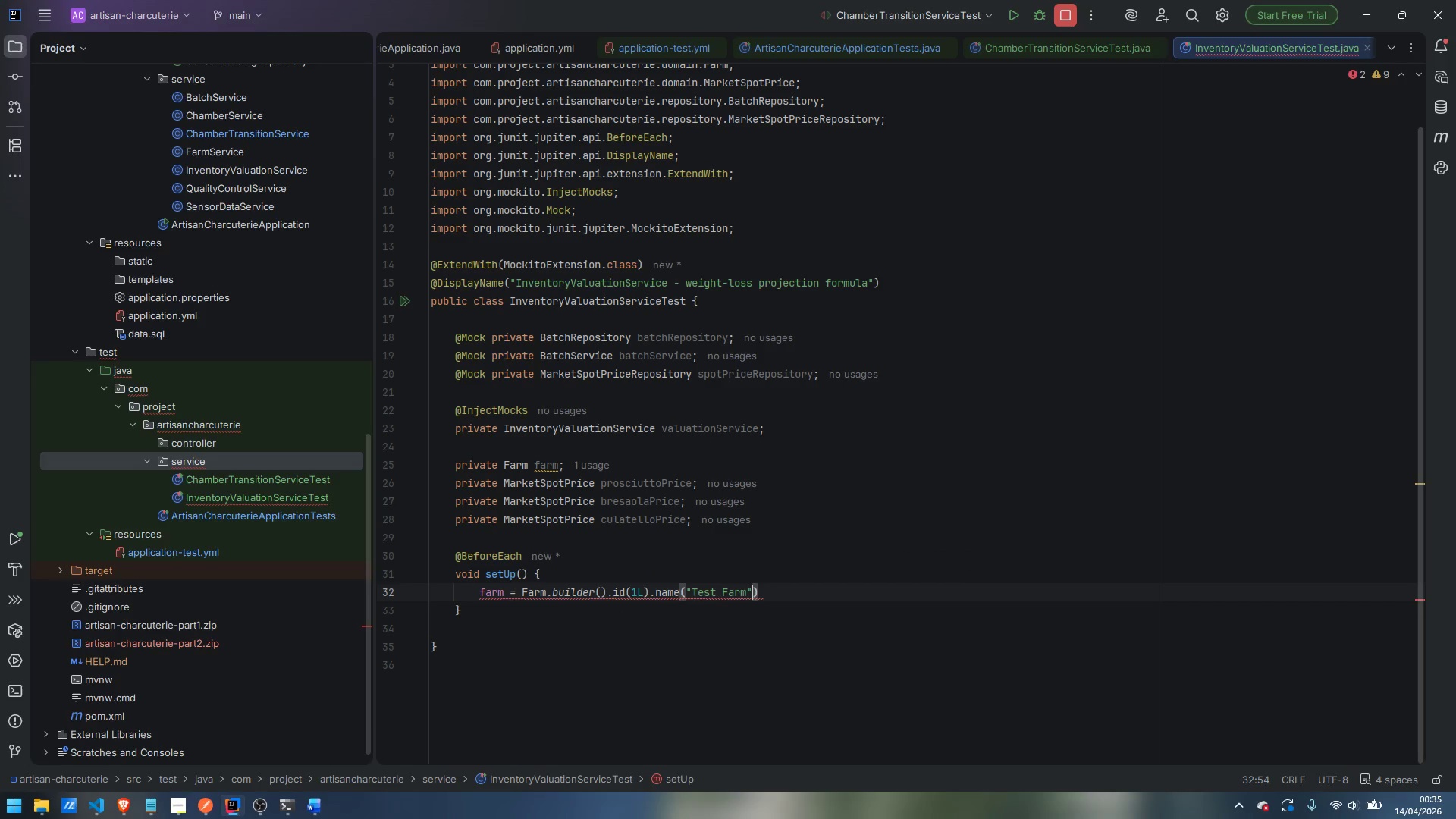 
key(ArrowRight)
 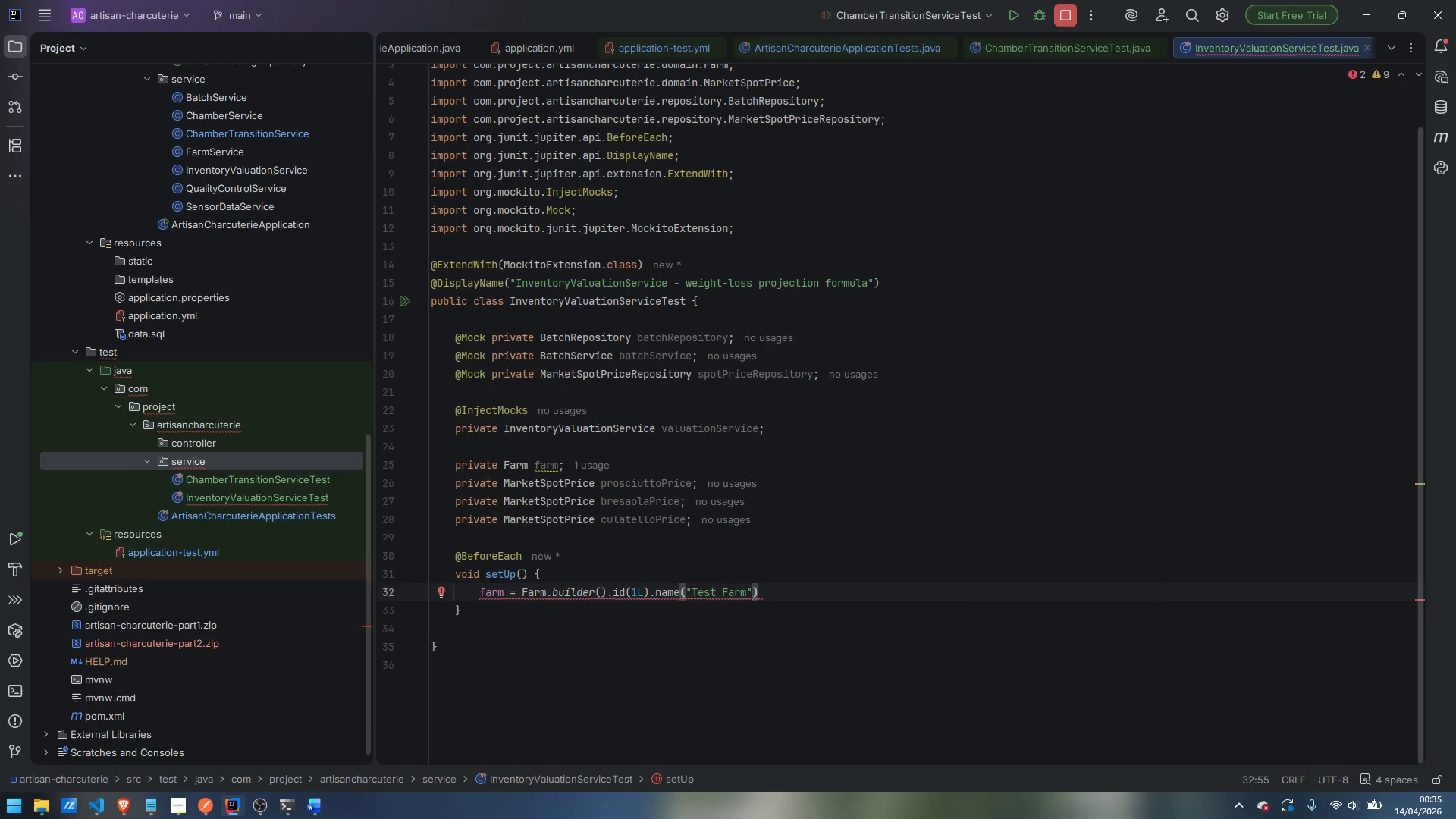 
type(.loca)
 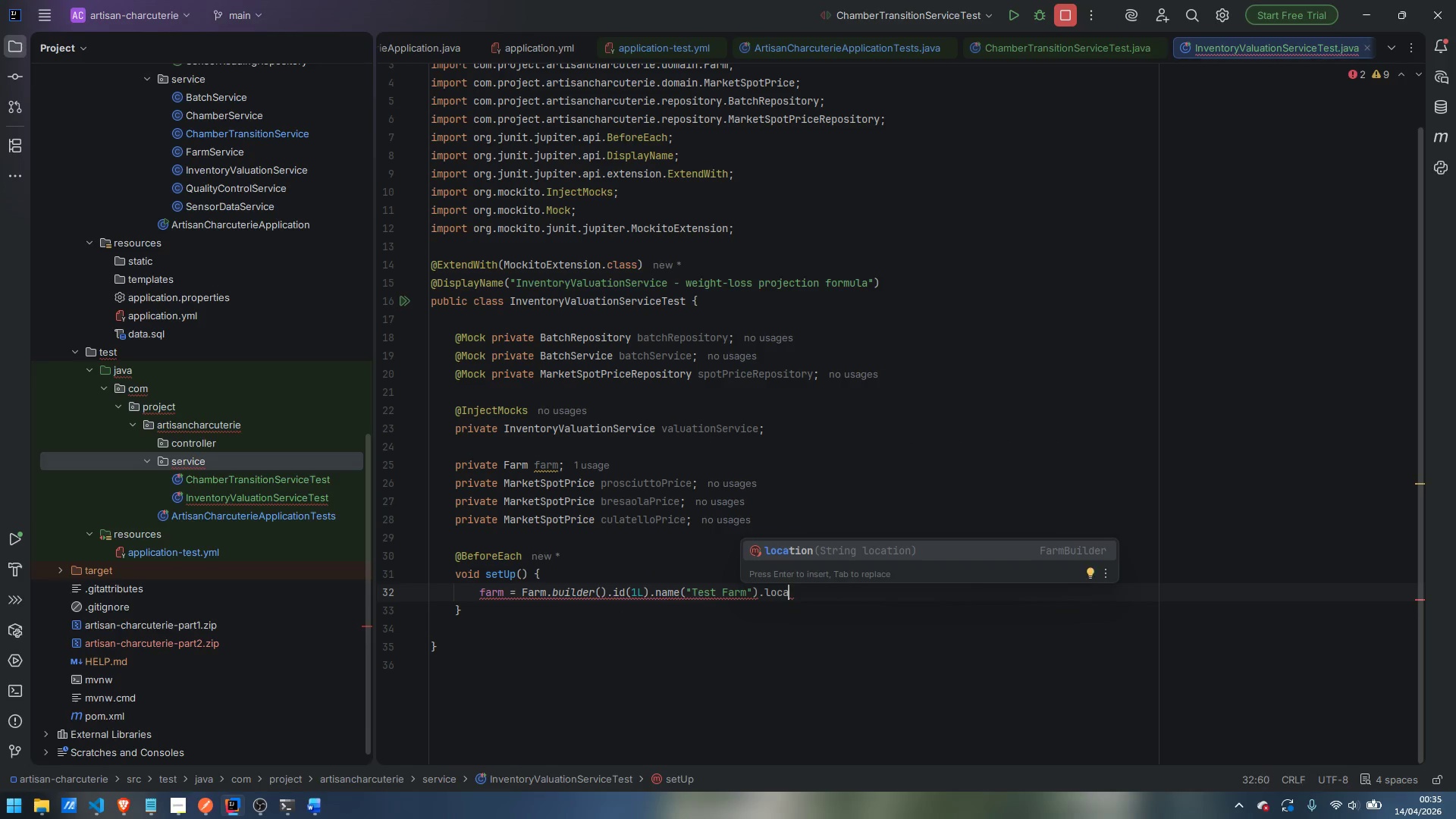 
key(Enter)
 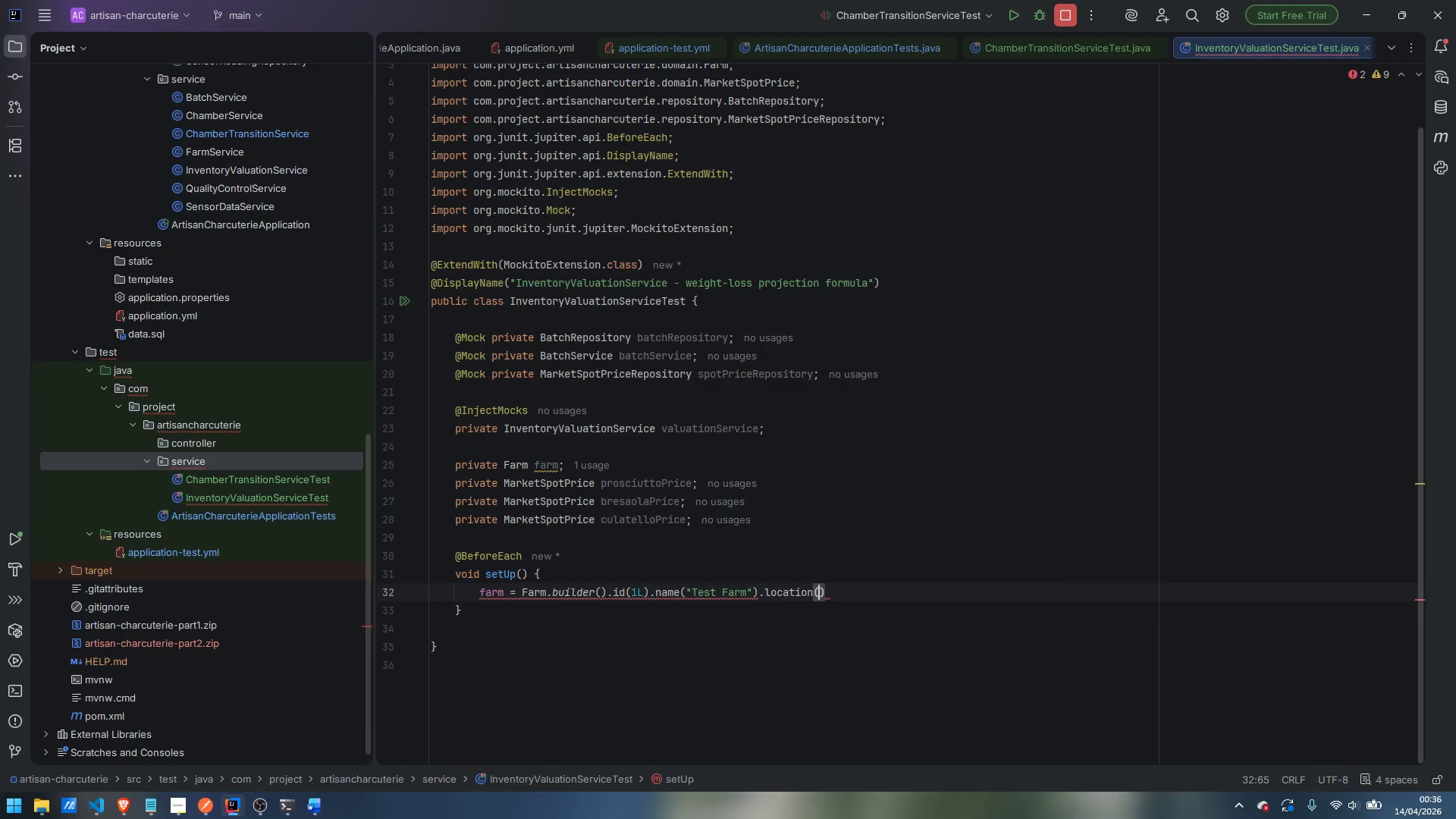 
type("Utaly)
 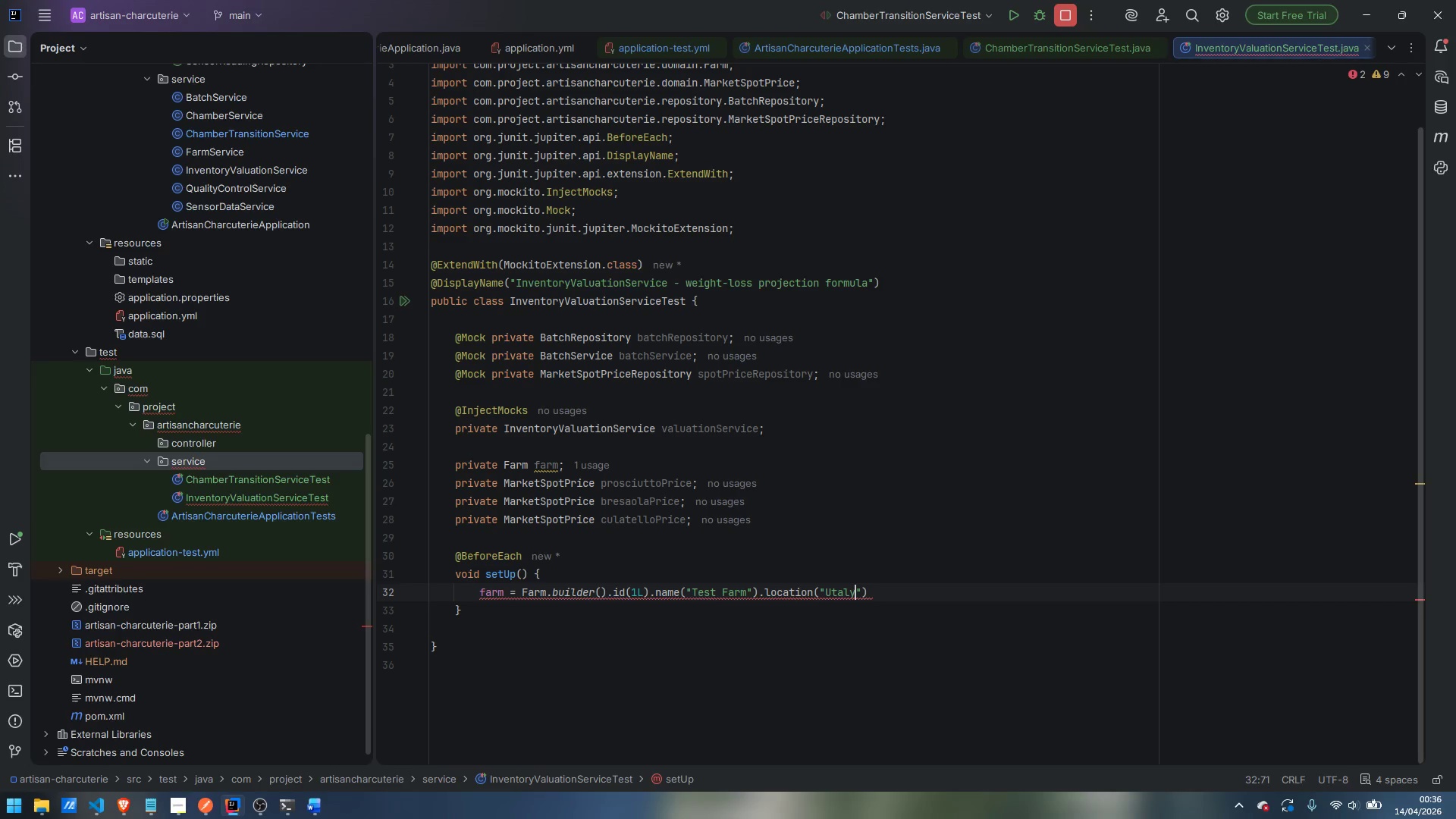 
key(Control+ControlLeft)
 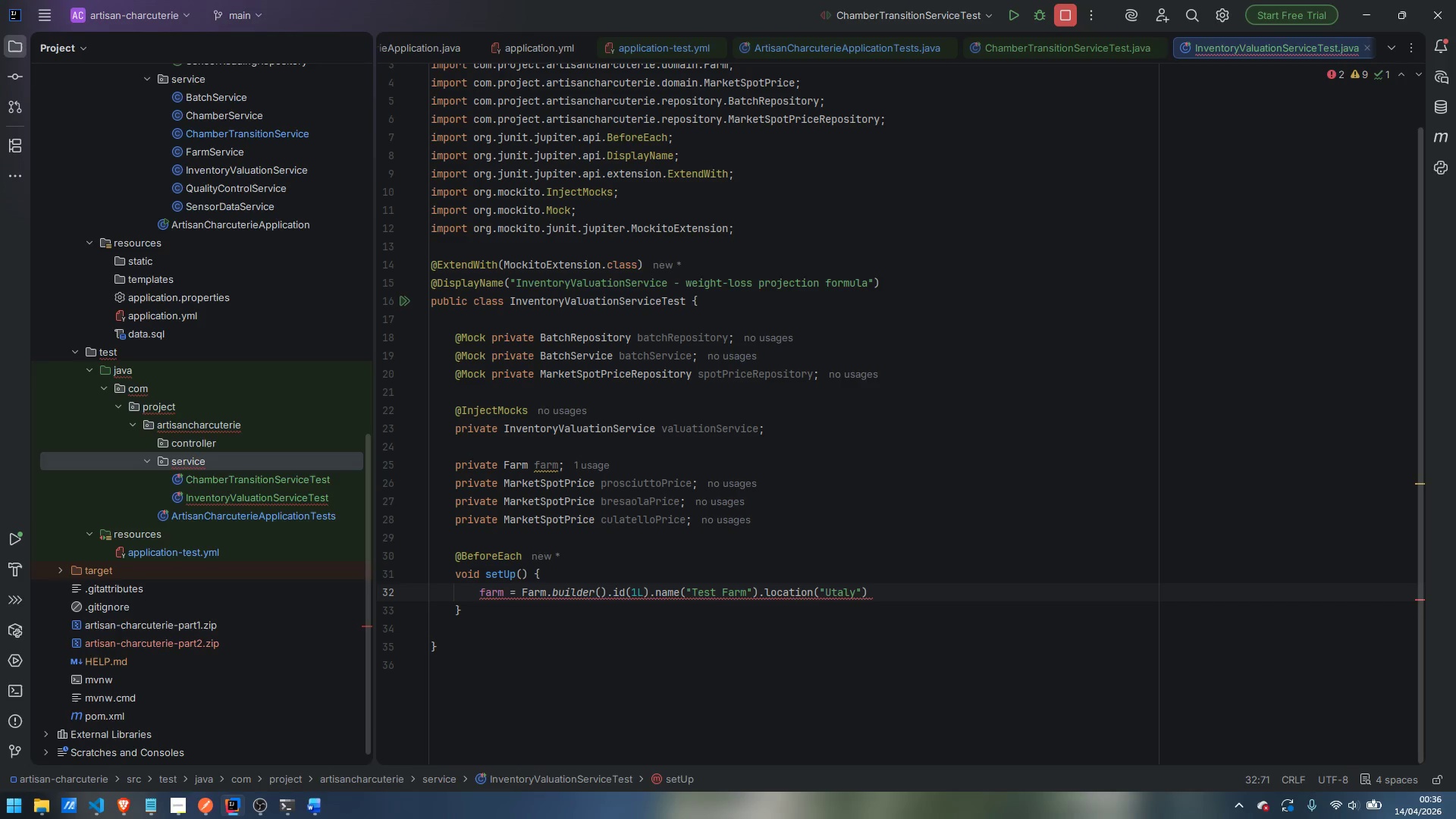 
key(Control+ArrowLeft)
 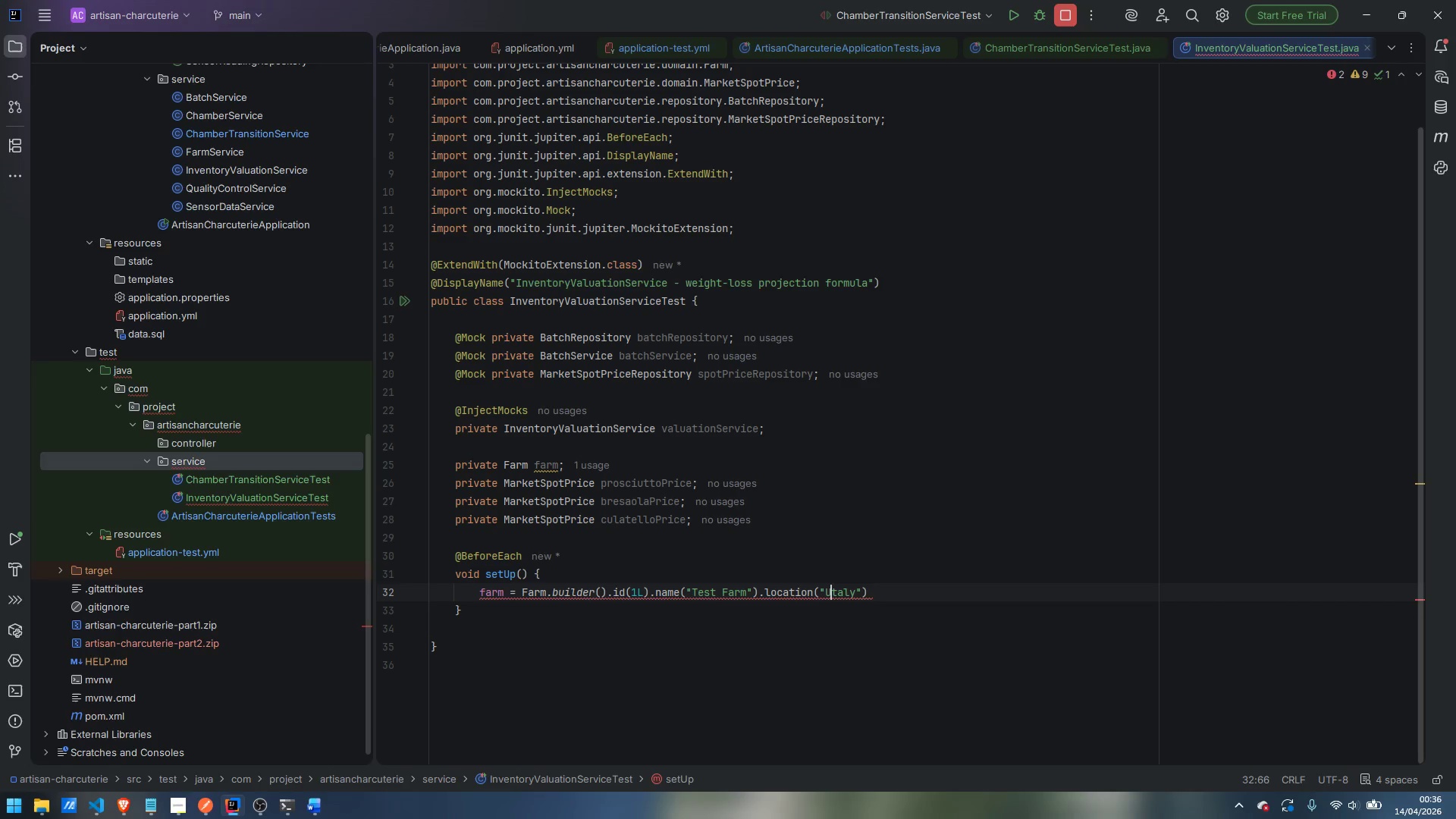 
key(ArrowRight)
 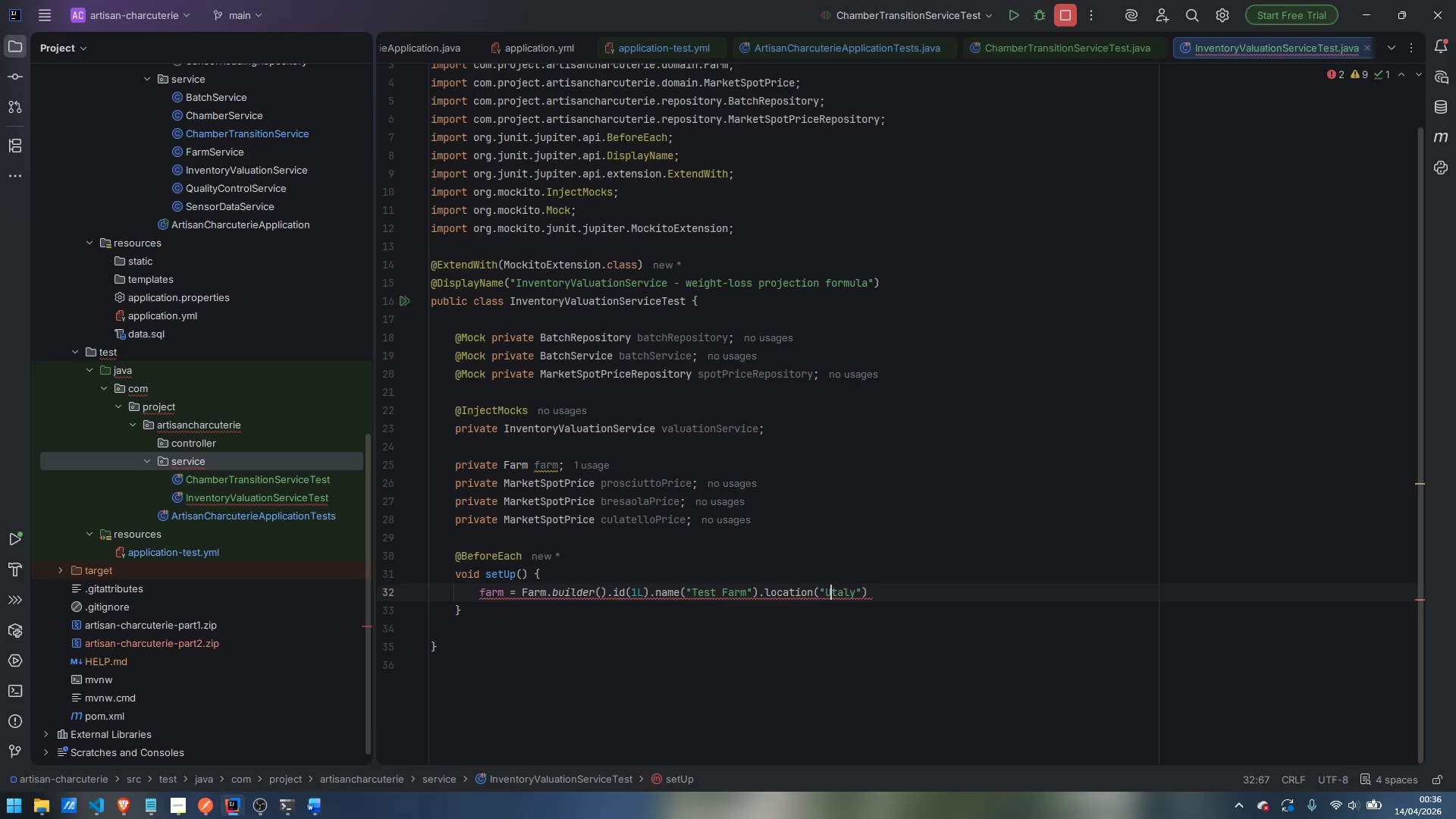 
key(Backspace)
 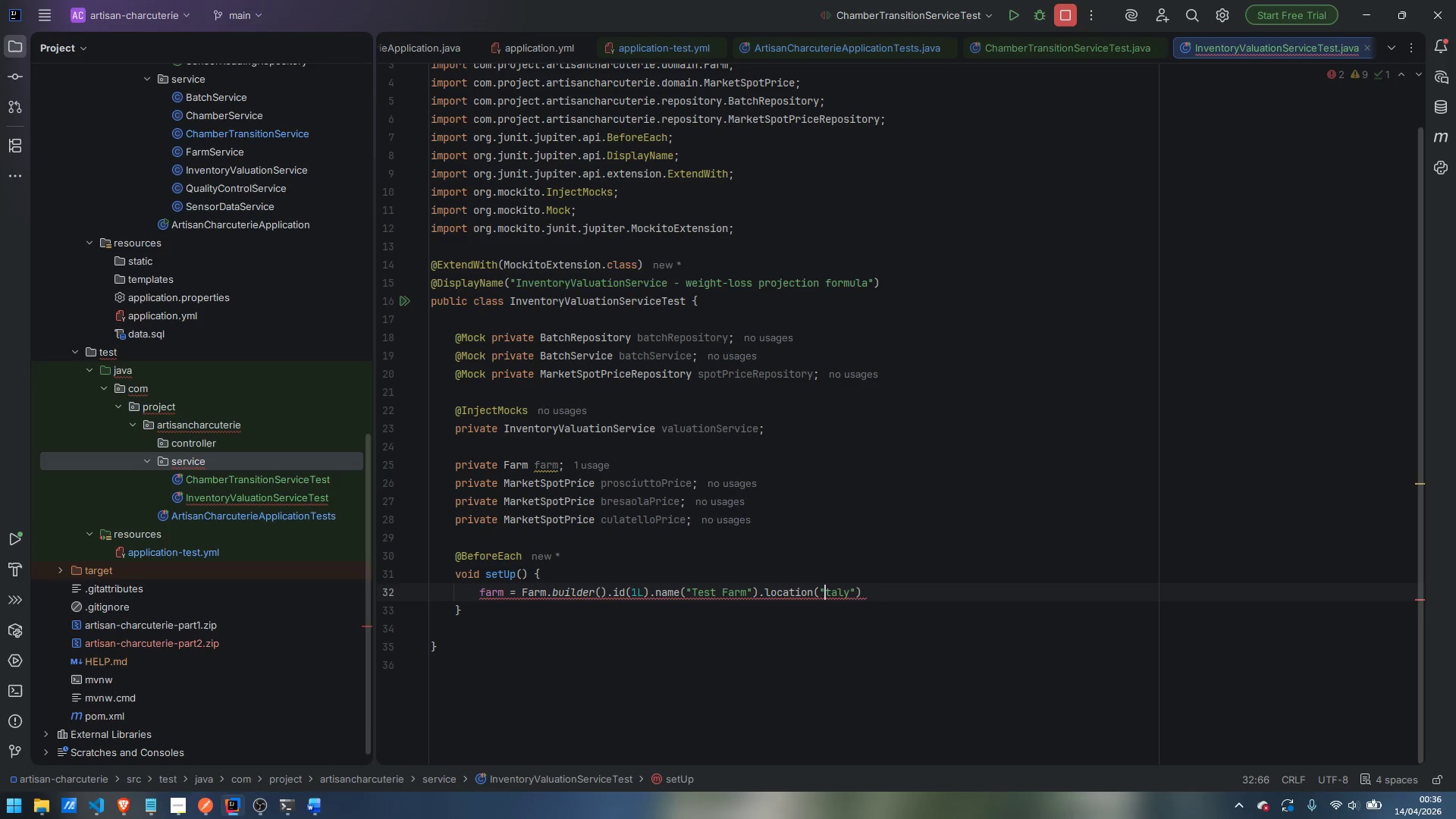 
key(Shift+I)
 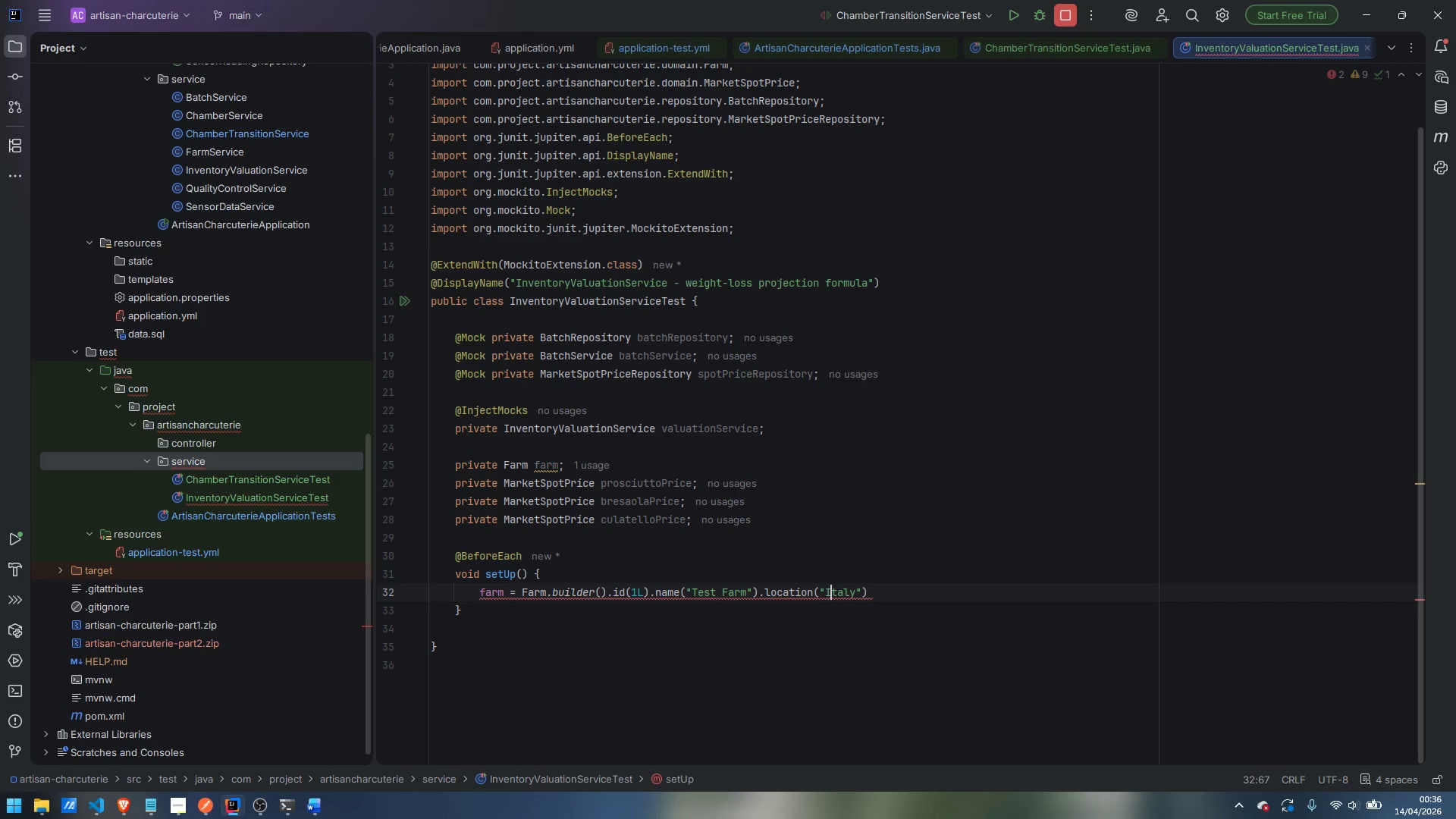 
key(Control+ArrowRight)
 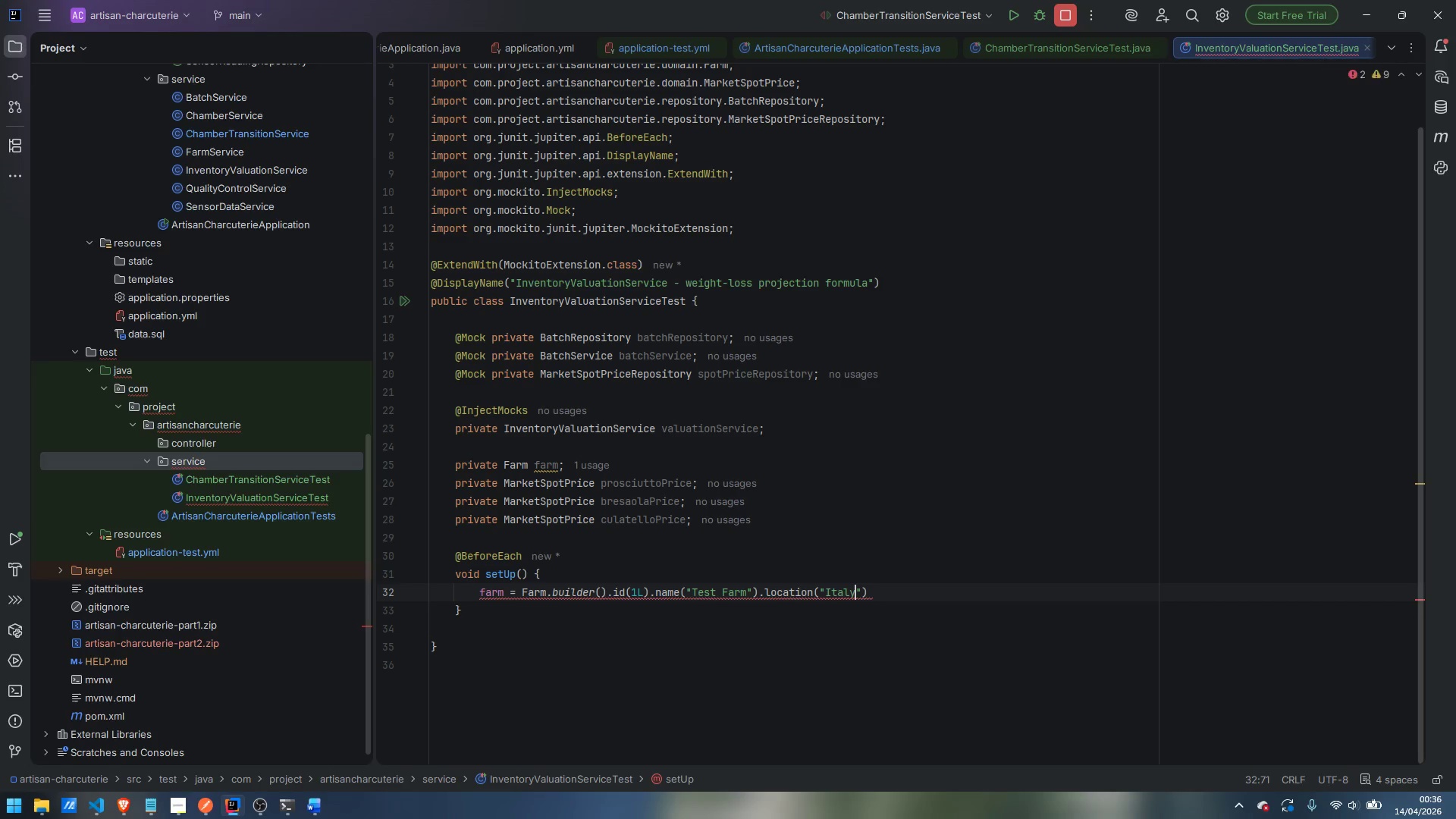 
key(ArrowRight)
 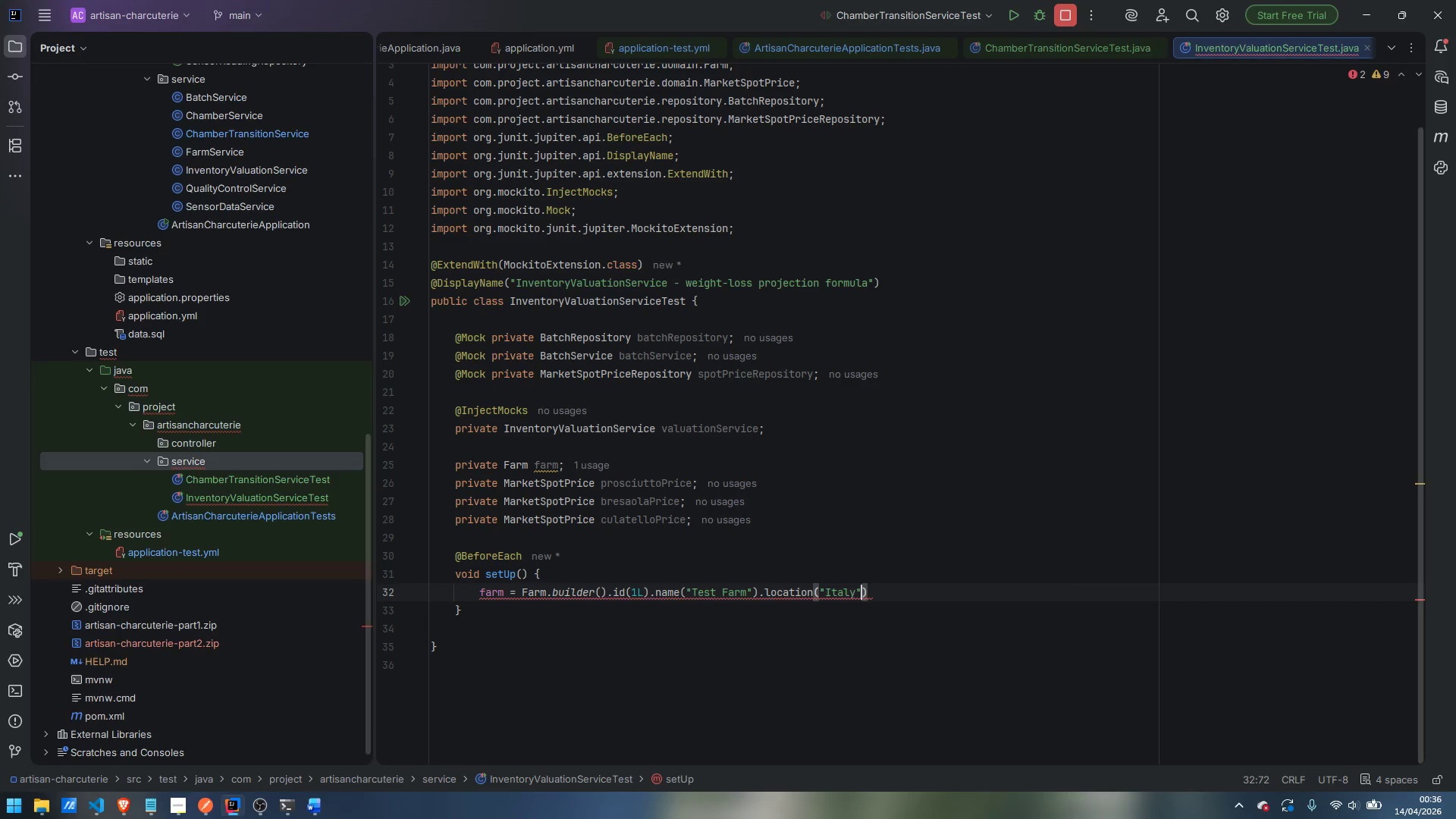 
key(ArrowRight)
 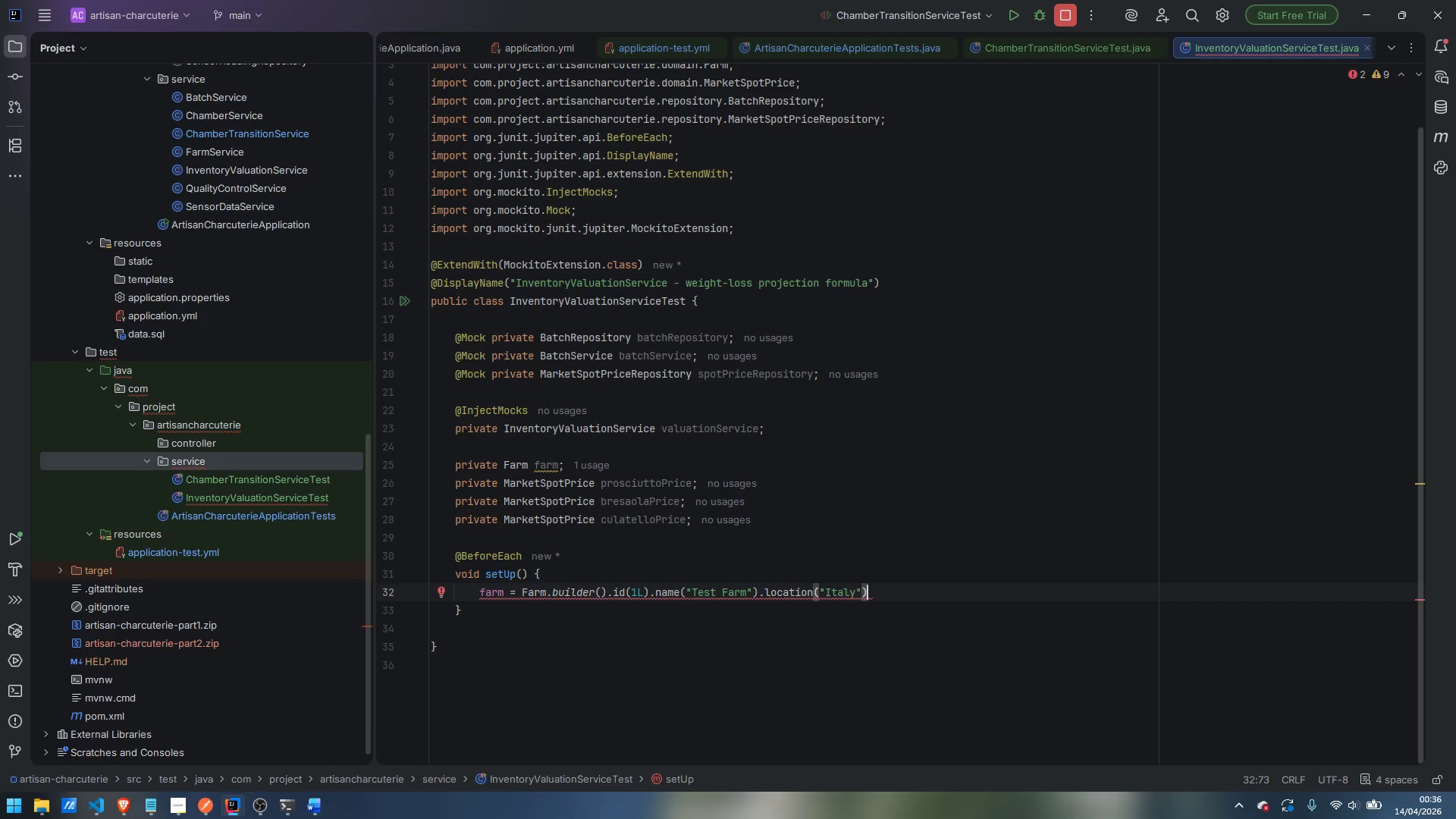 
type(.bre)
 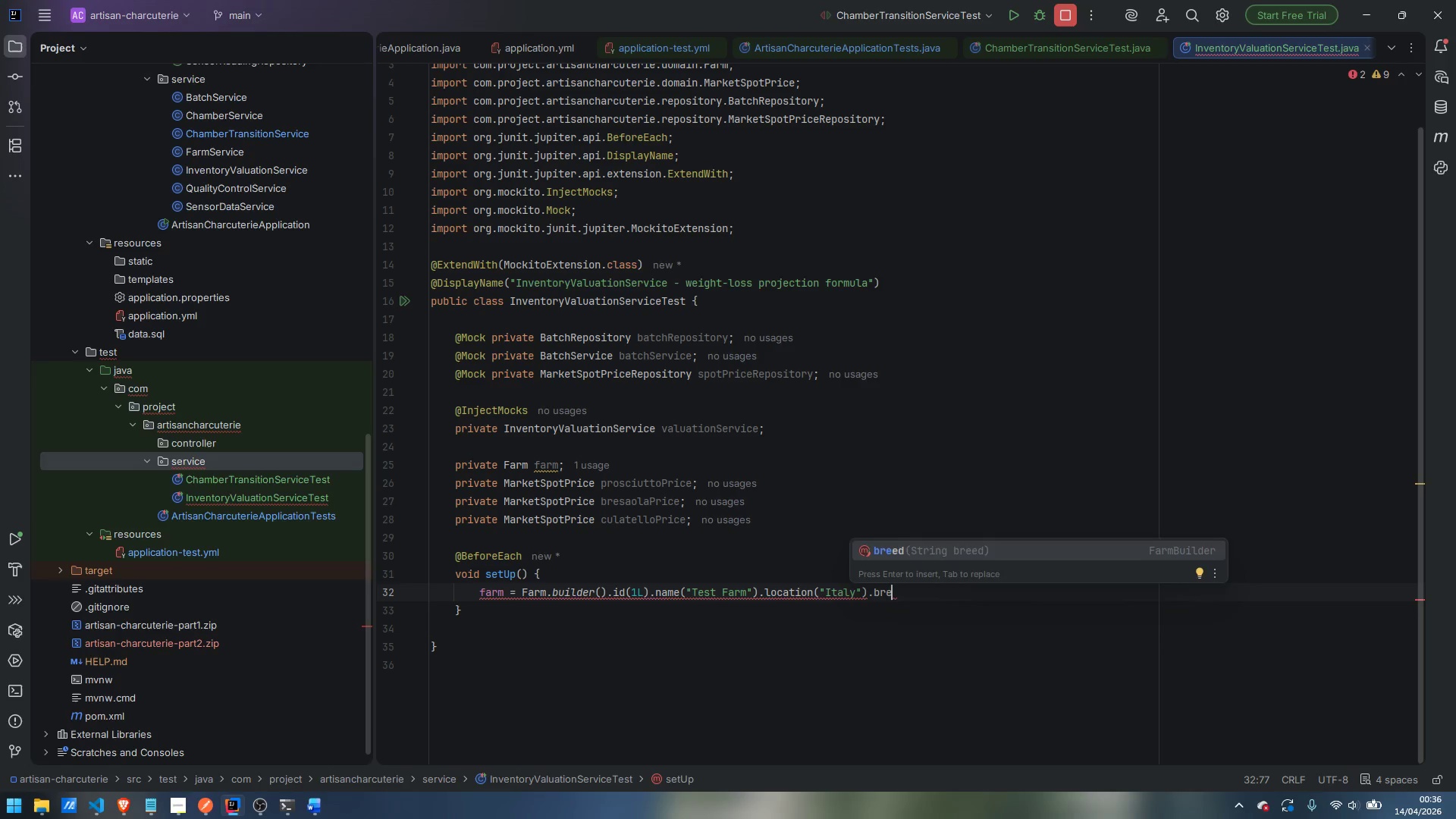 
key(Enter)
 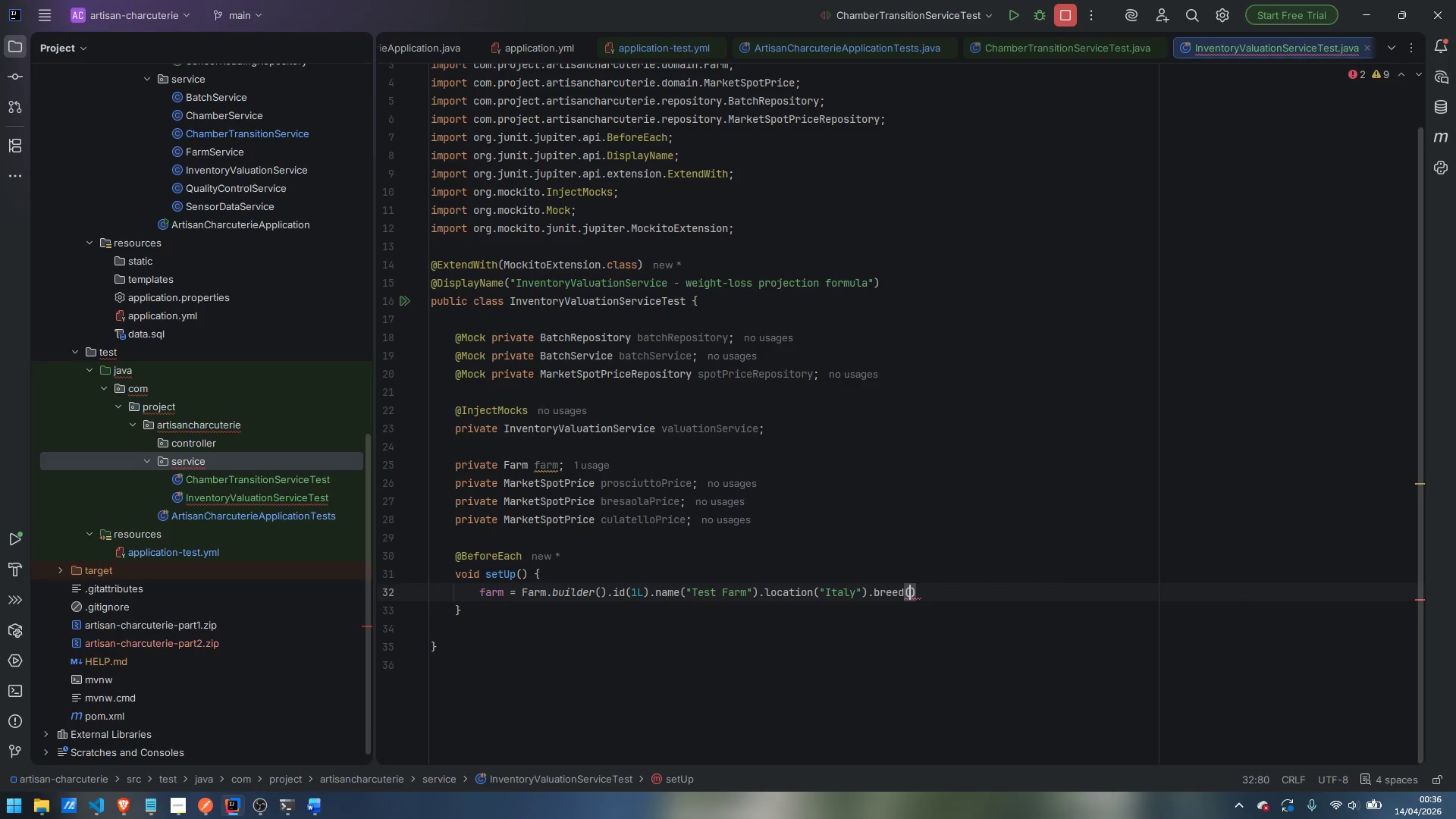 
type(:")
key(Backspace)
key(Backspace)
type("Mixed)
 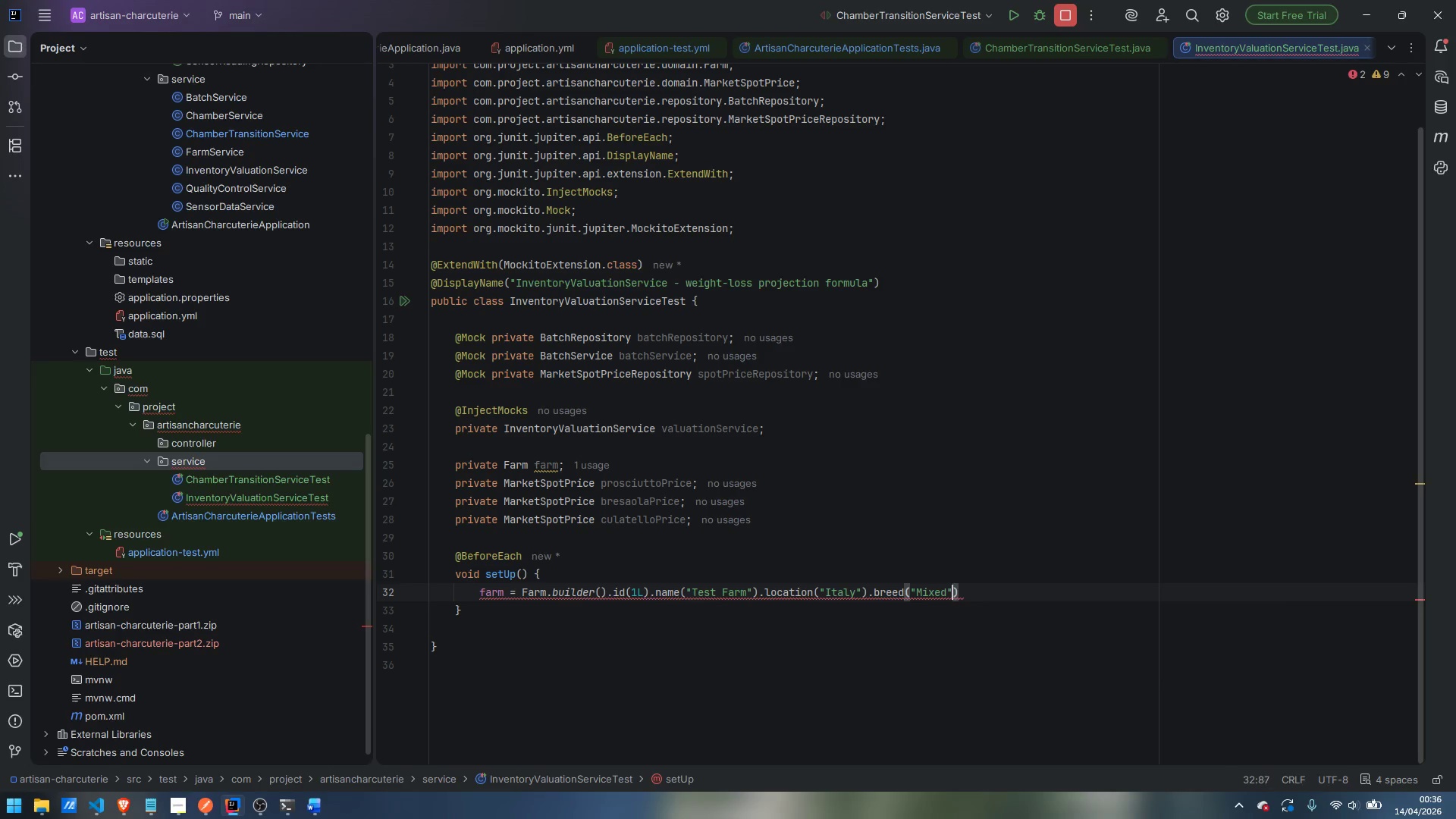 
 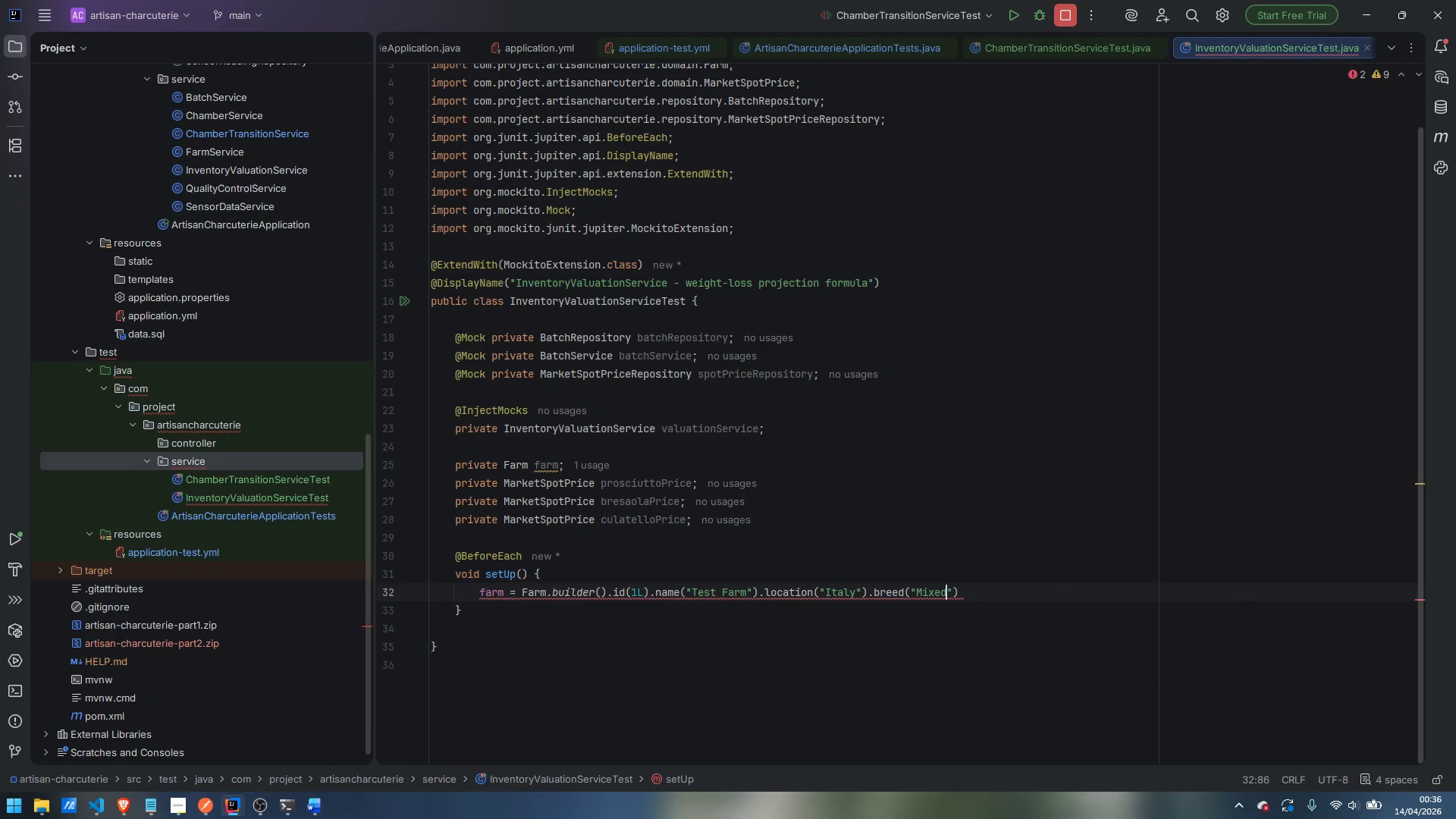 
key(ArrowRight)
 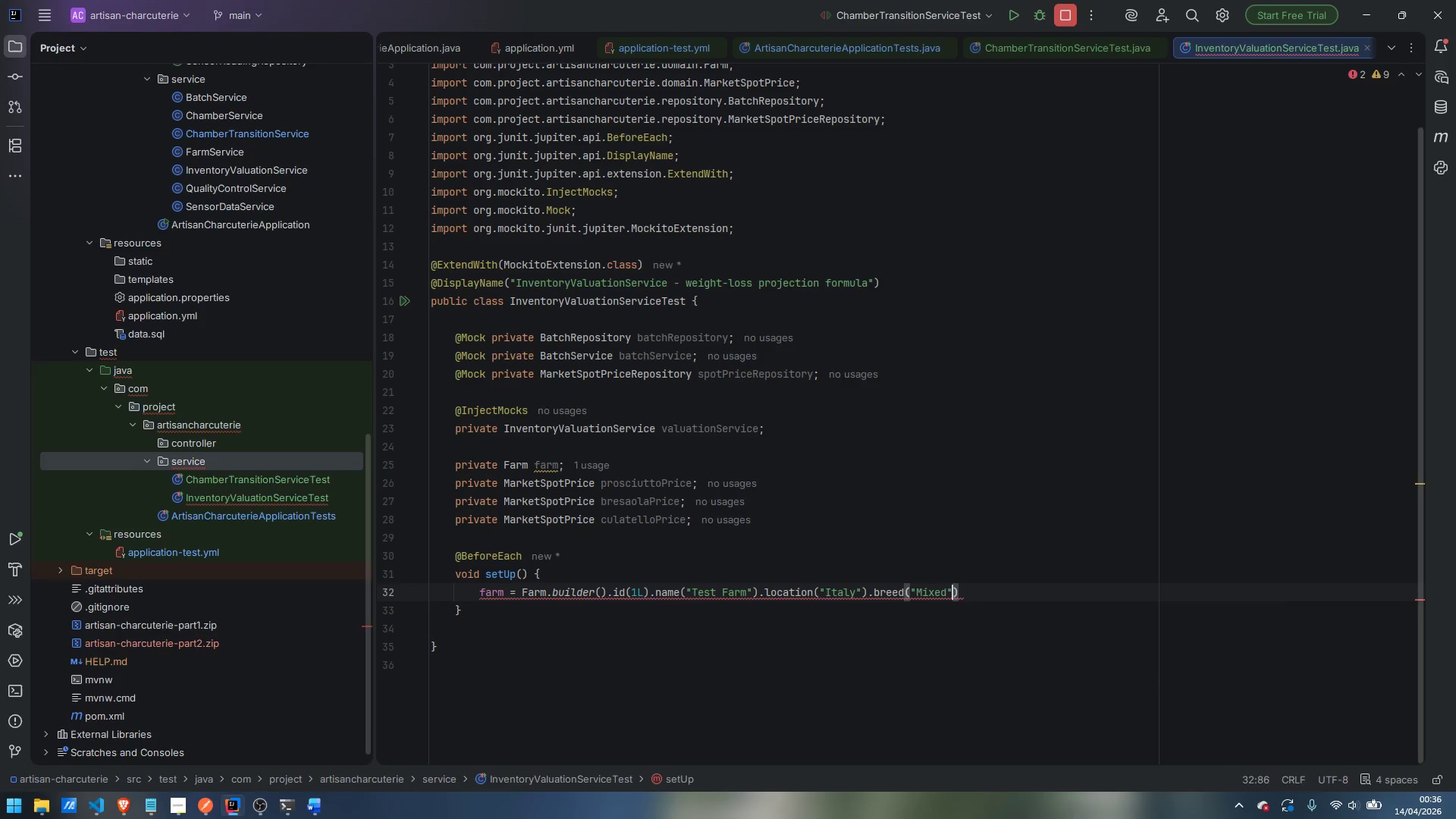 
key(ArrowRight)
 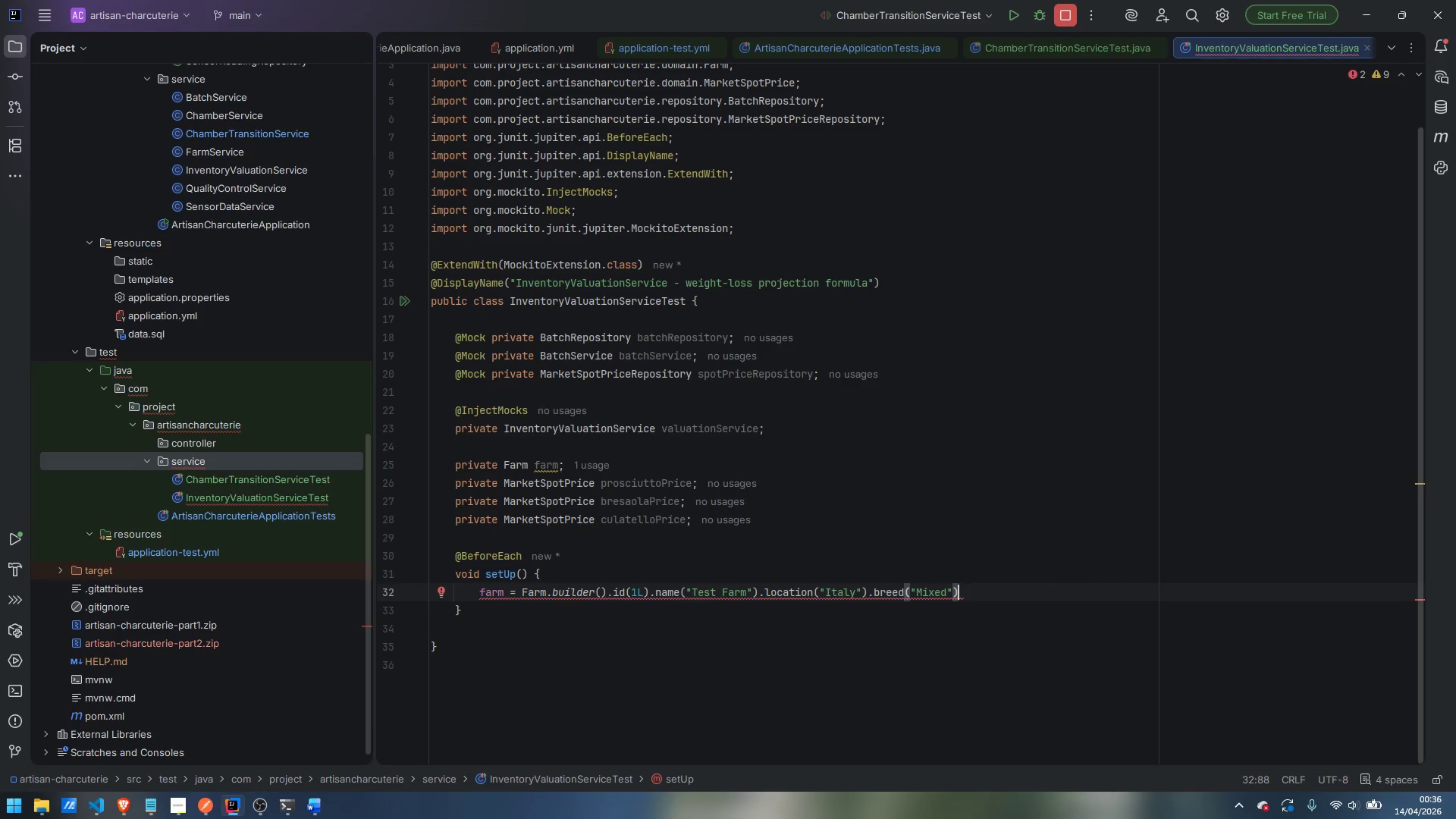 
type(.bui)
 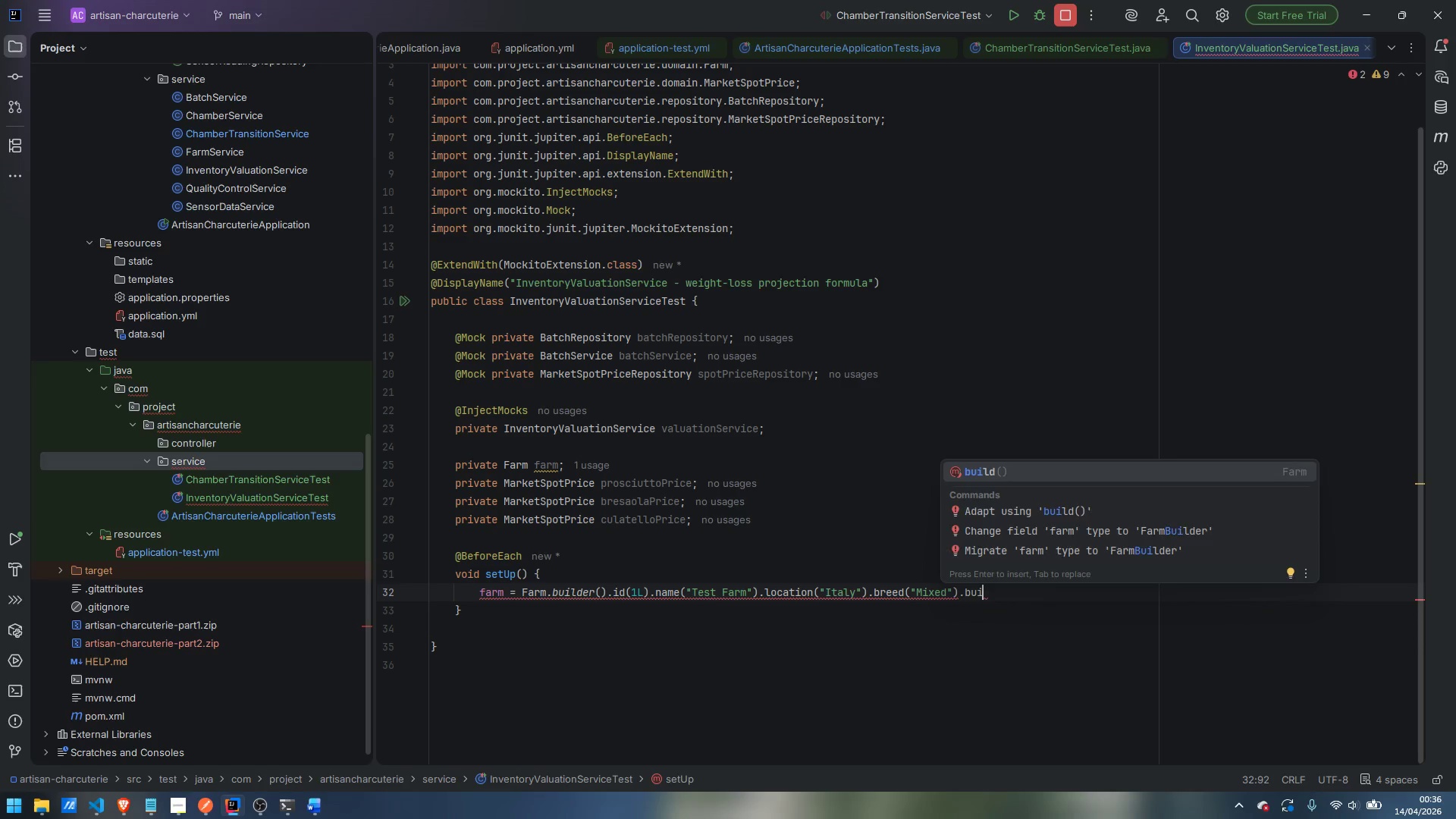 
key(Enter)
 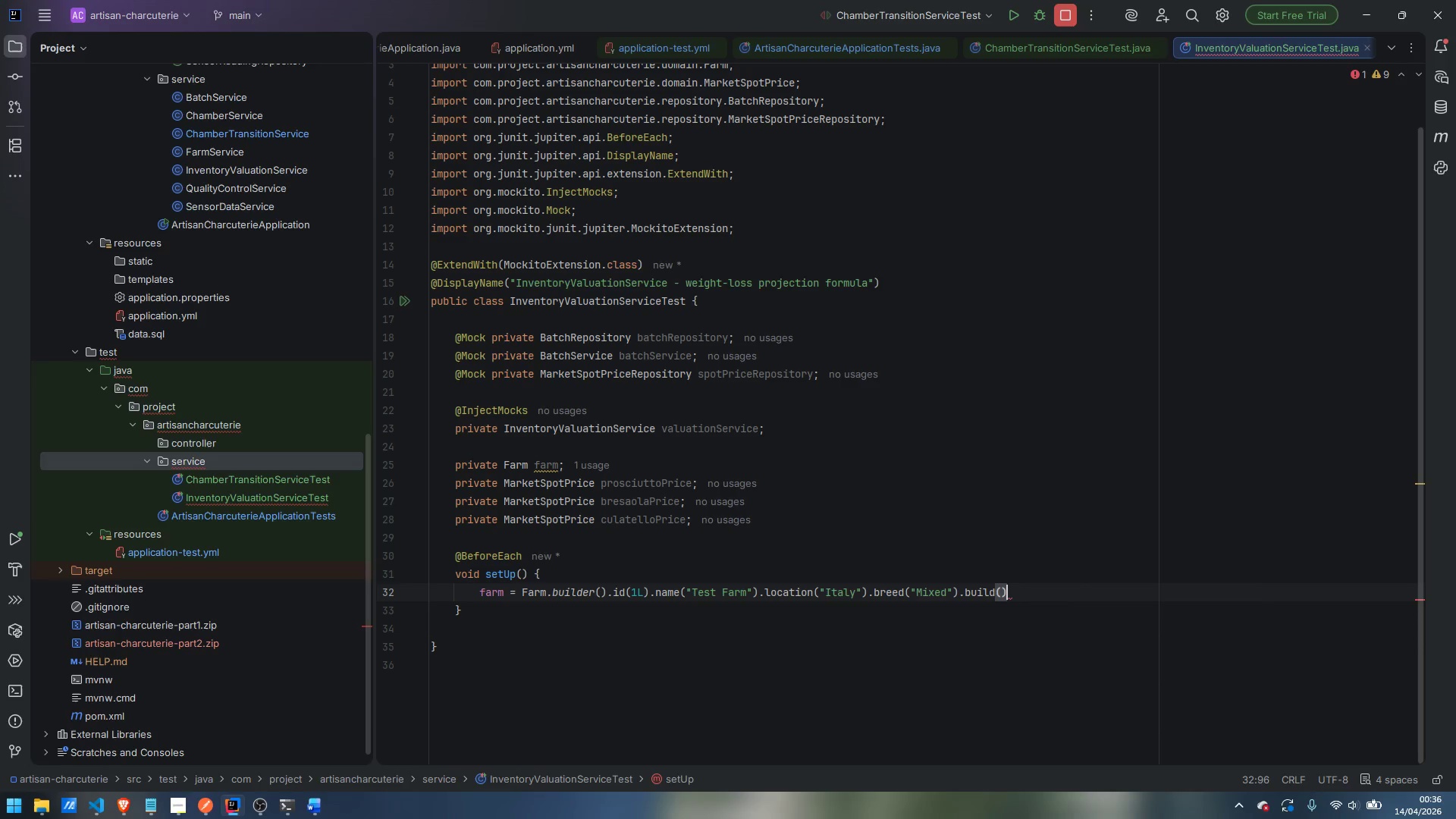 
key(Semicolon)
 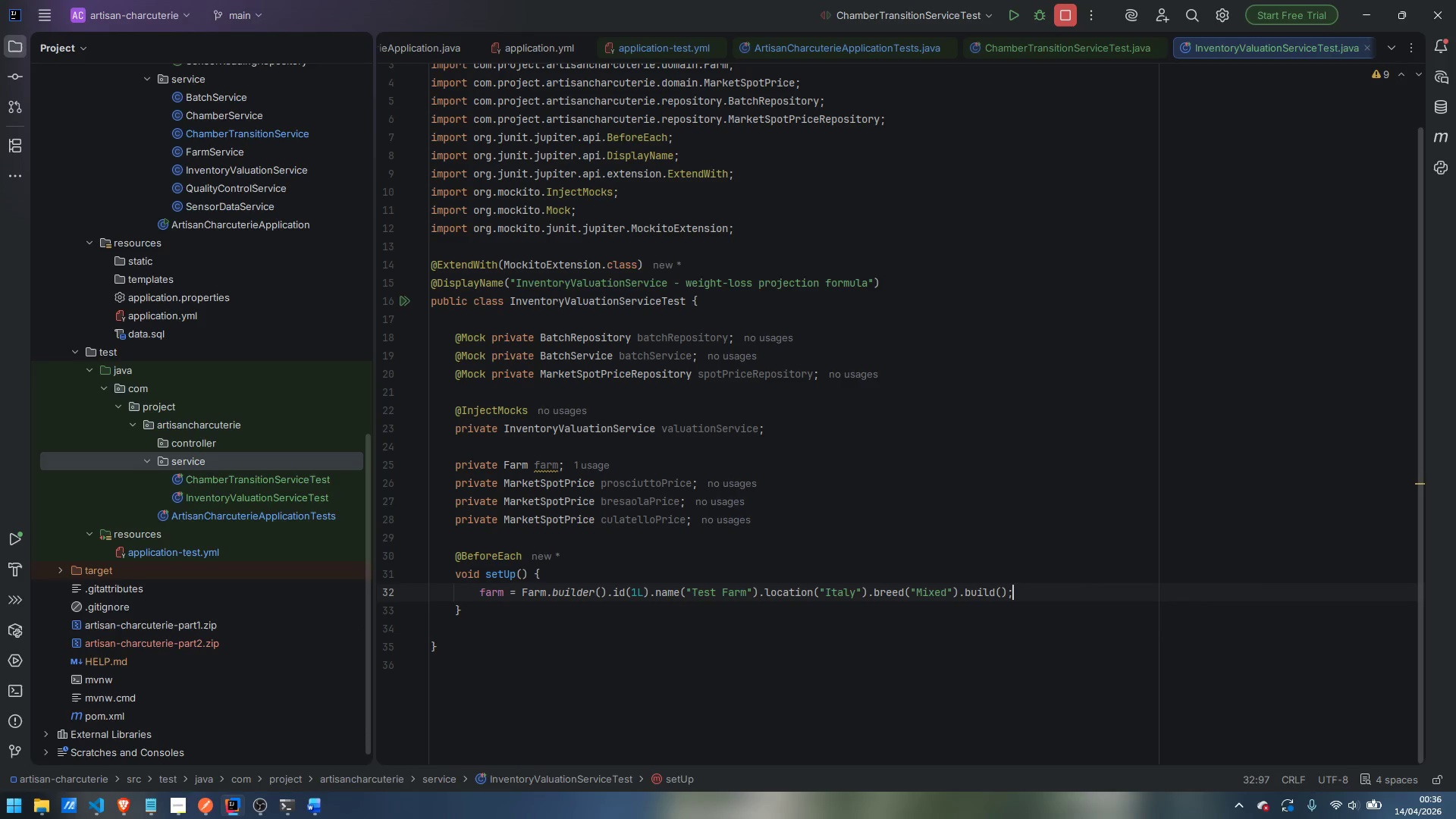 
key(Enter)
 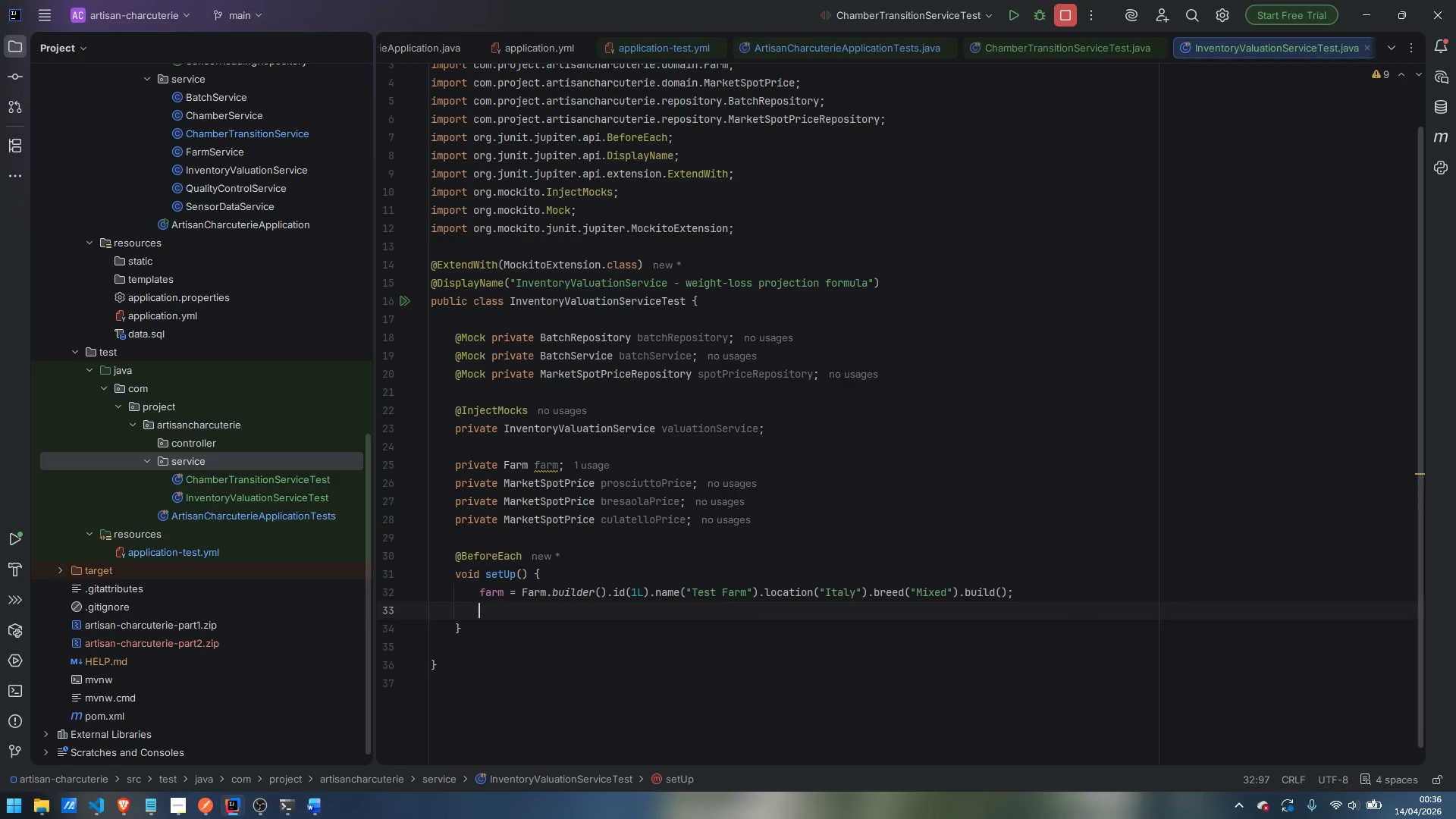 
key(Enter)
 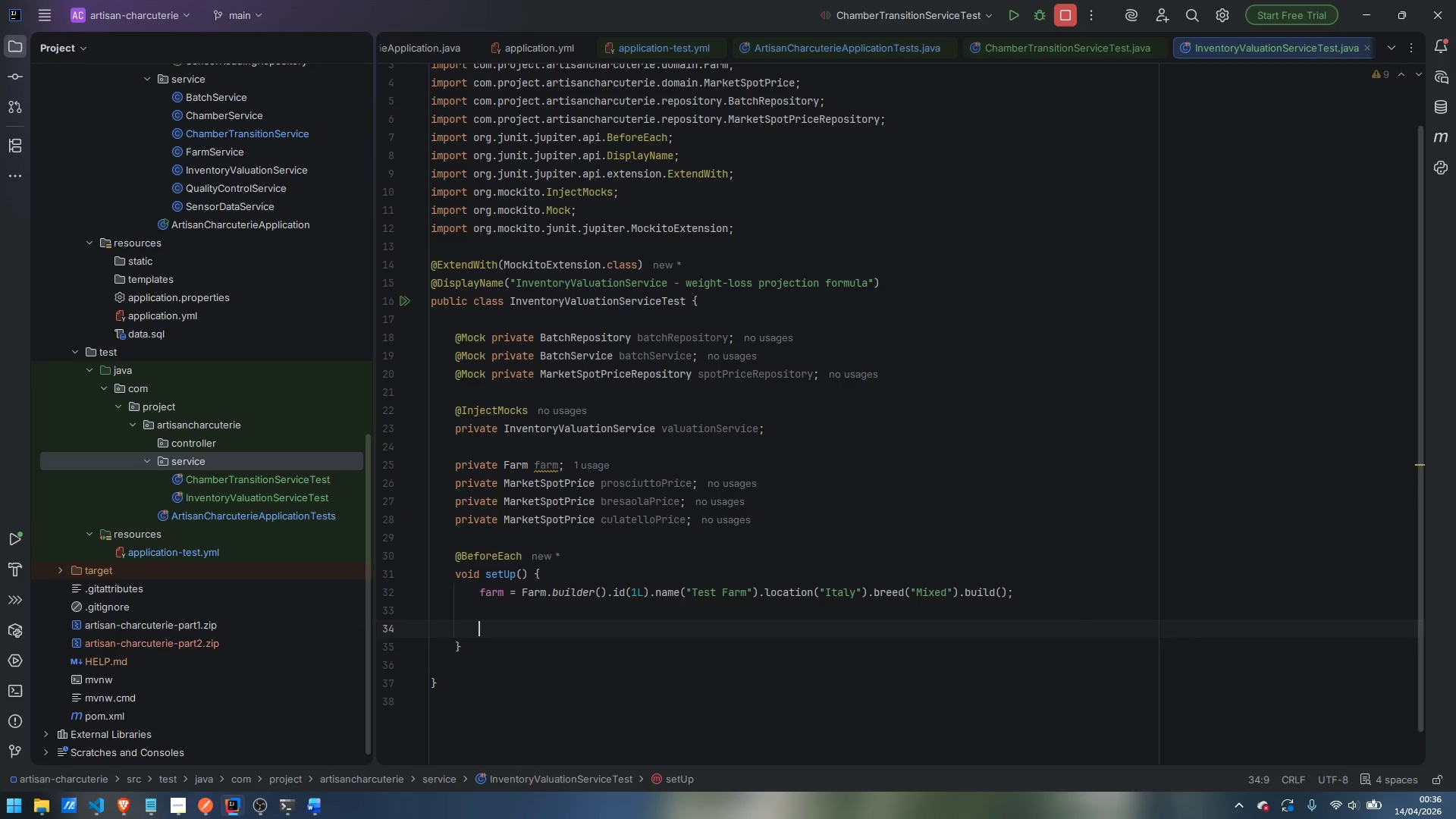 
hold_key(key=ShiftLeft, duration=0.69)
 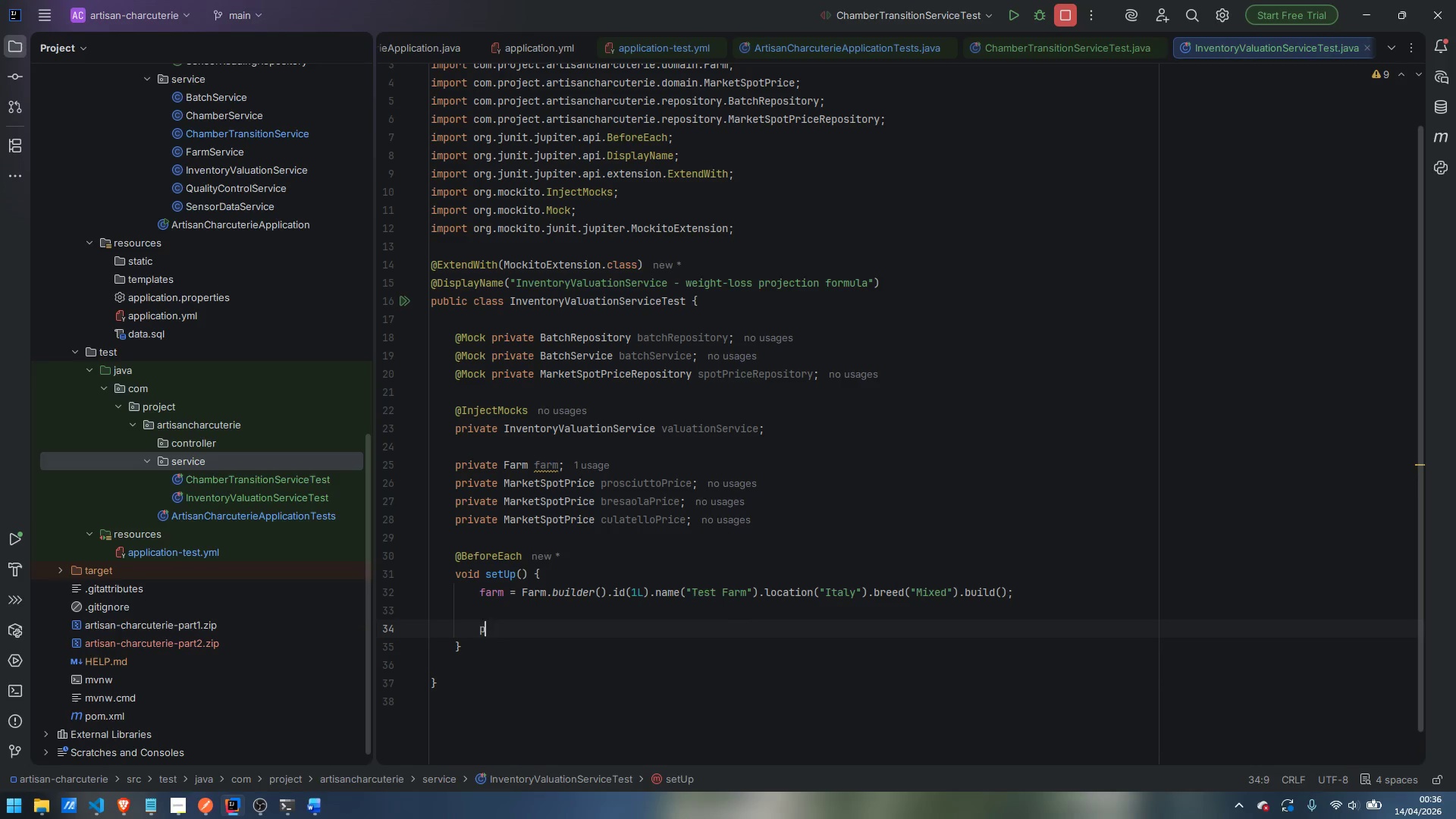 
type(prod)
 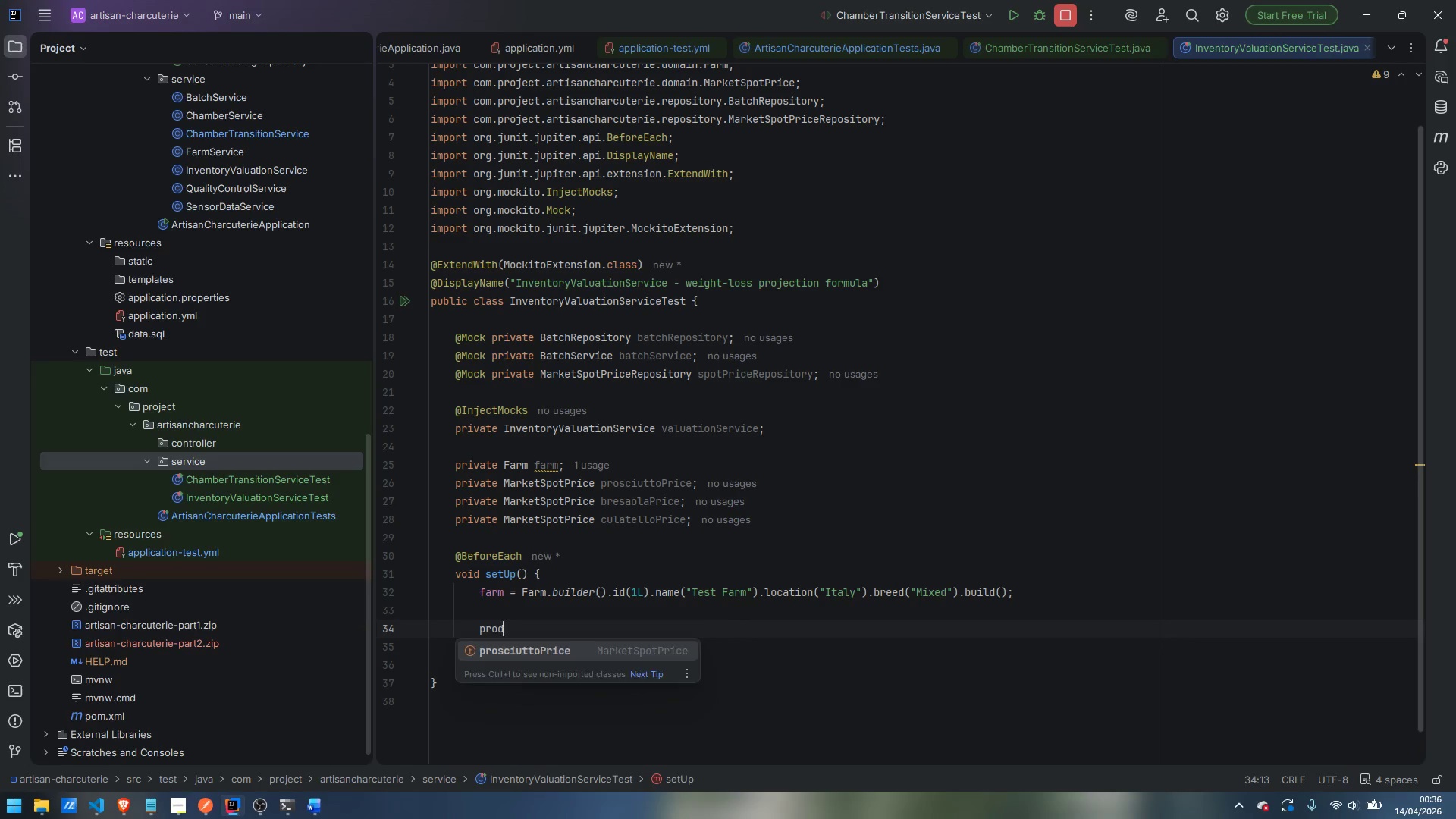 
key(Enter)
 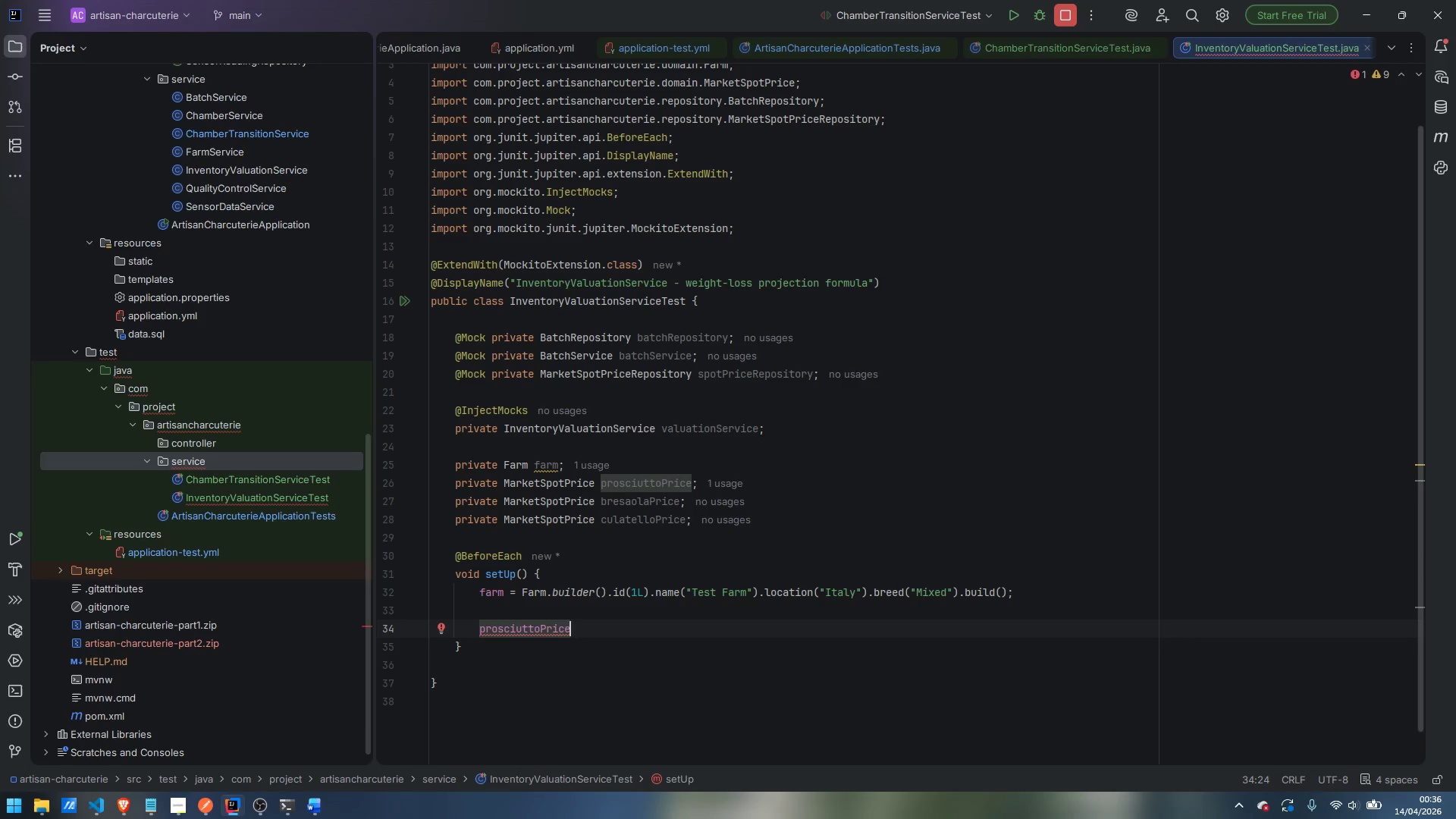 
type( = Mar)
 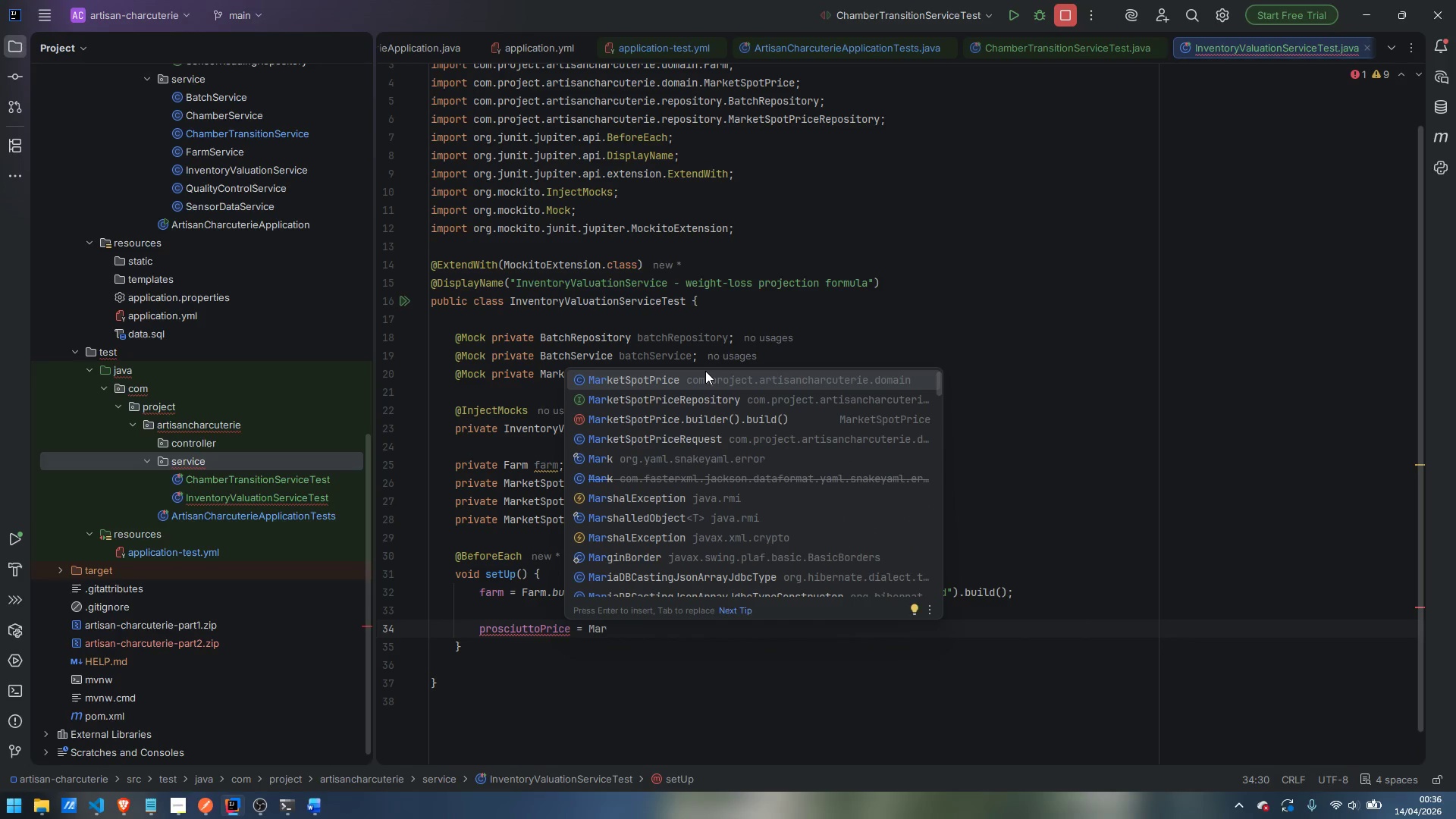 
key(Enter)
 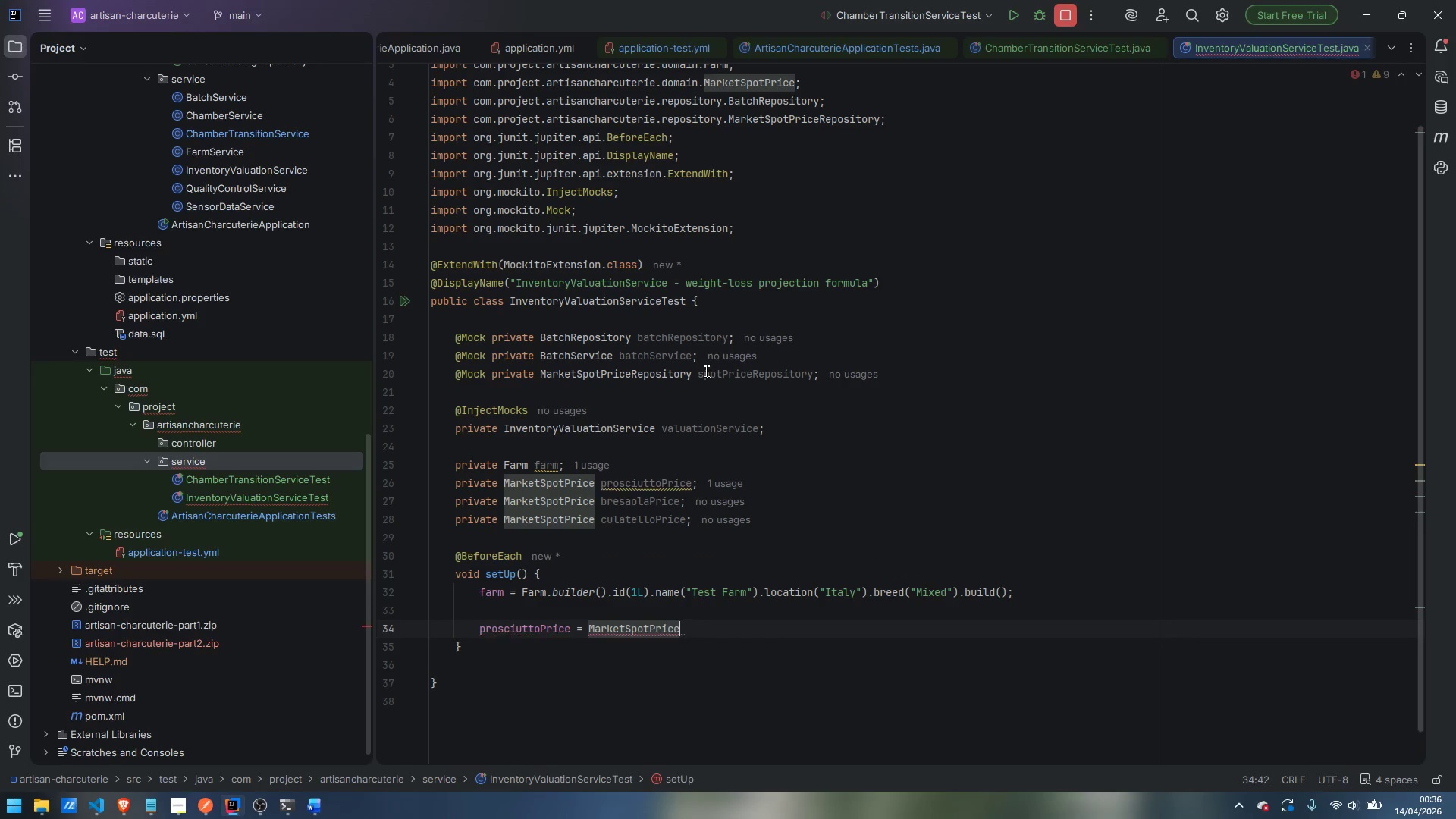 
type(.bui)
 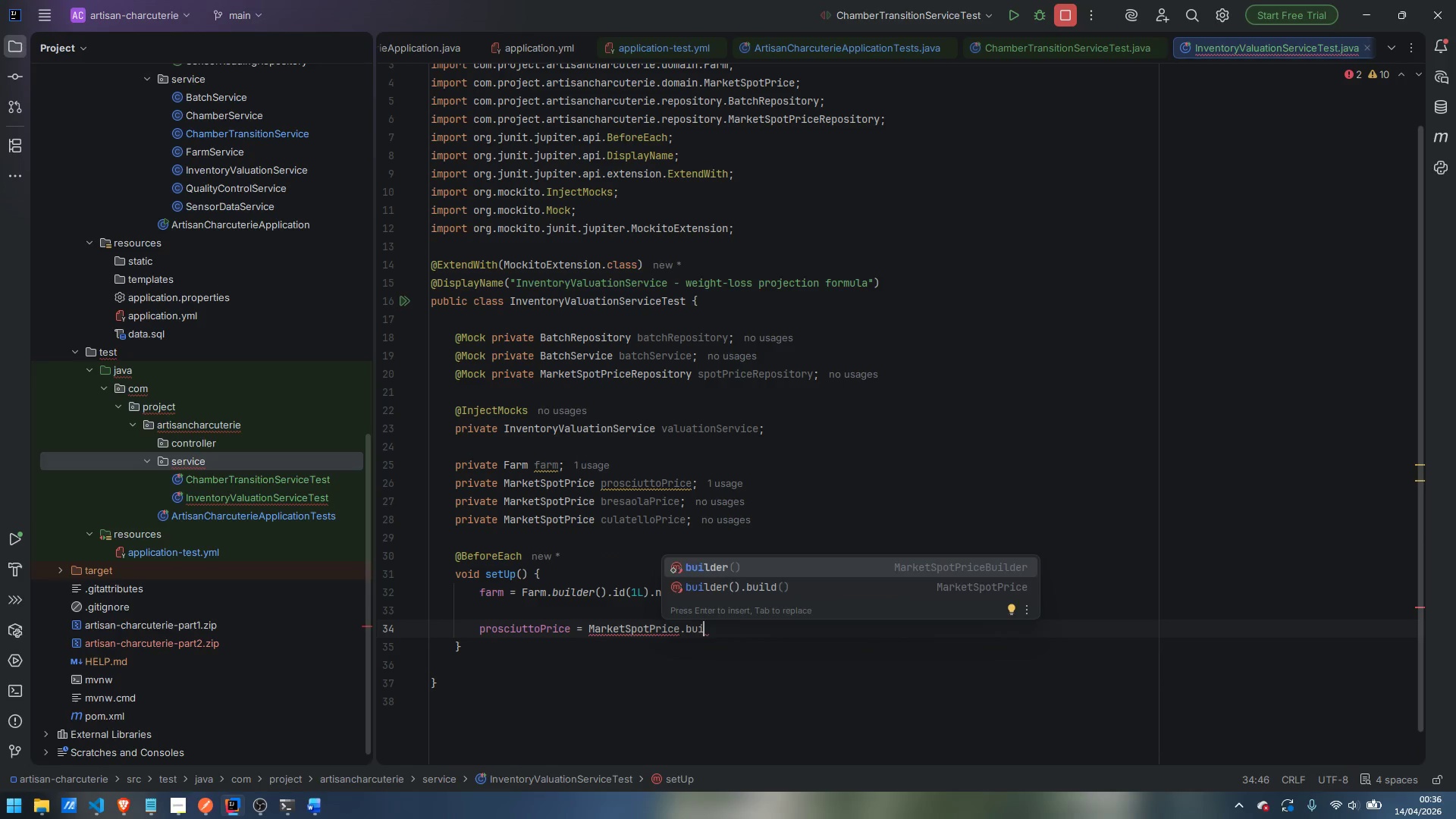 
key(Enter)
 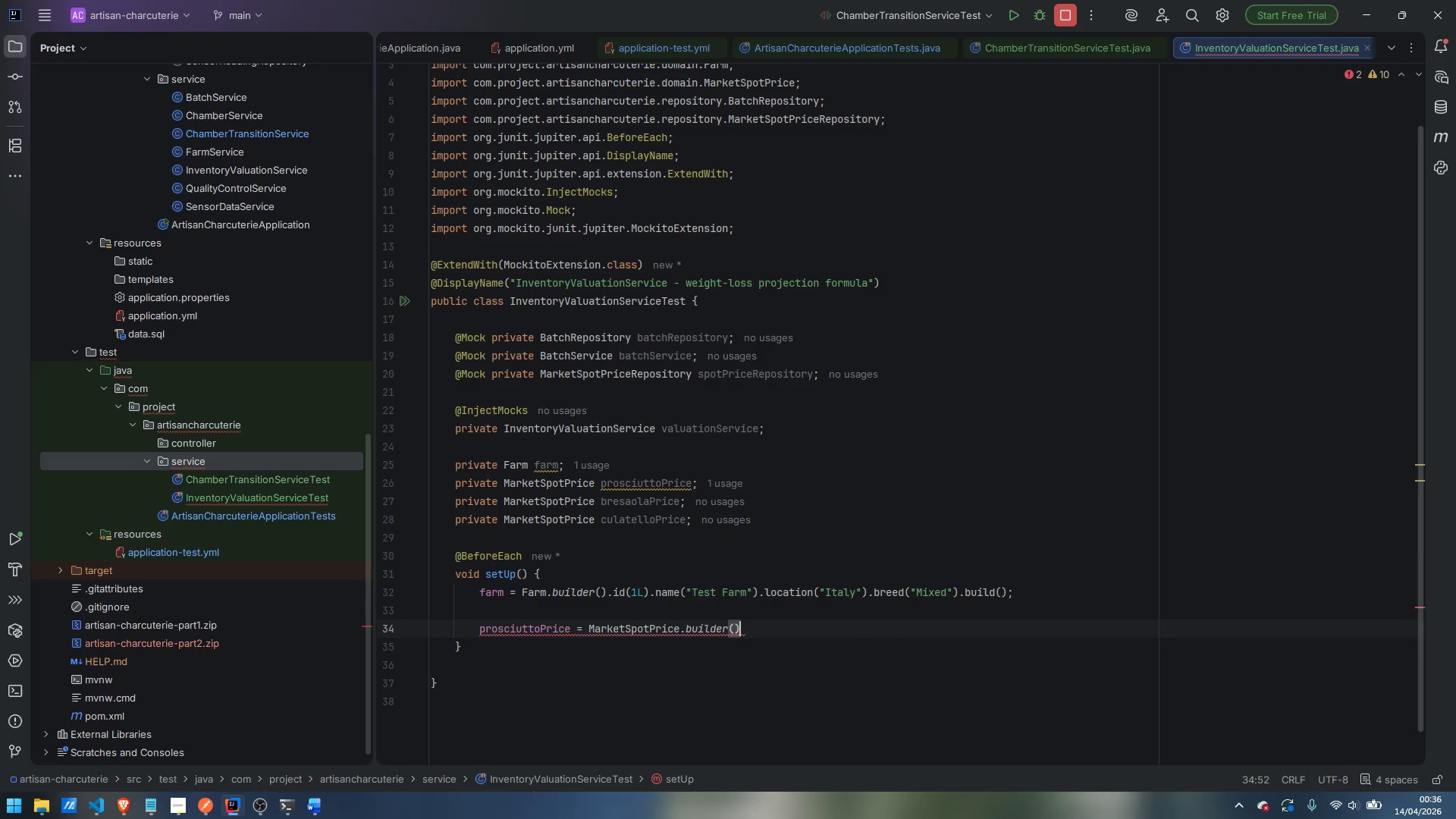 
key(Enter)
 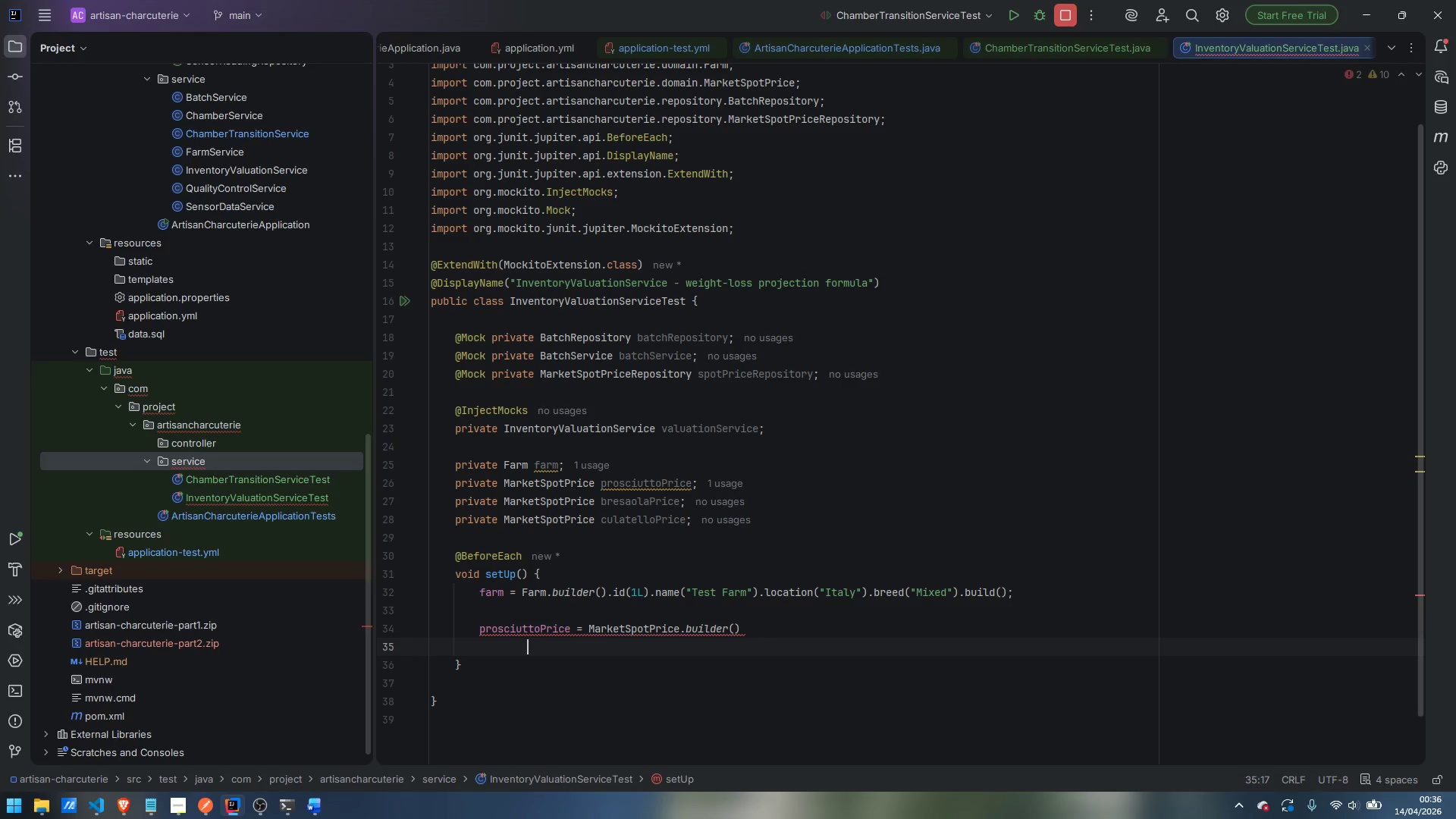 
type(.id)
 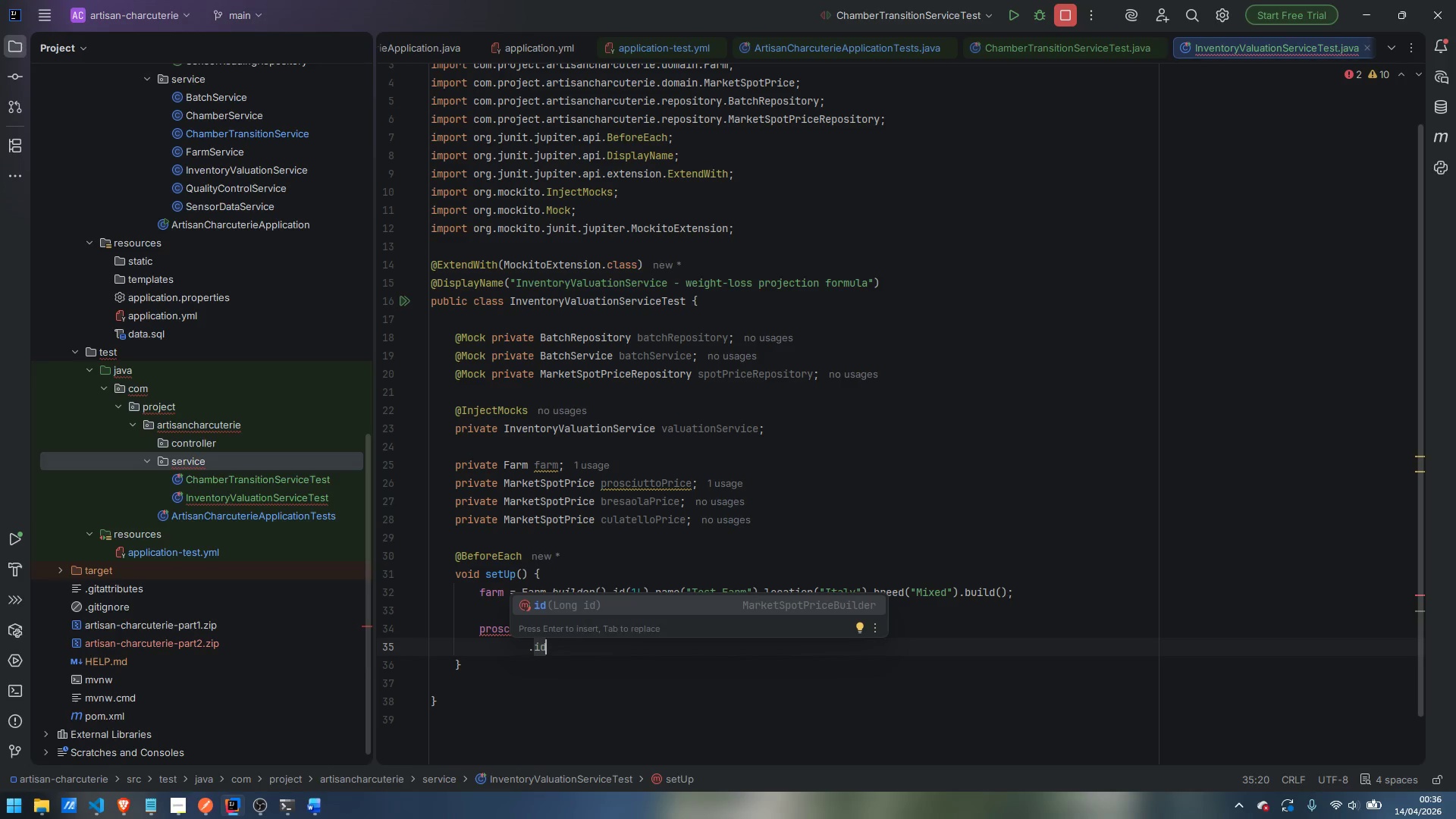 
key(Enter)
 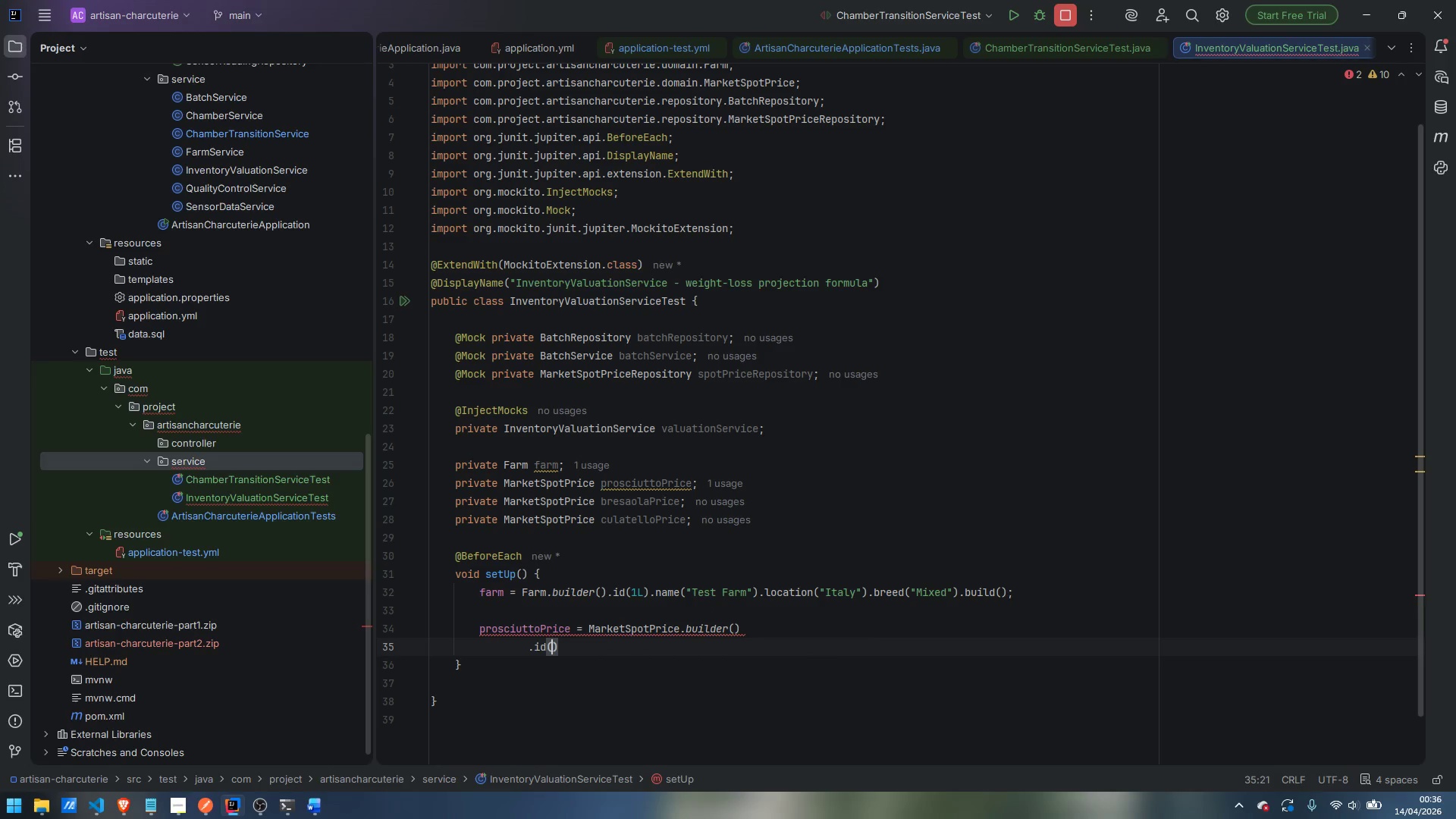 
key(Enter)
 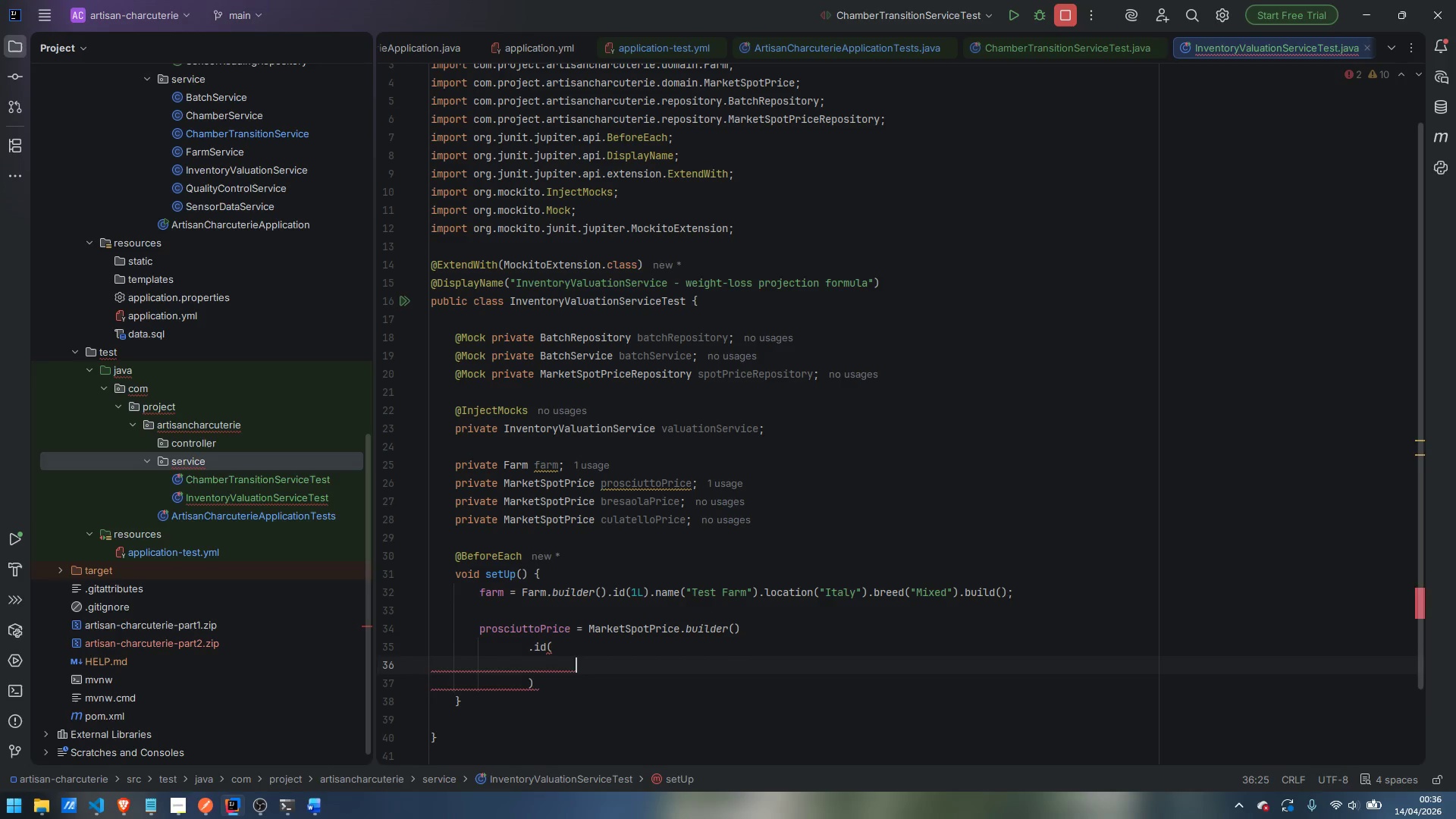 
key(Control+ControlLeft)
 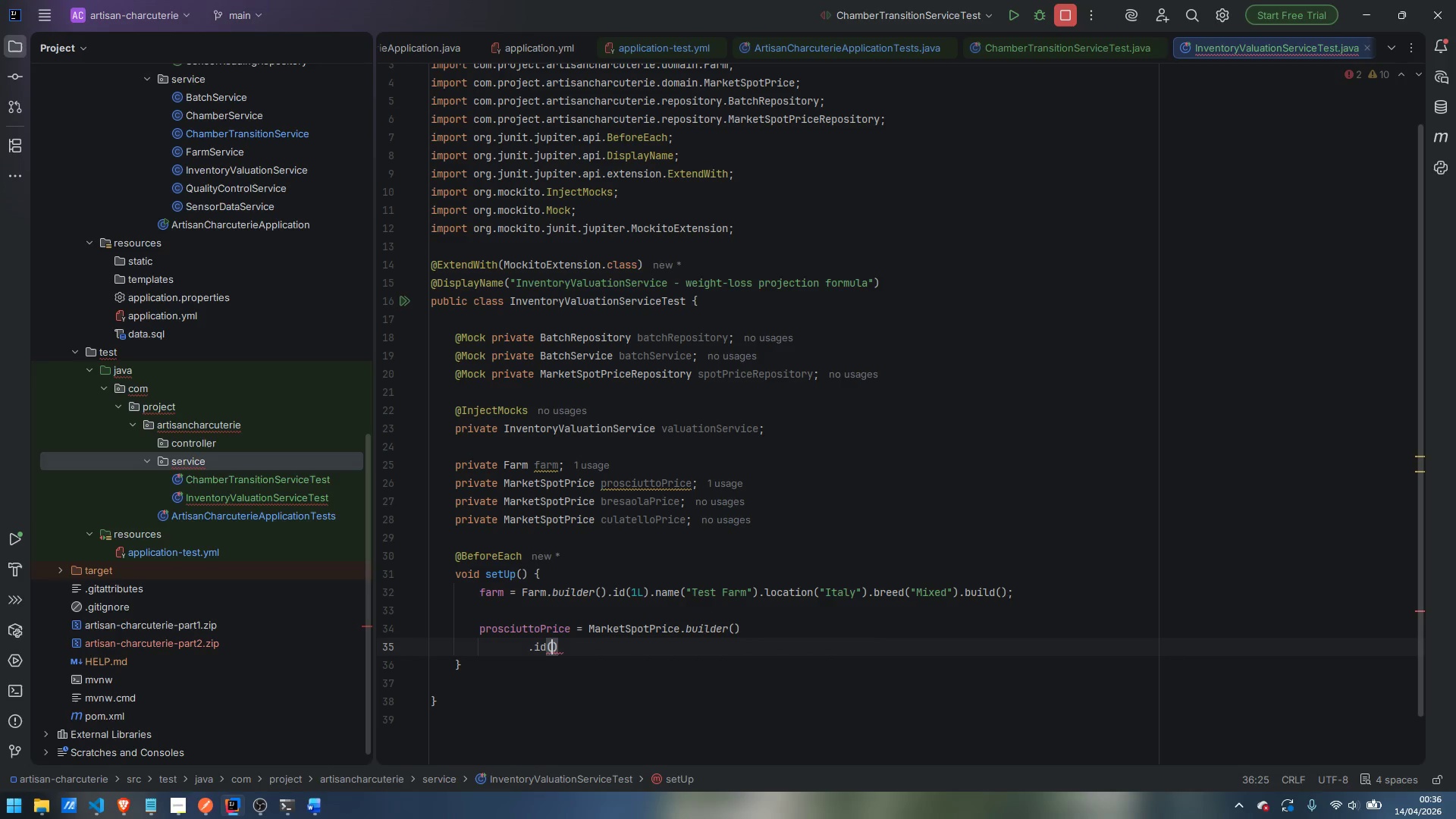 
key(Control+Z)
 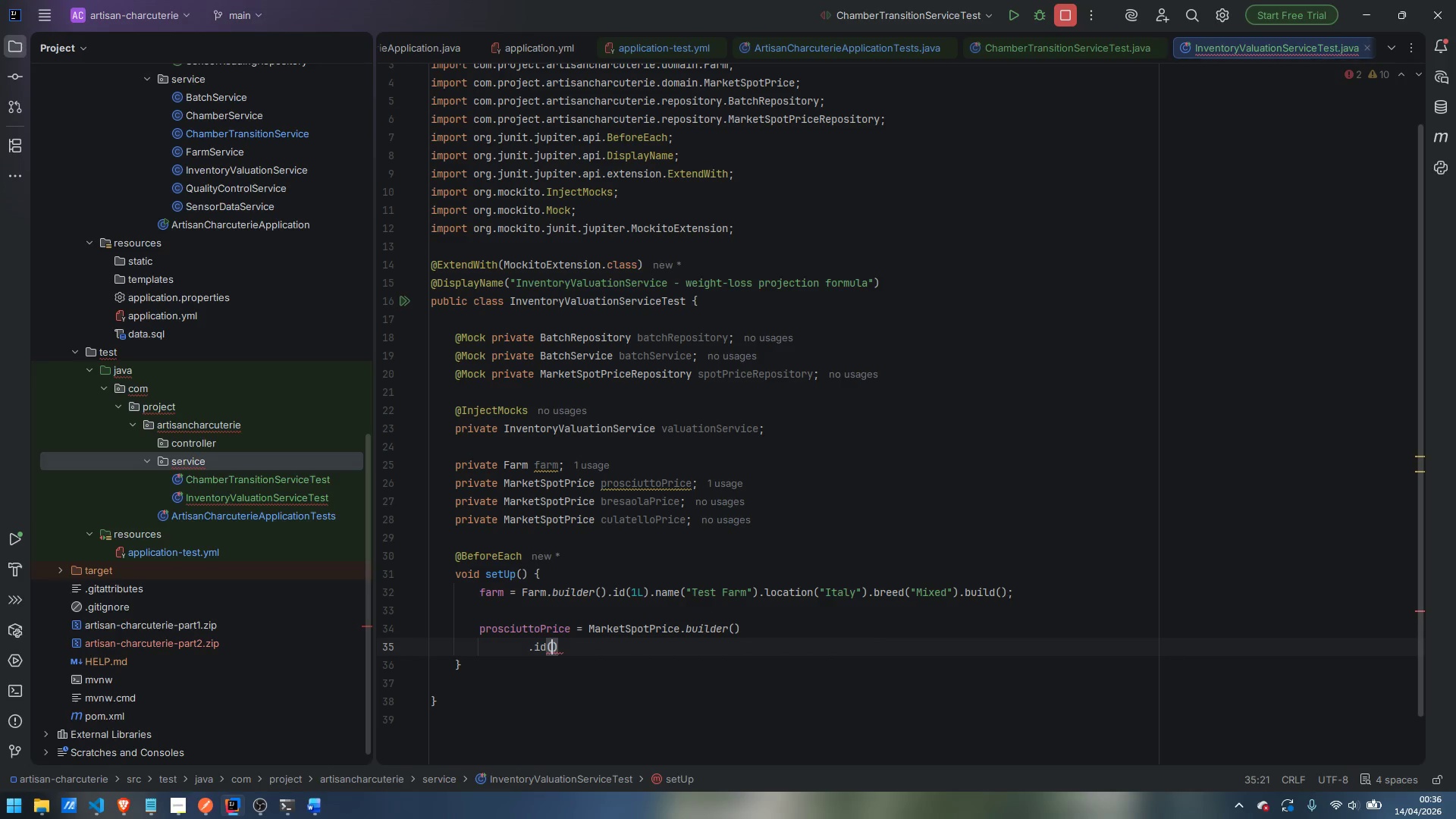 
key(Escape)
type(1L)
 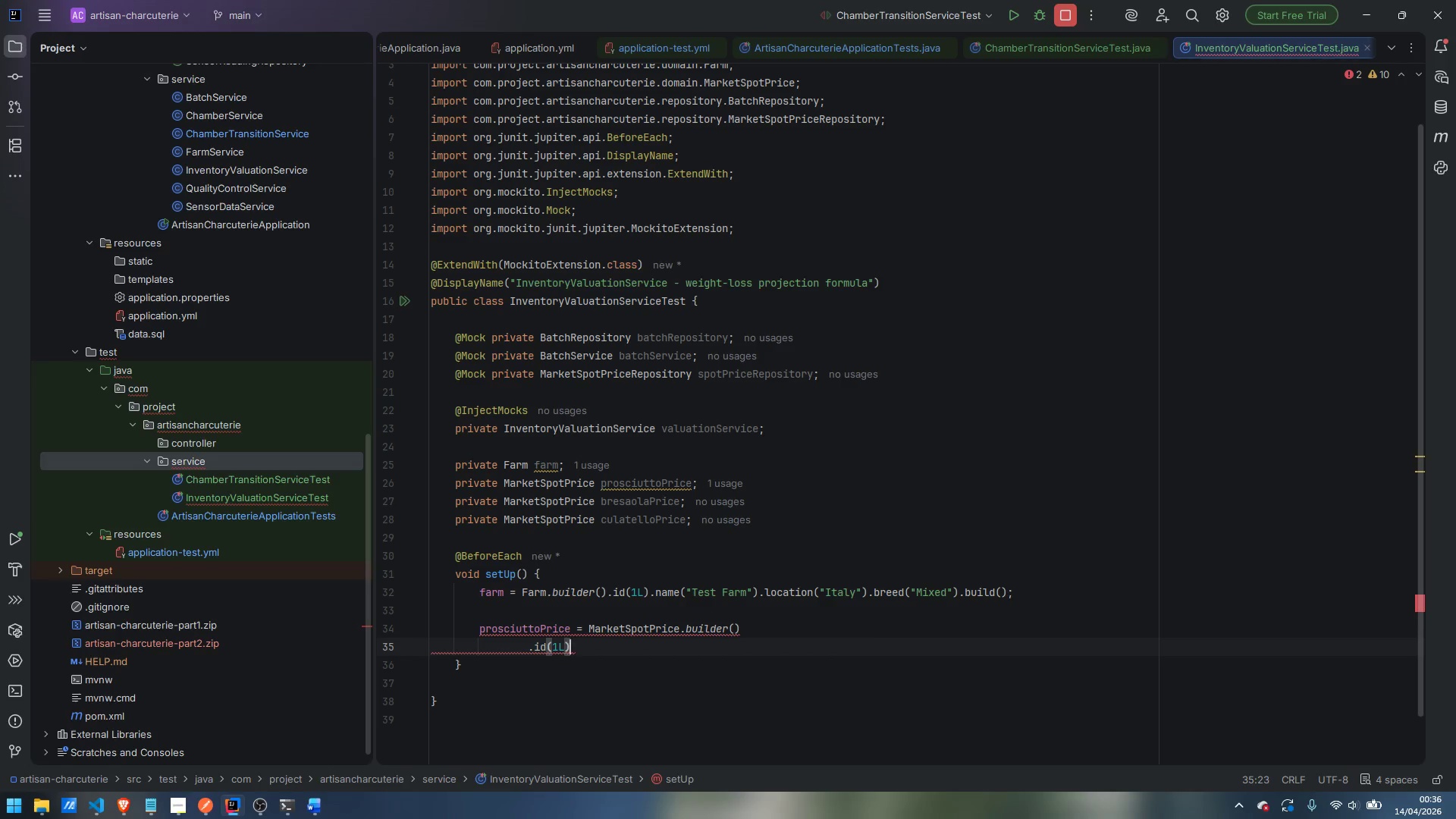 
 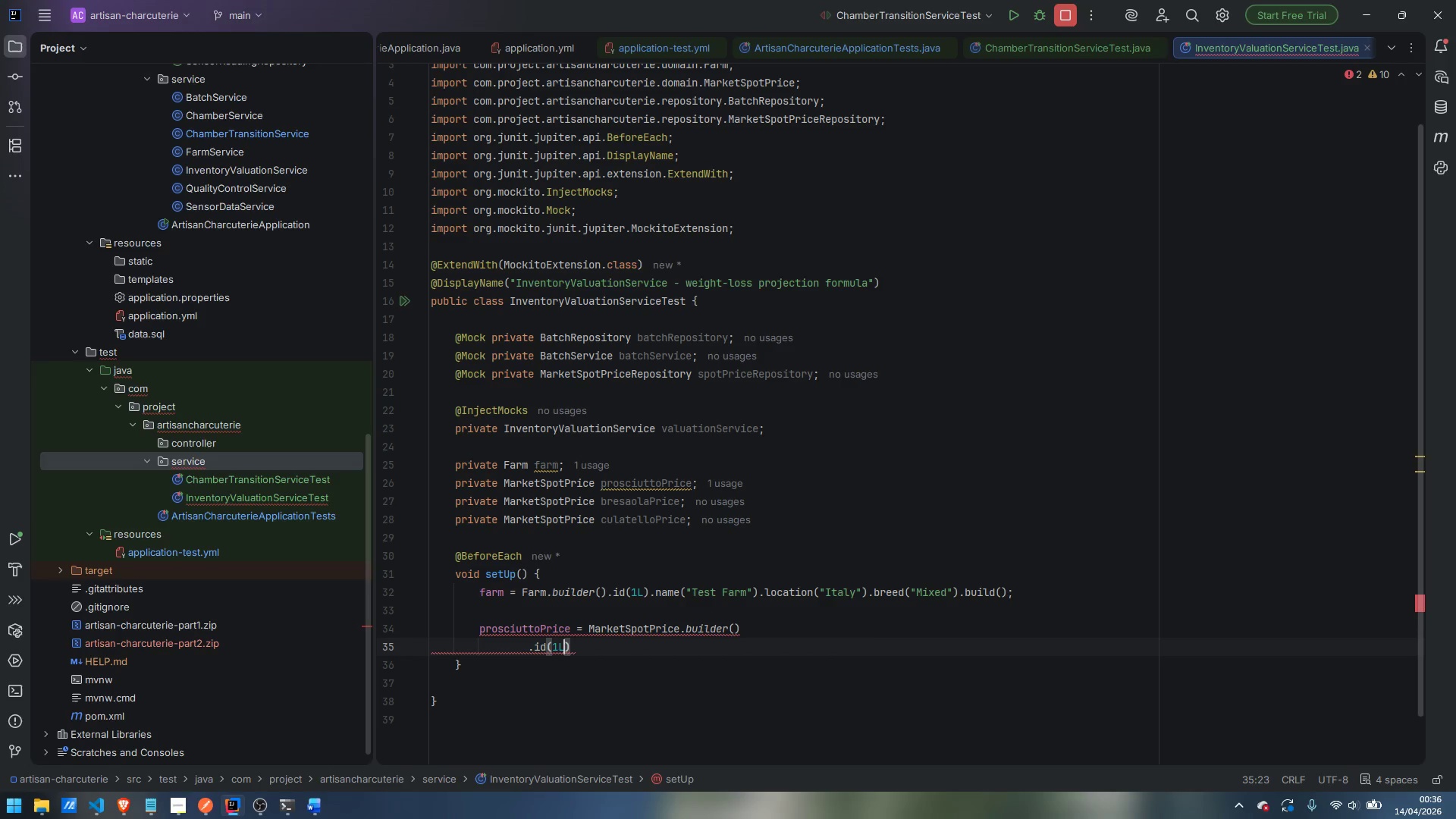 
key(ArrowRight)
 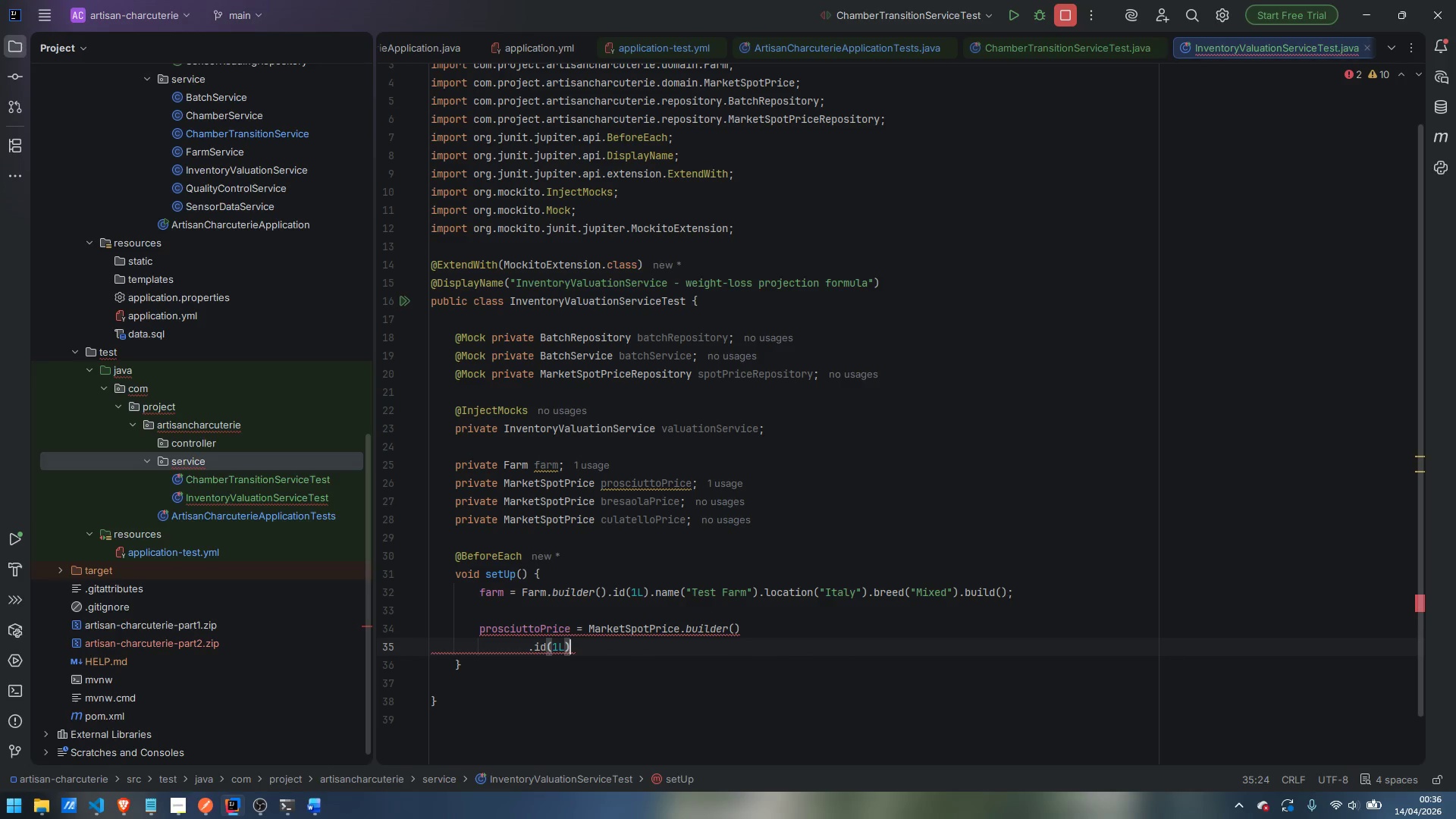 
type(.pr)
 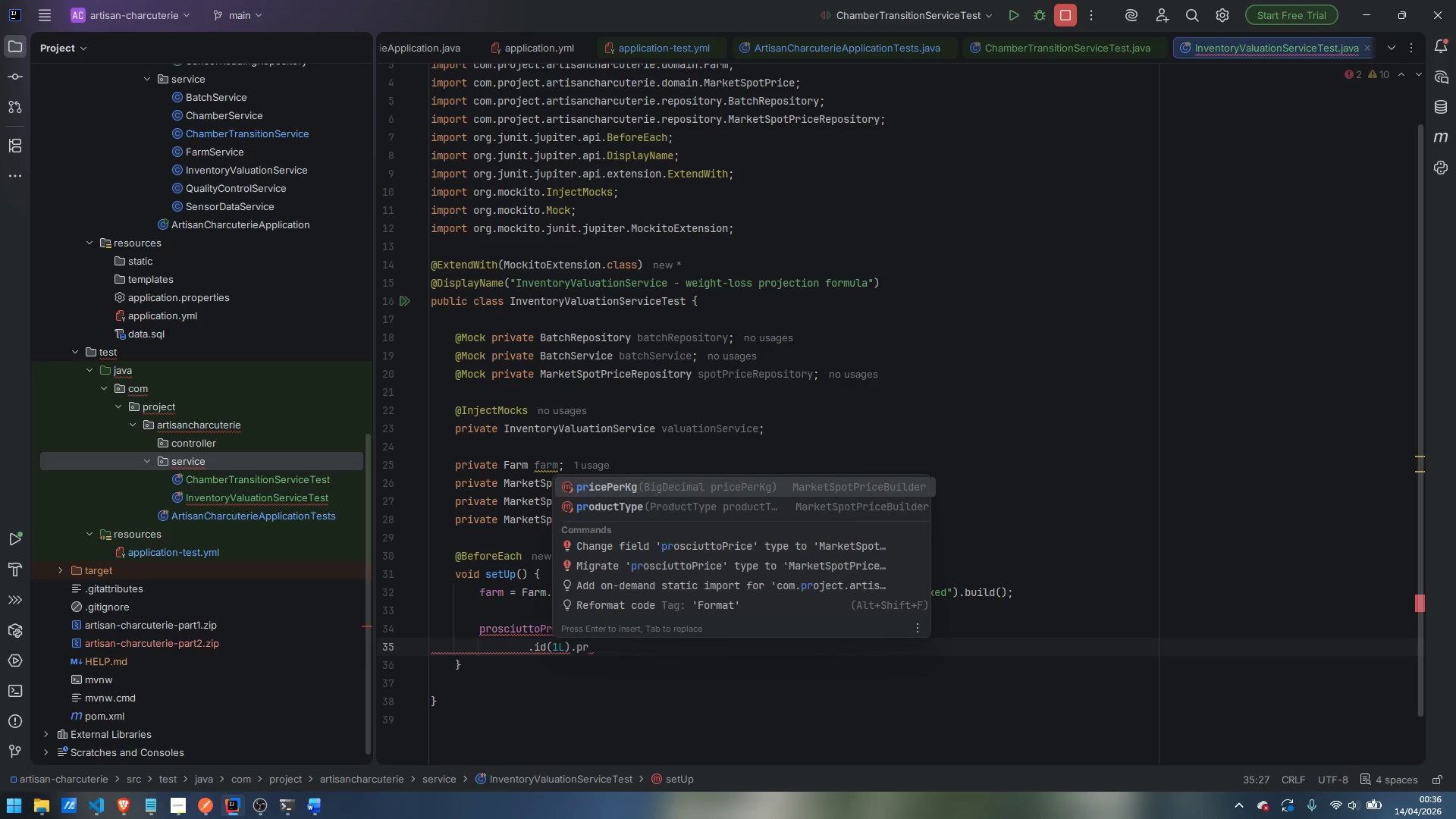 
key(Enter)
 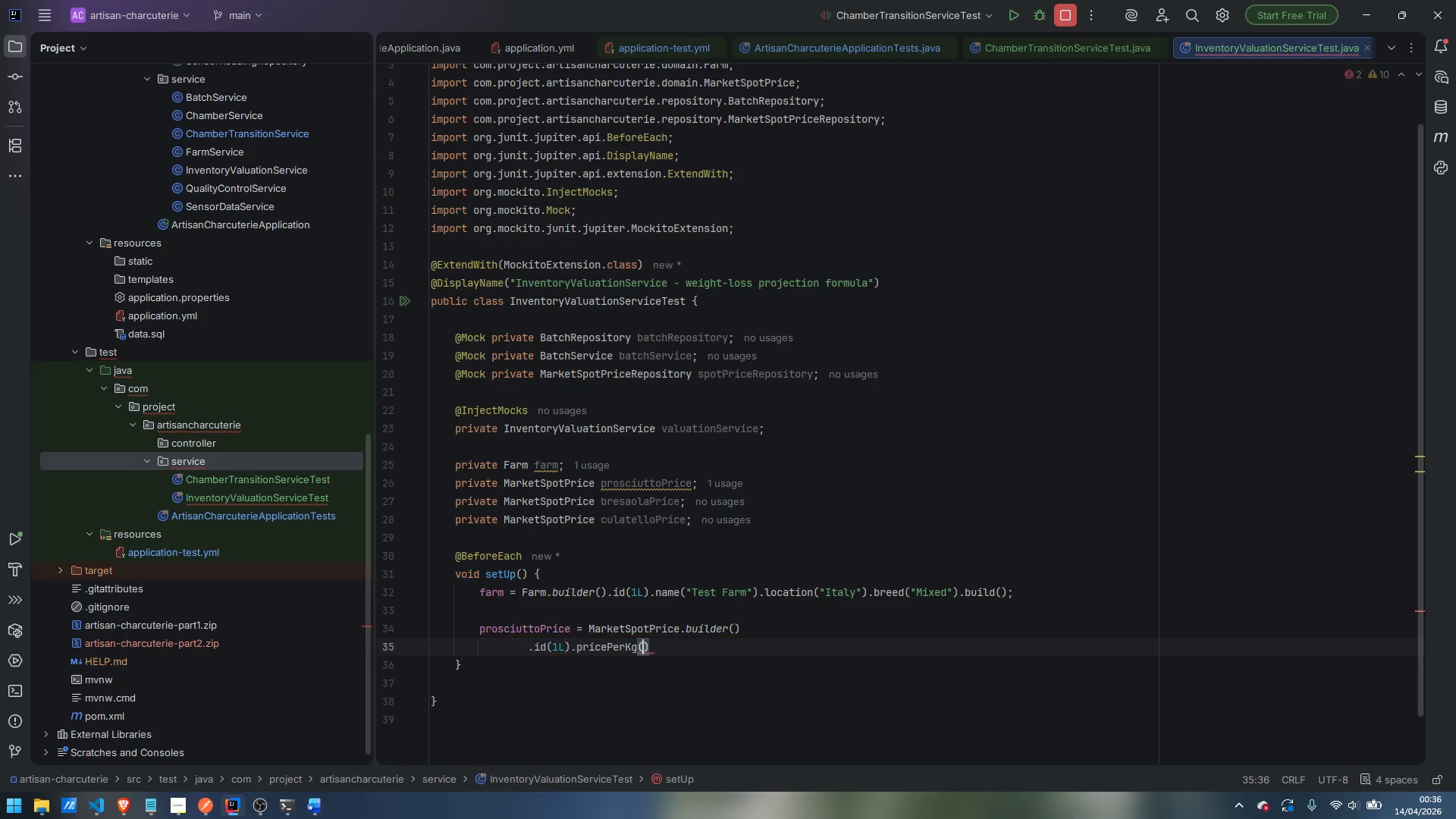 
key(Control+ControlLeft)
 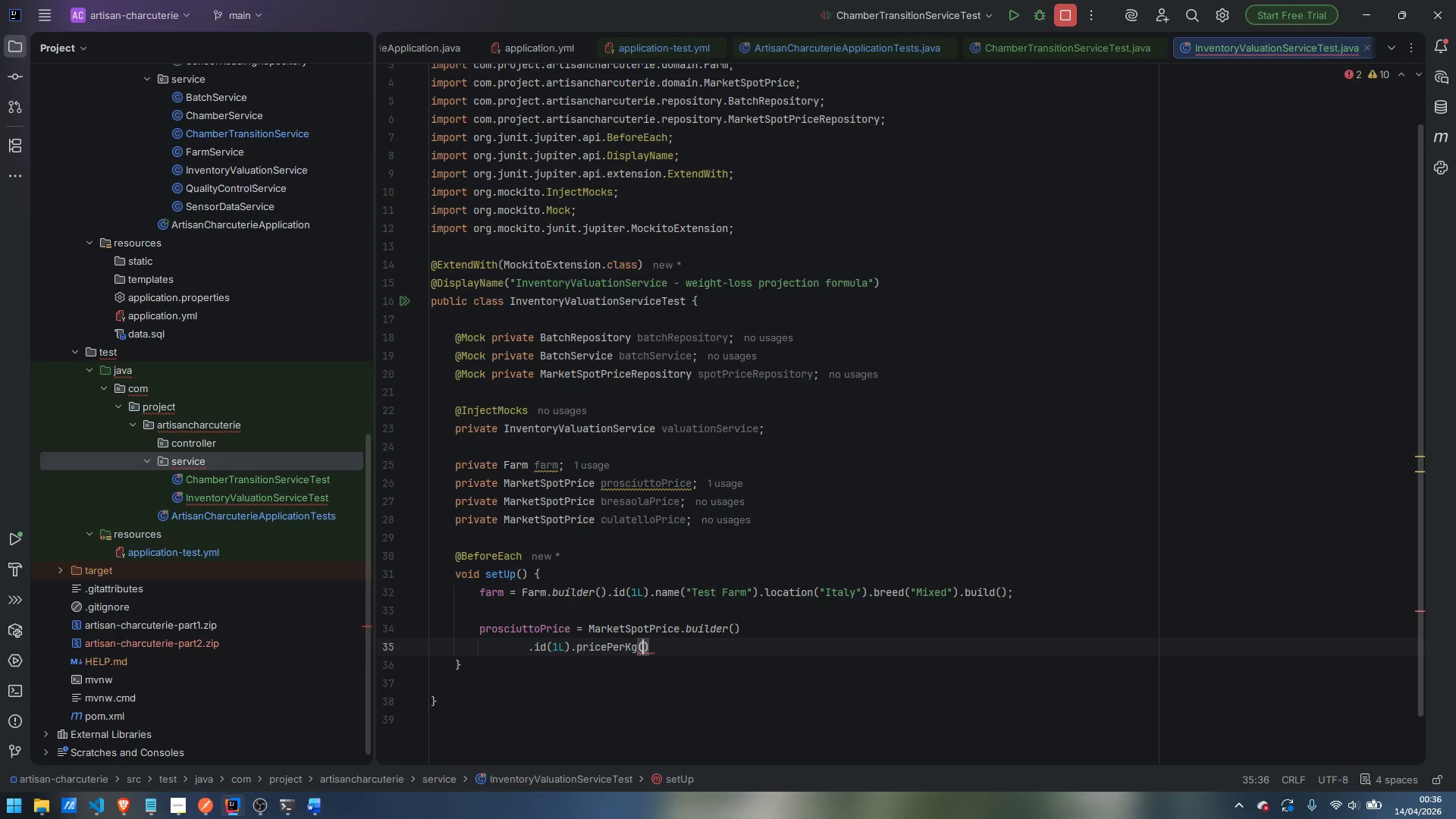 
key(Control+Z)
 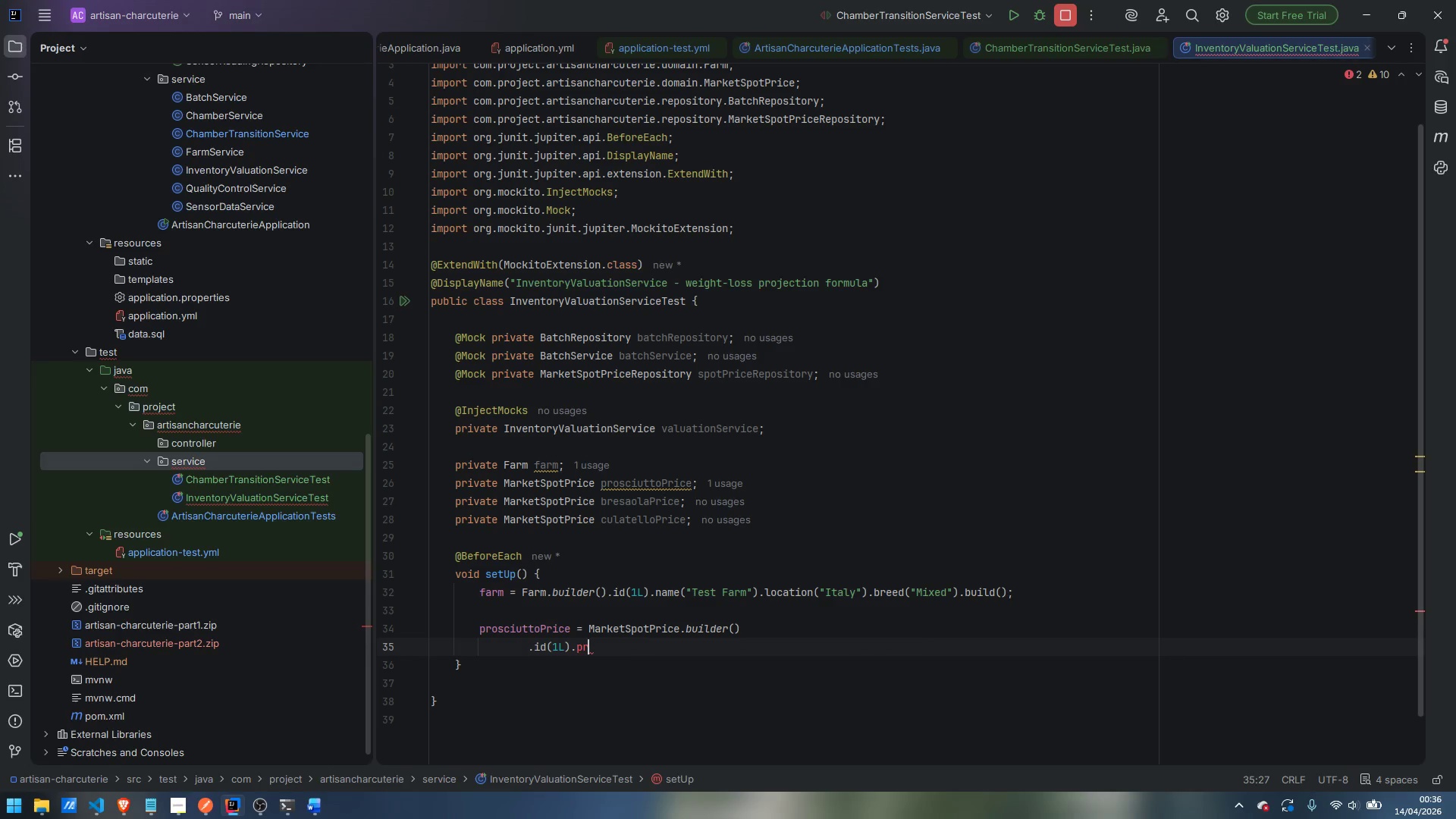 
type(od)
 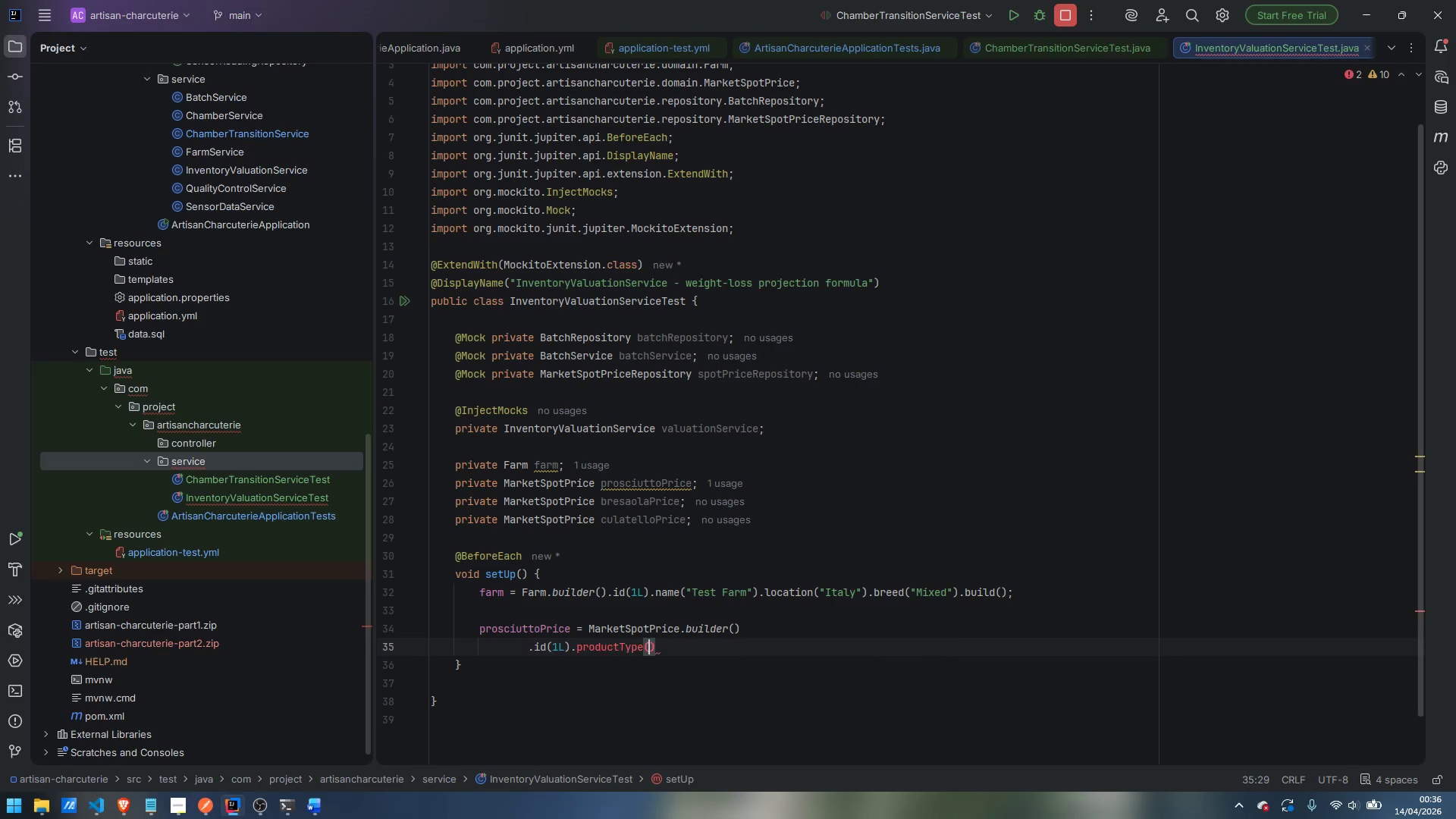 
key(Enter)
 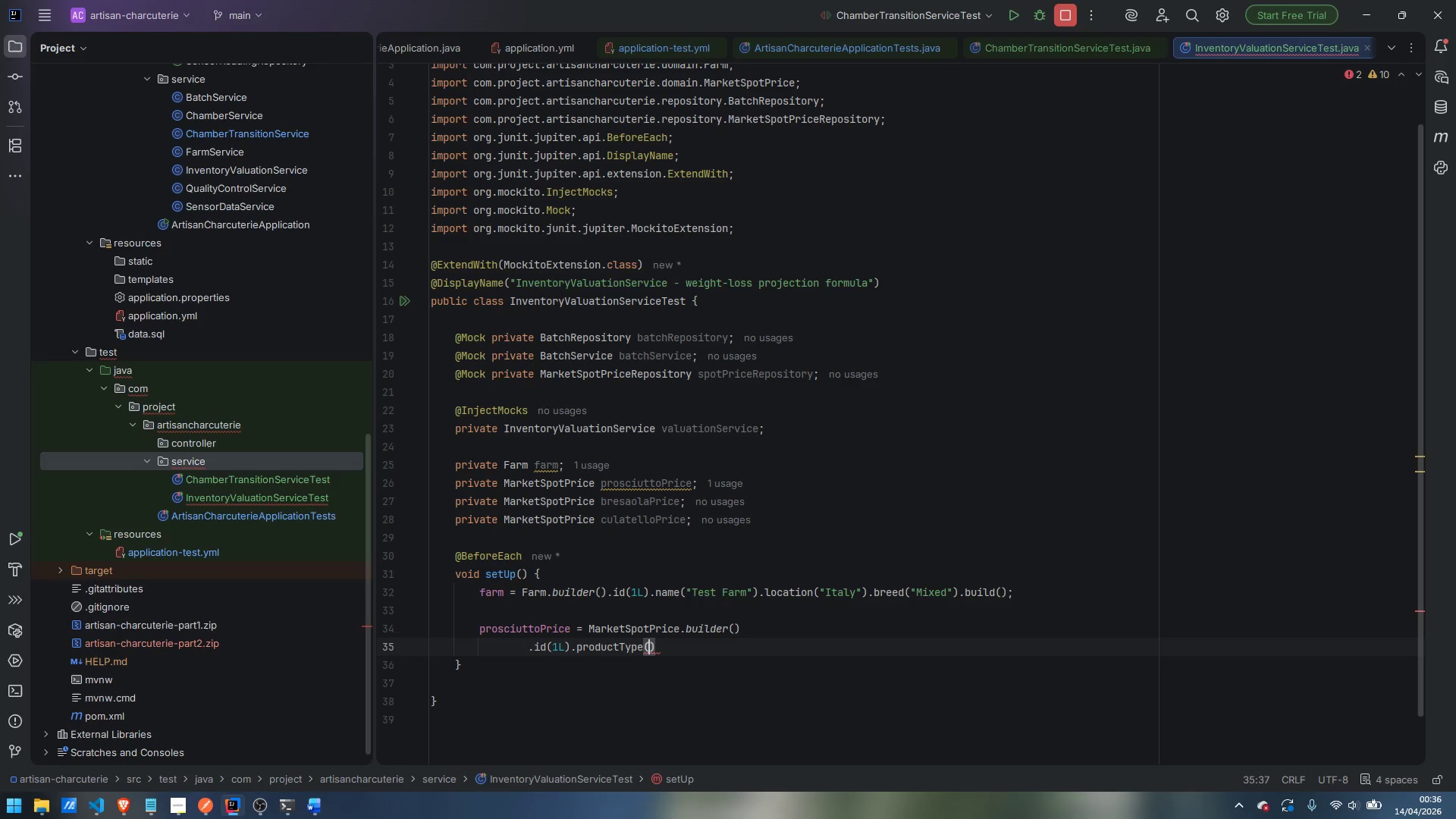 
type(PR)
 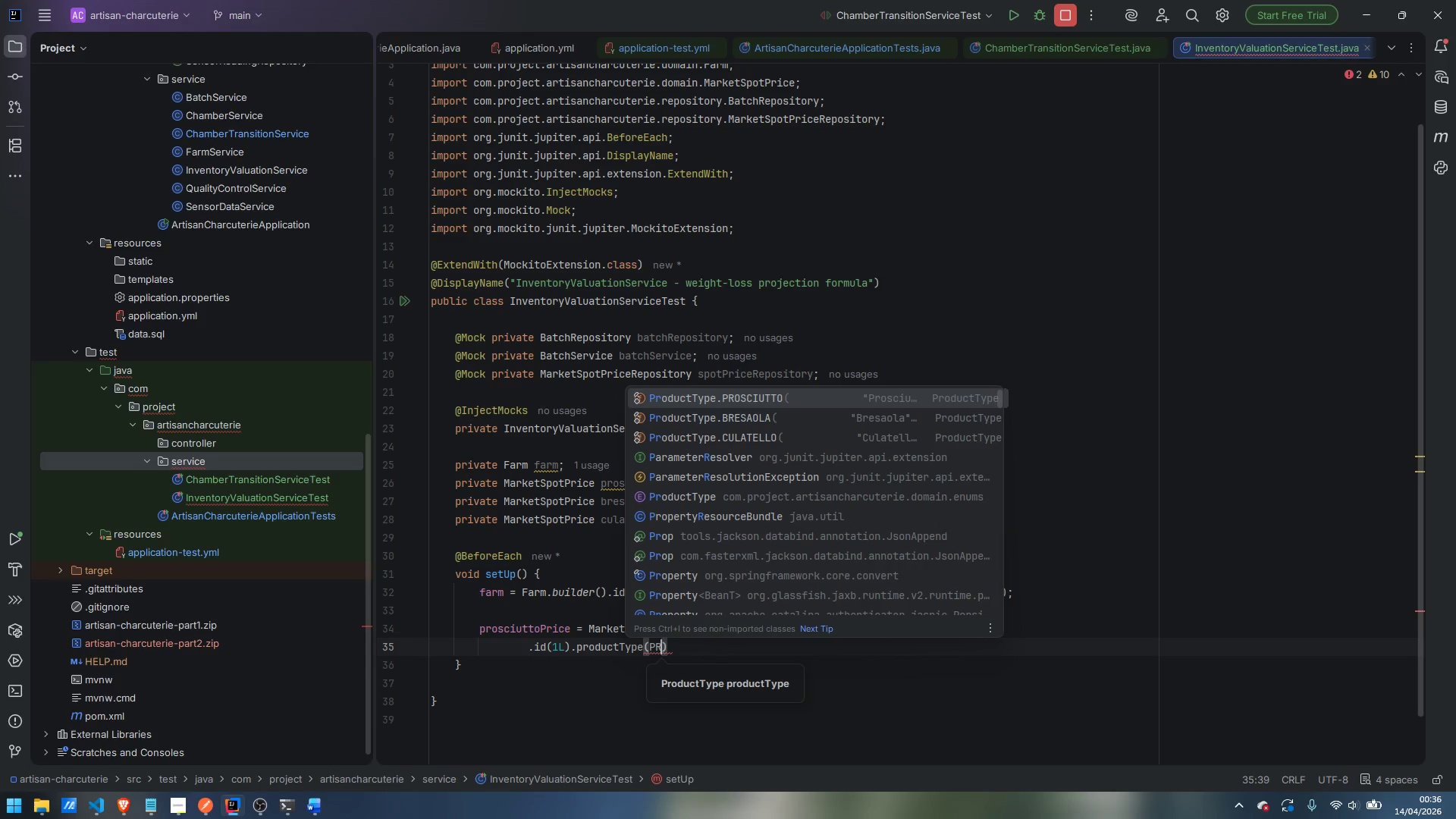 
key(Enter)
 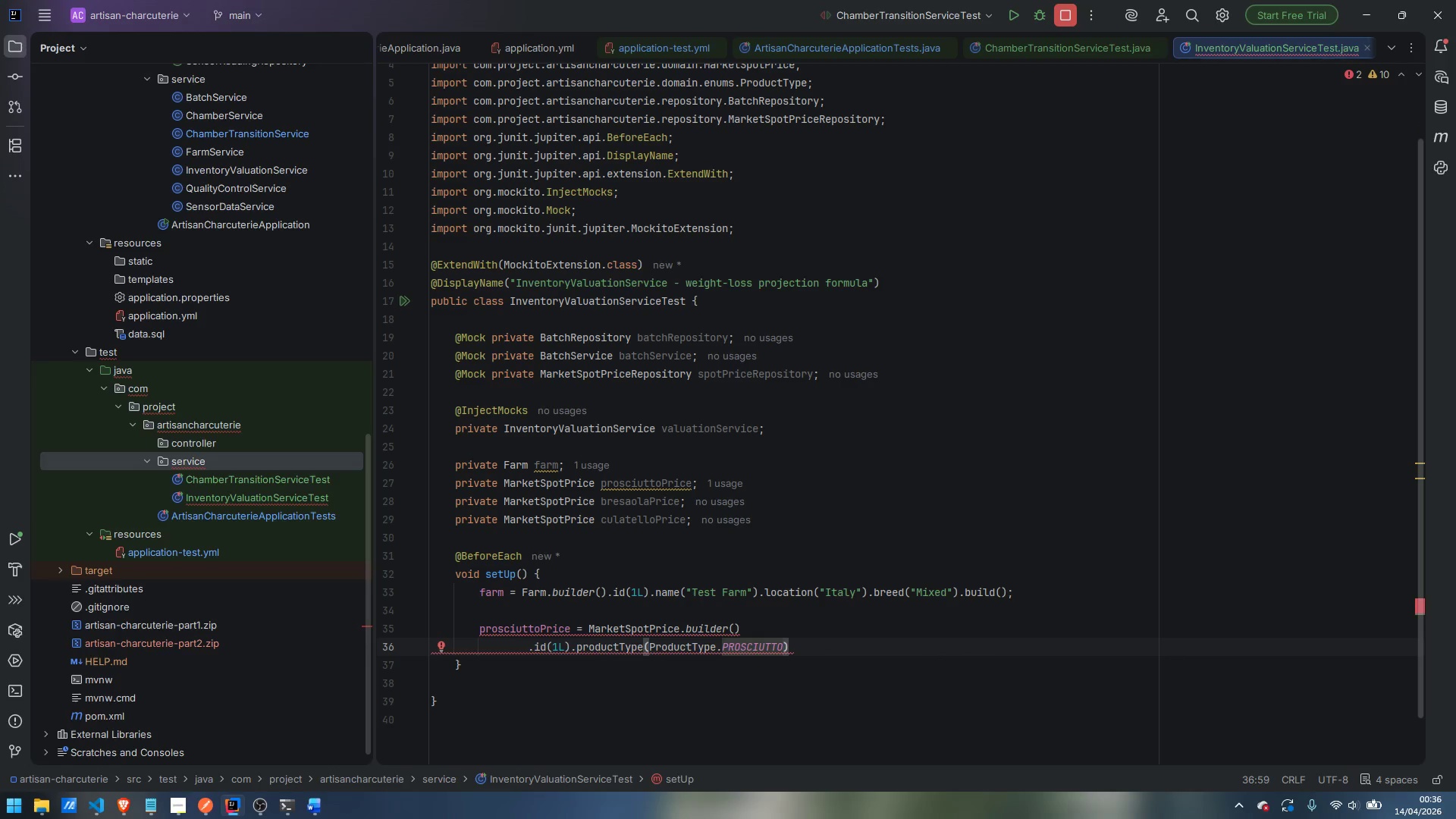 
key(ArrowRight)
 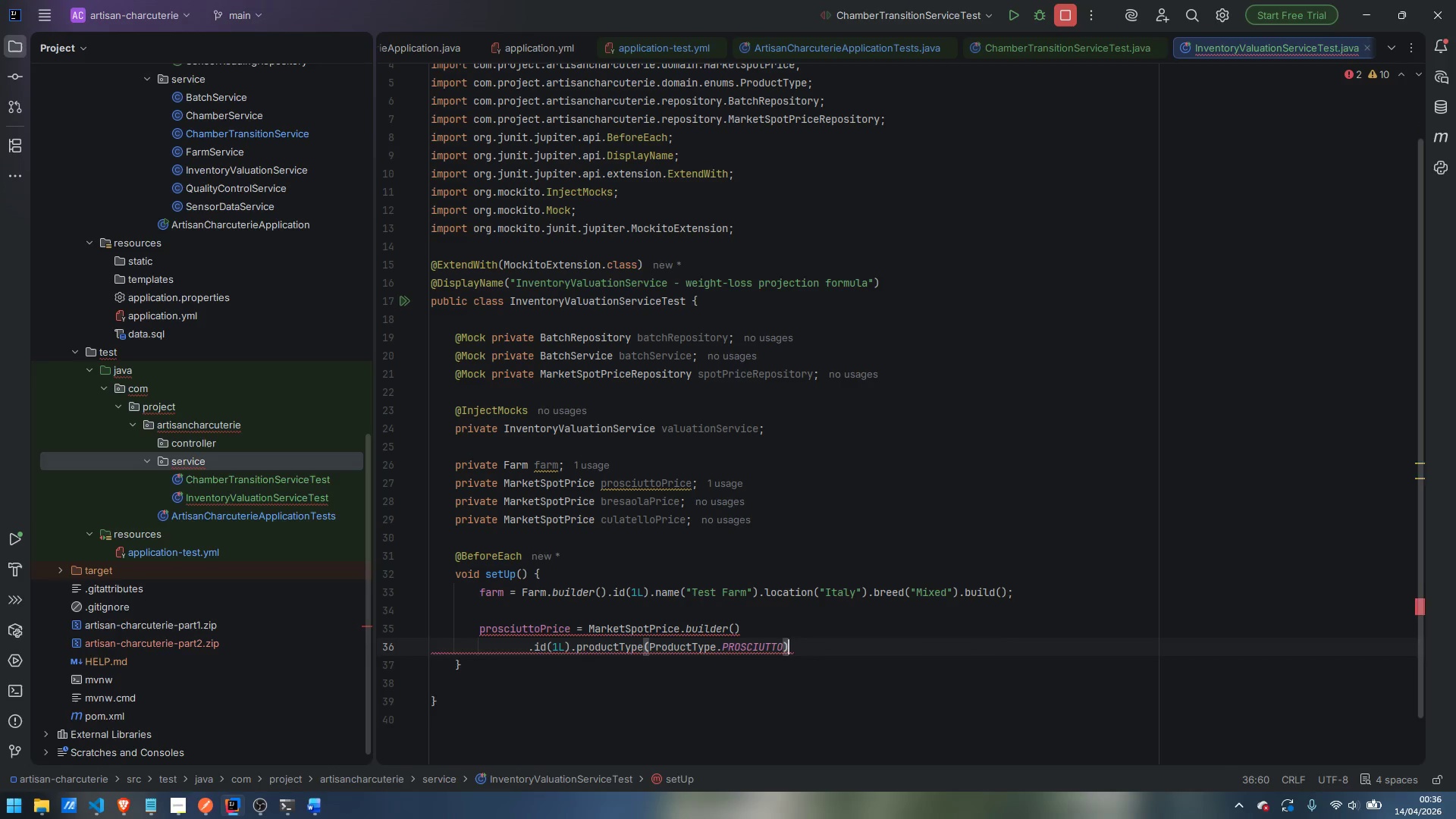 
key(Enter)
 